 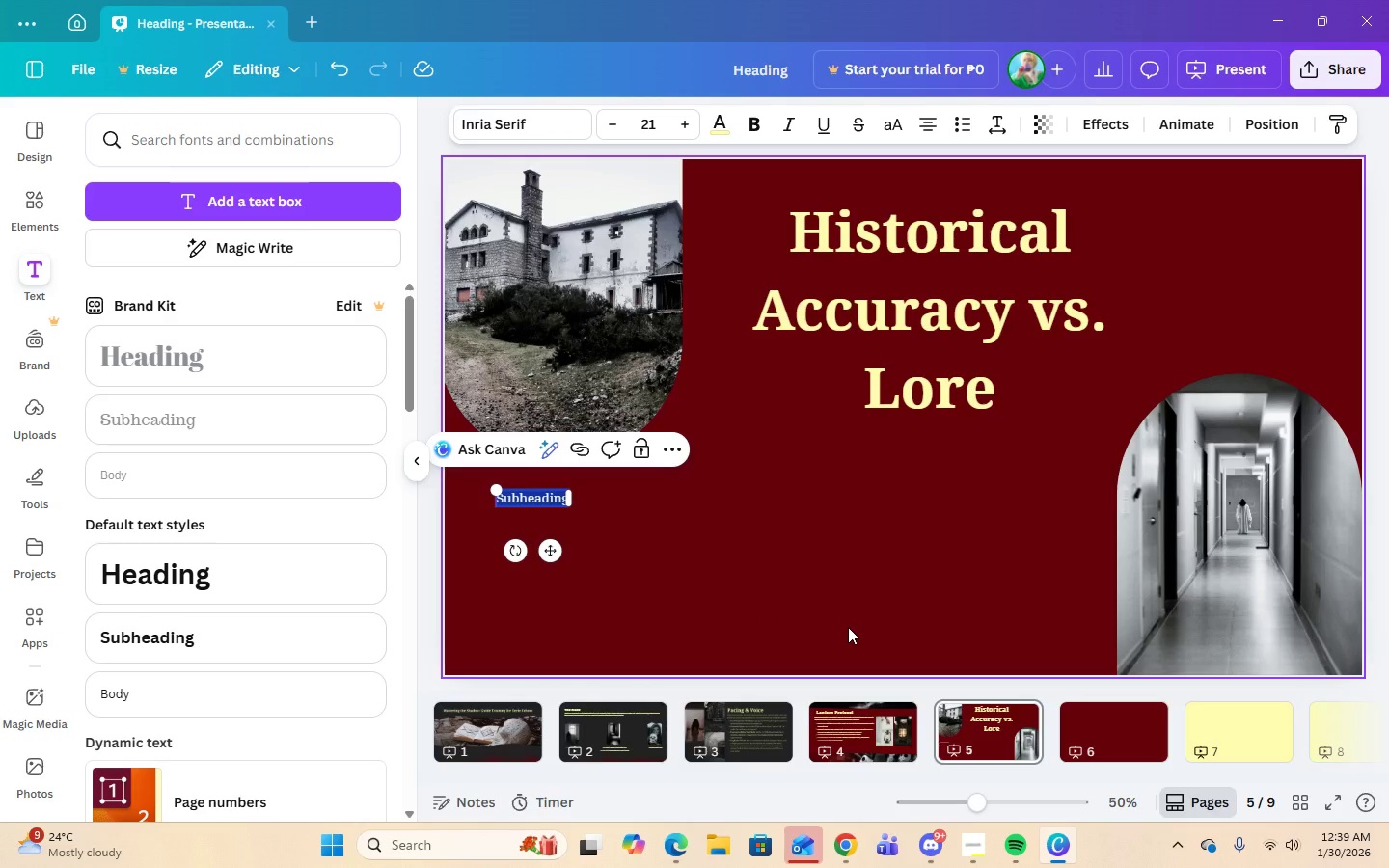 
left_click([848, 846])
 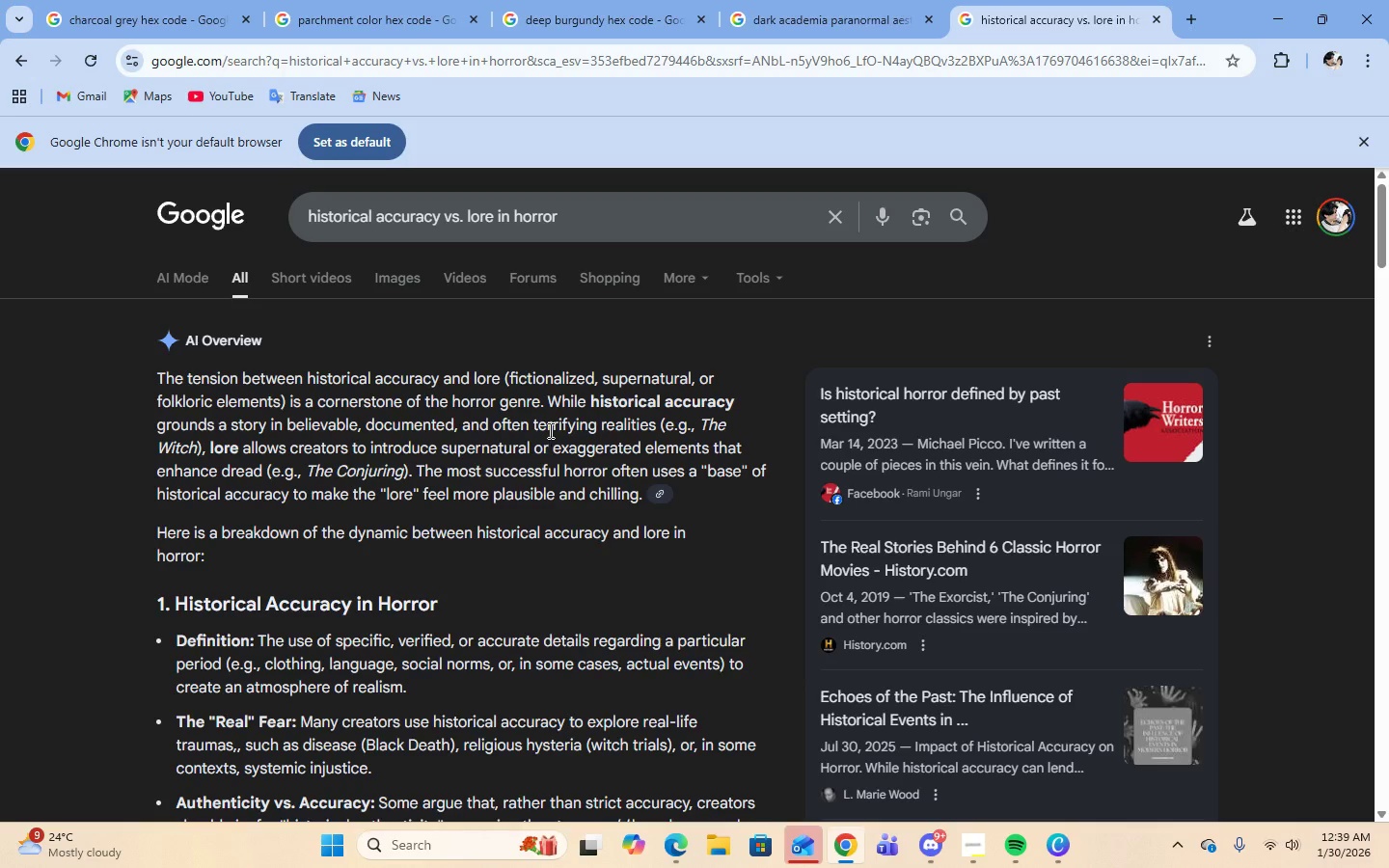 
left_click_drag(start_coordinate=[548, 401], to_coordinate=[640, 502])
 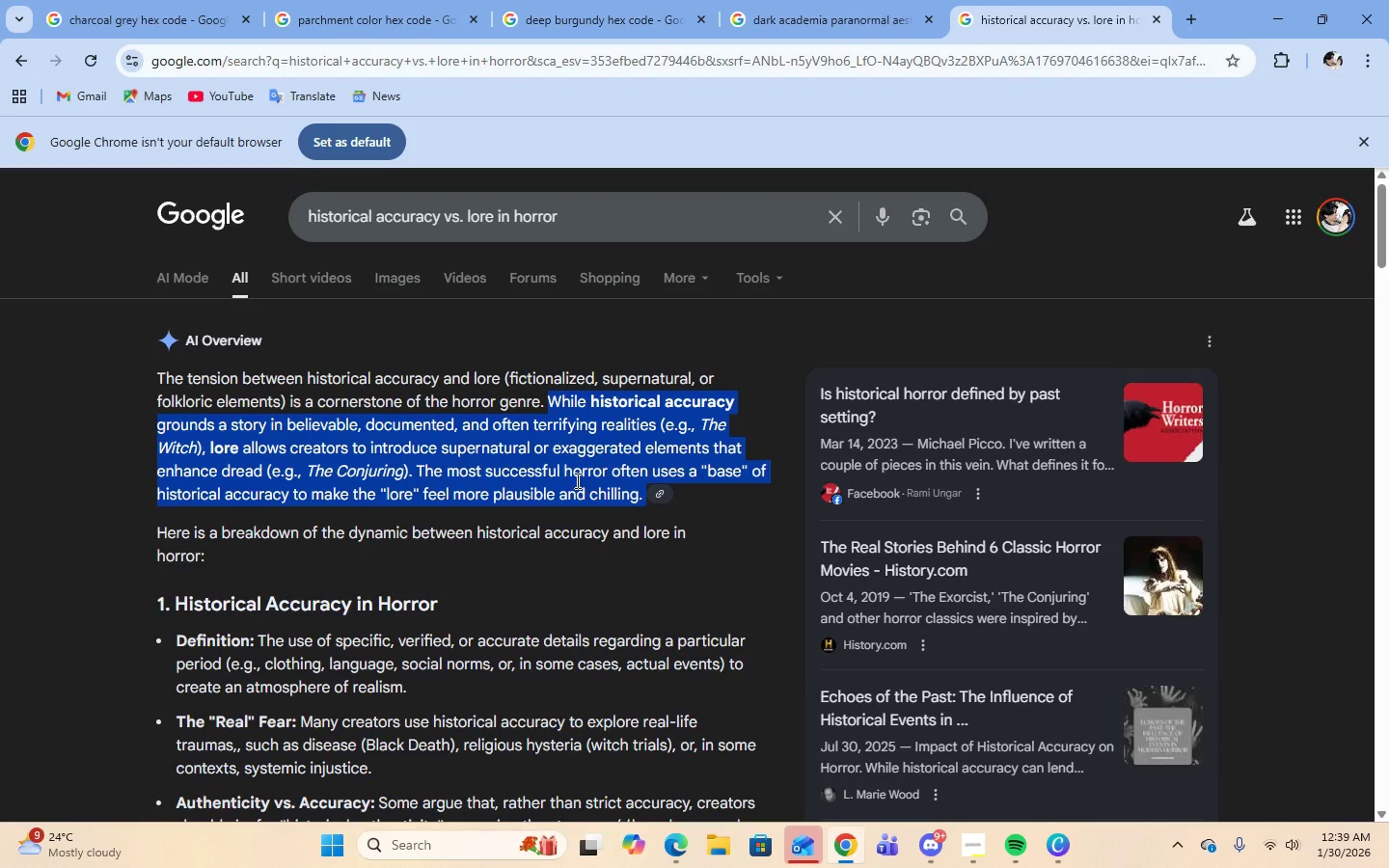 
right_click([576, 480])
 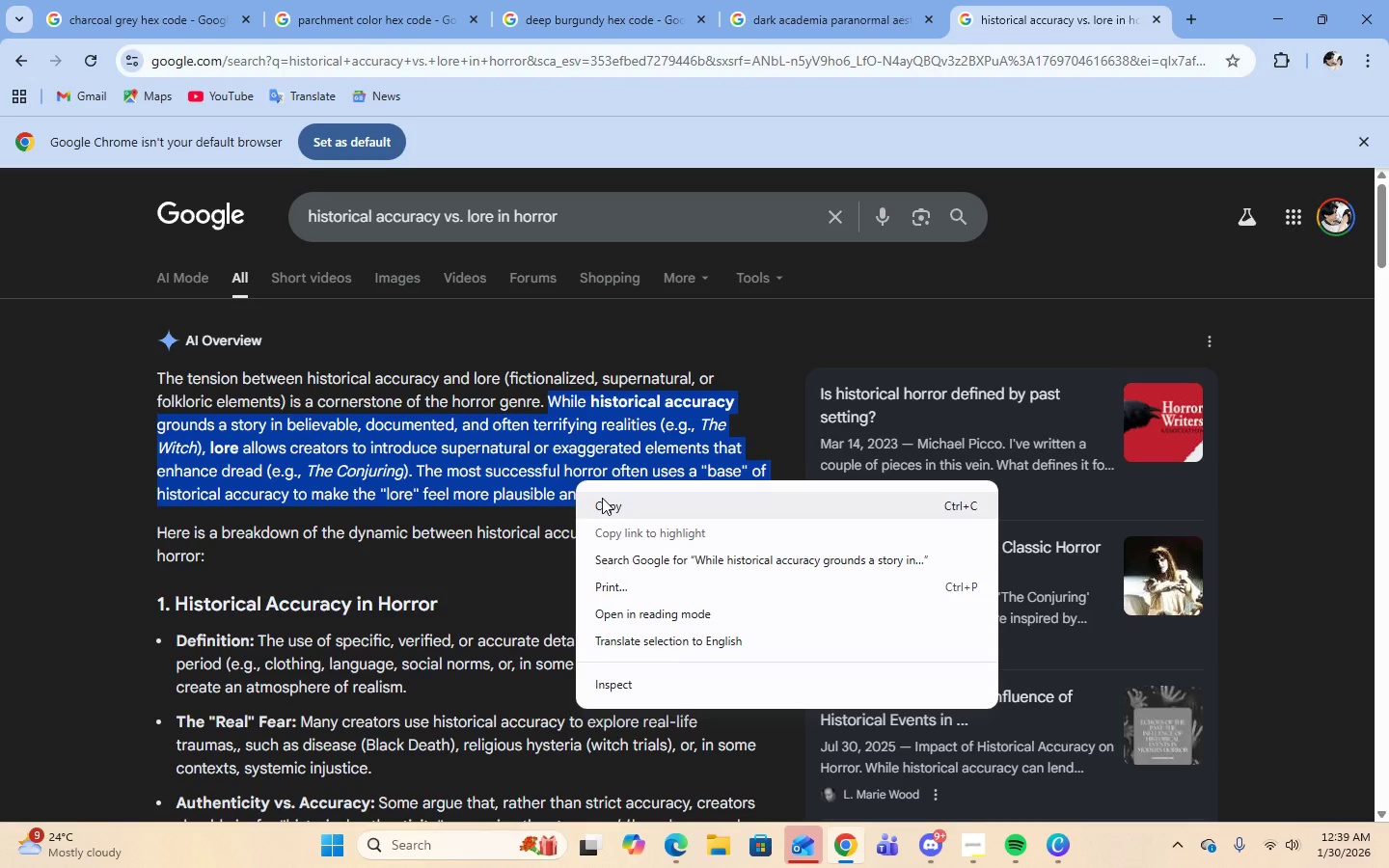 
left_click([602, 499])
 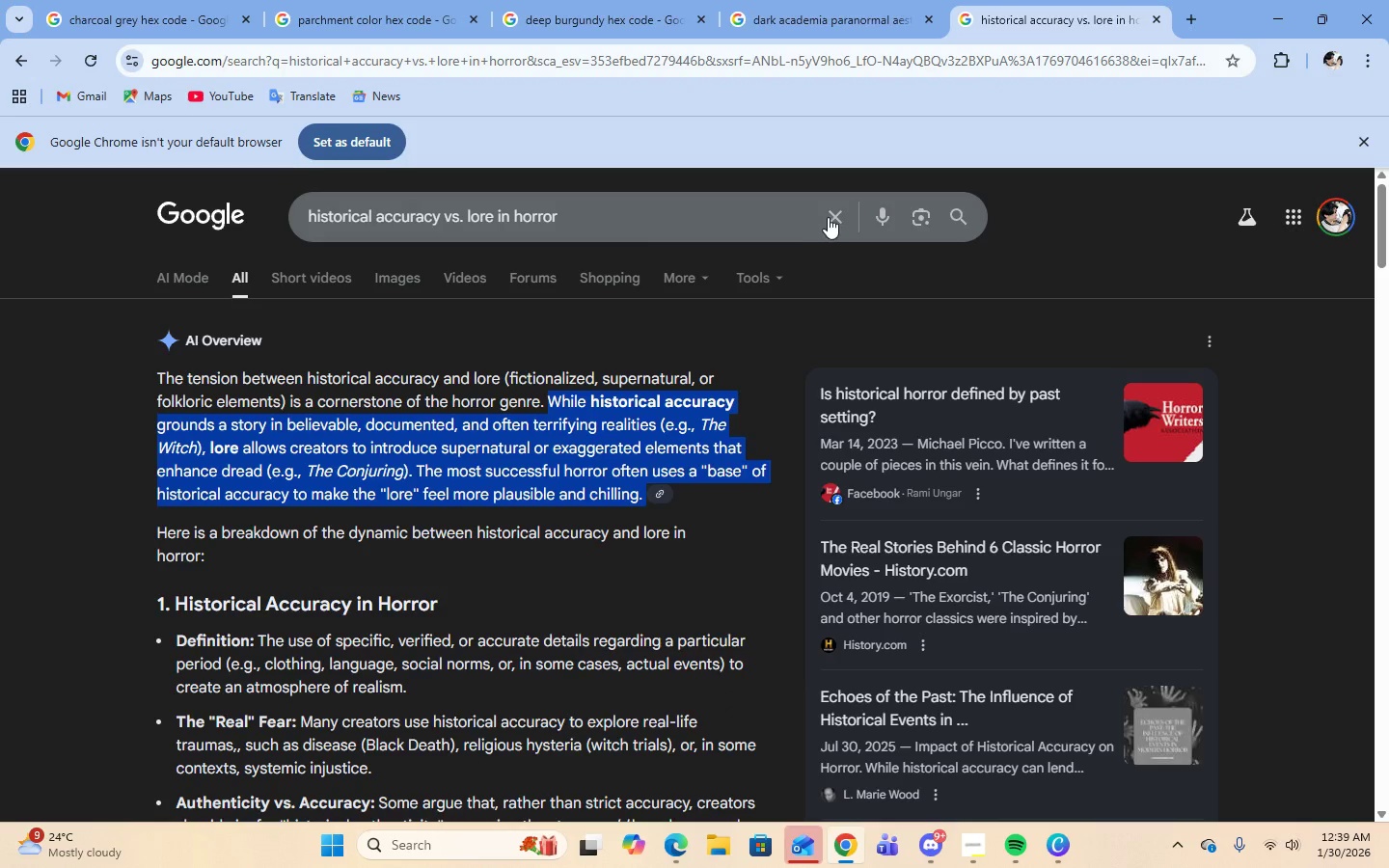 
double_click([737, 217])
 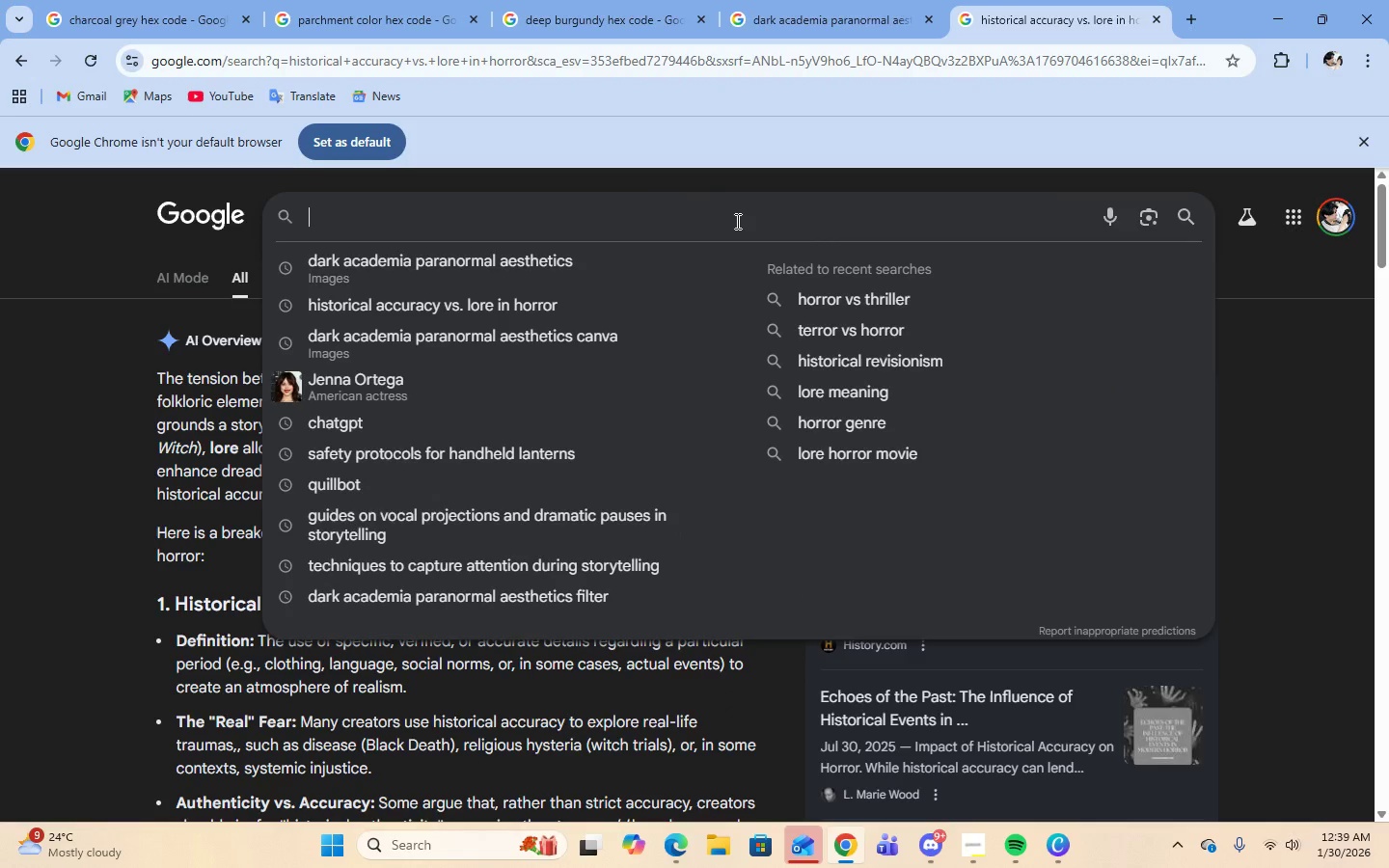 
type(quill)
 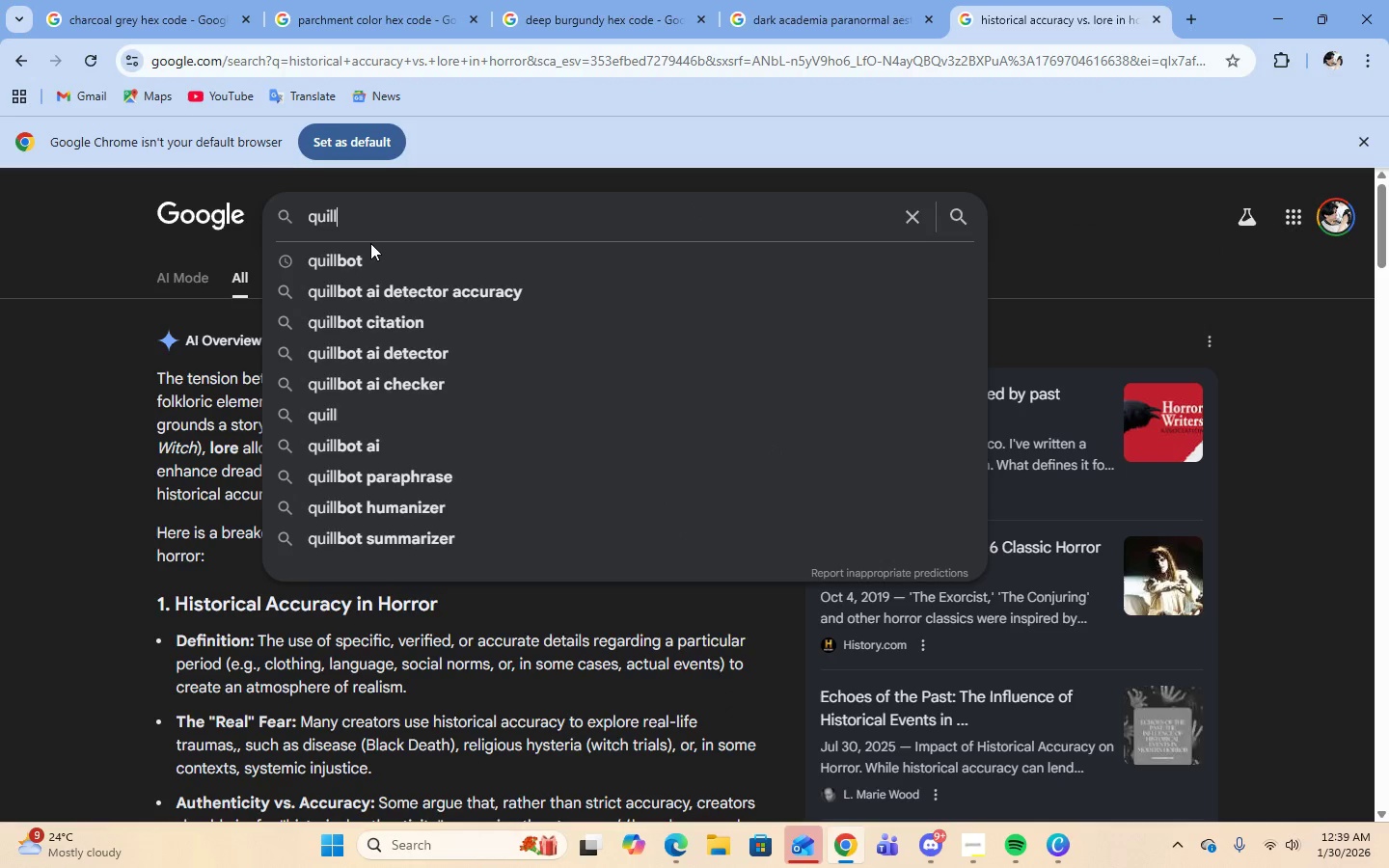 
left_click([370, 258])
 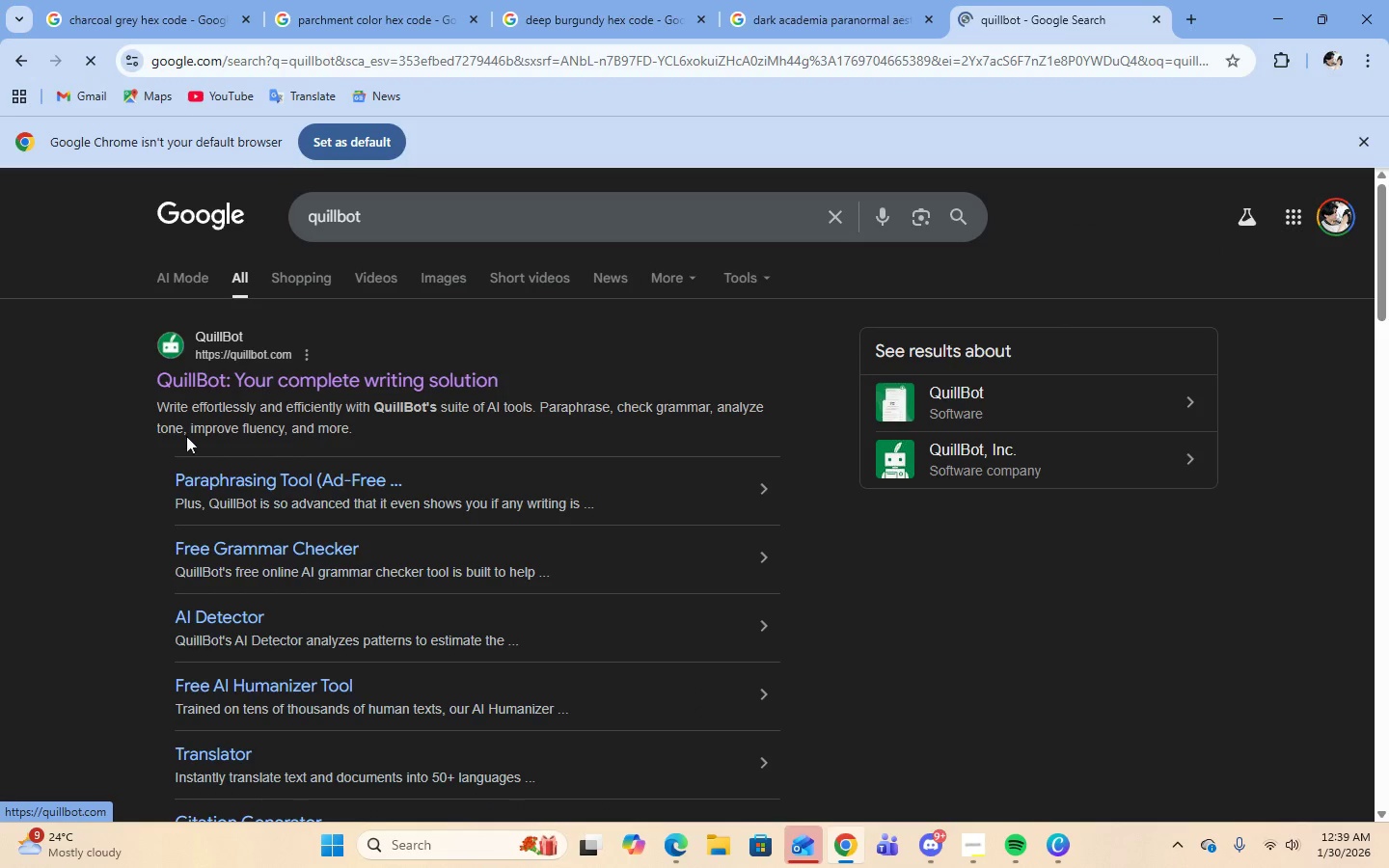 
left_click([231, 379])
 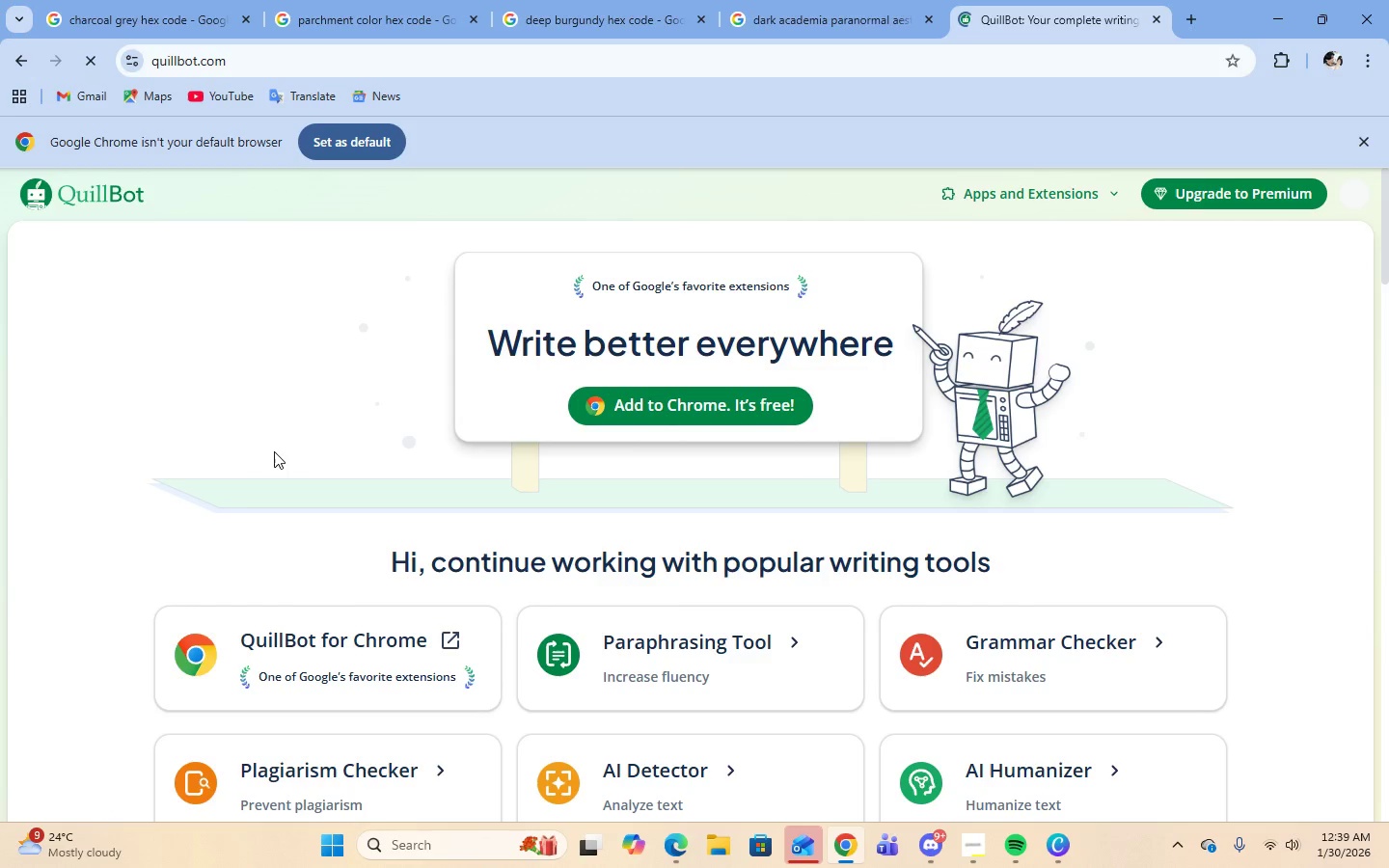 
left_click([618, 668])
 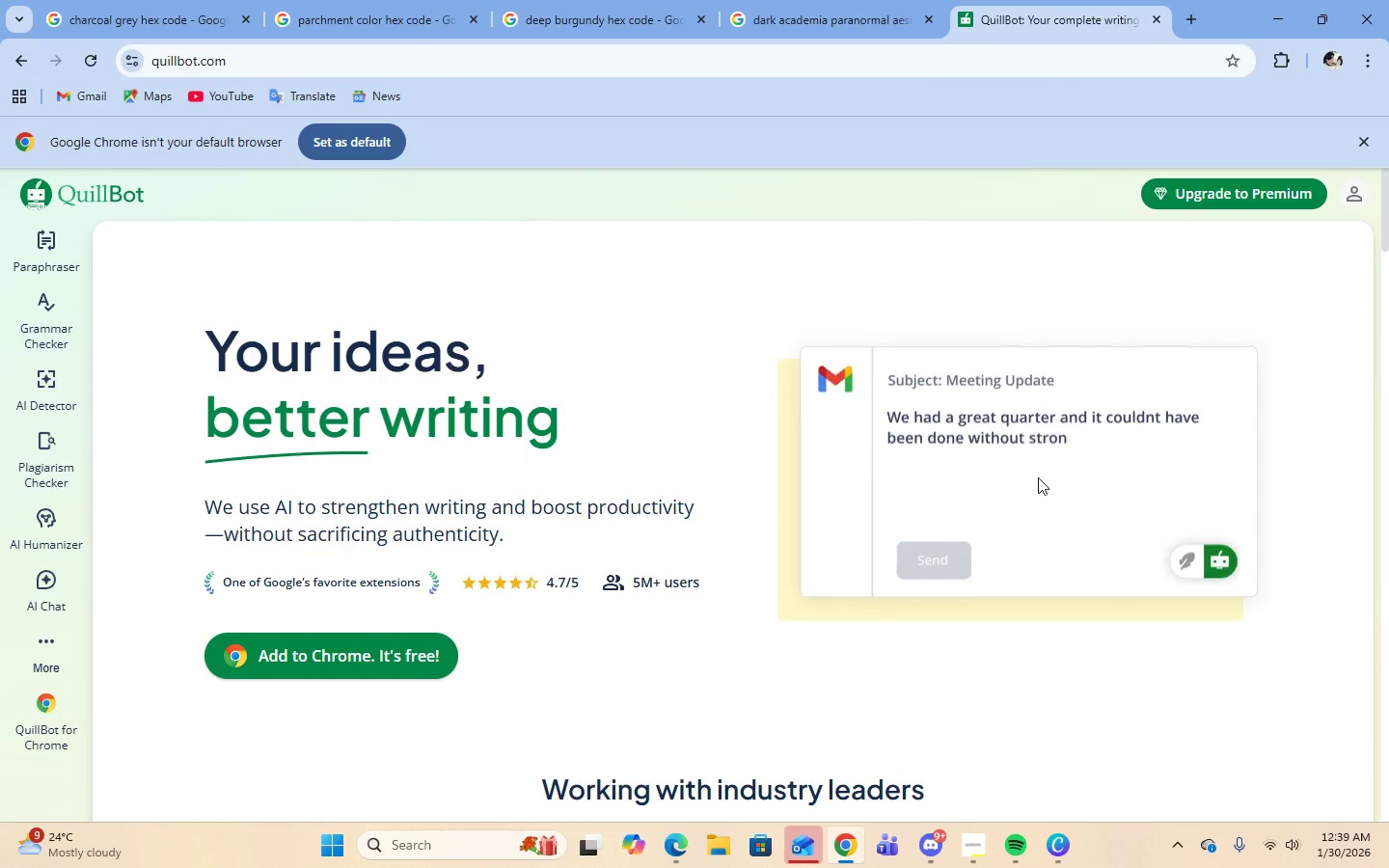 
scroll: coordinate [532, 637], scroll_direction: down, amount: 8.0
 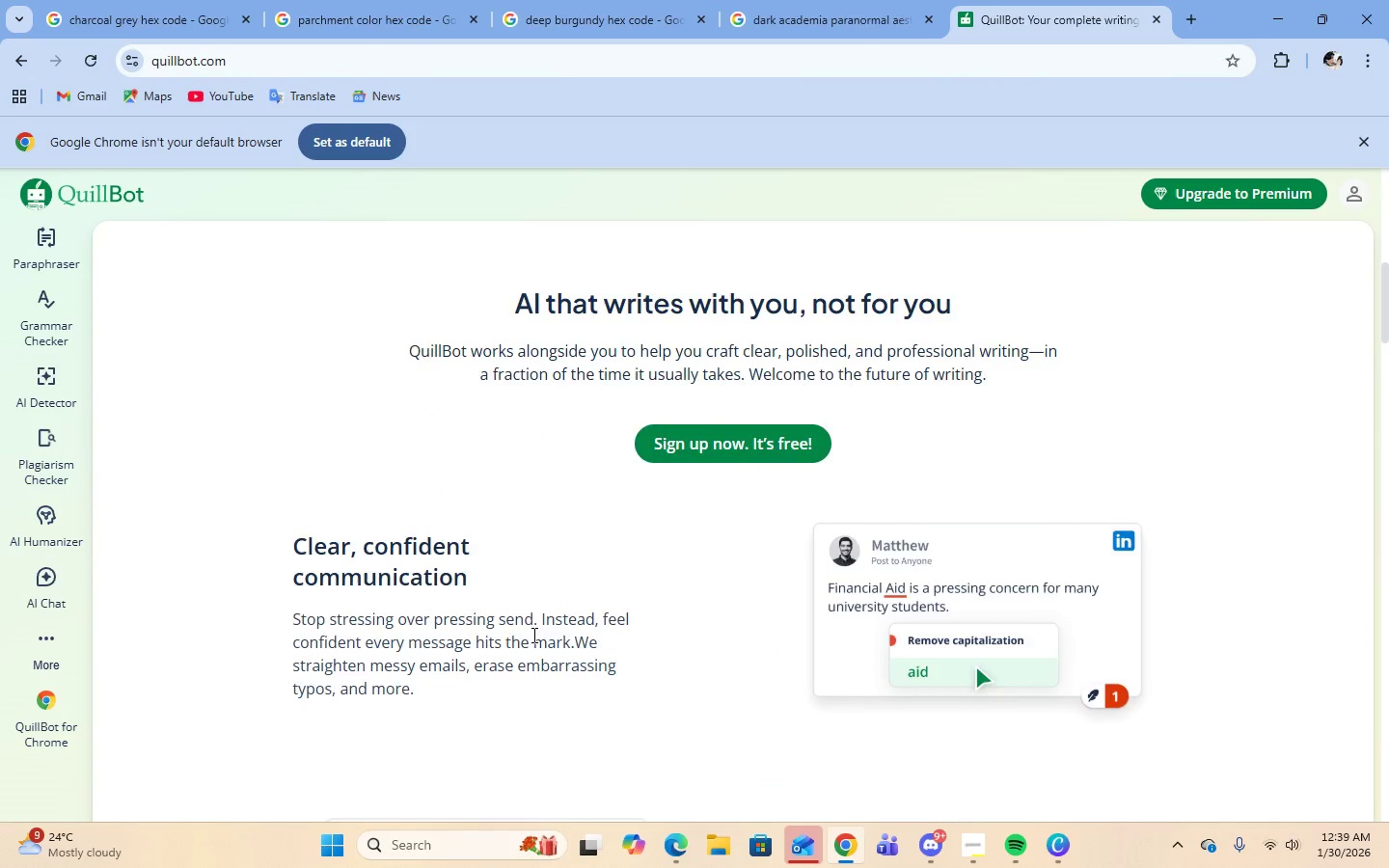 
scroll: coordinate [537, 612], scroll_direction: up, amount: 8.0
 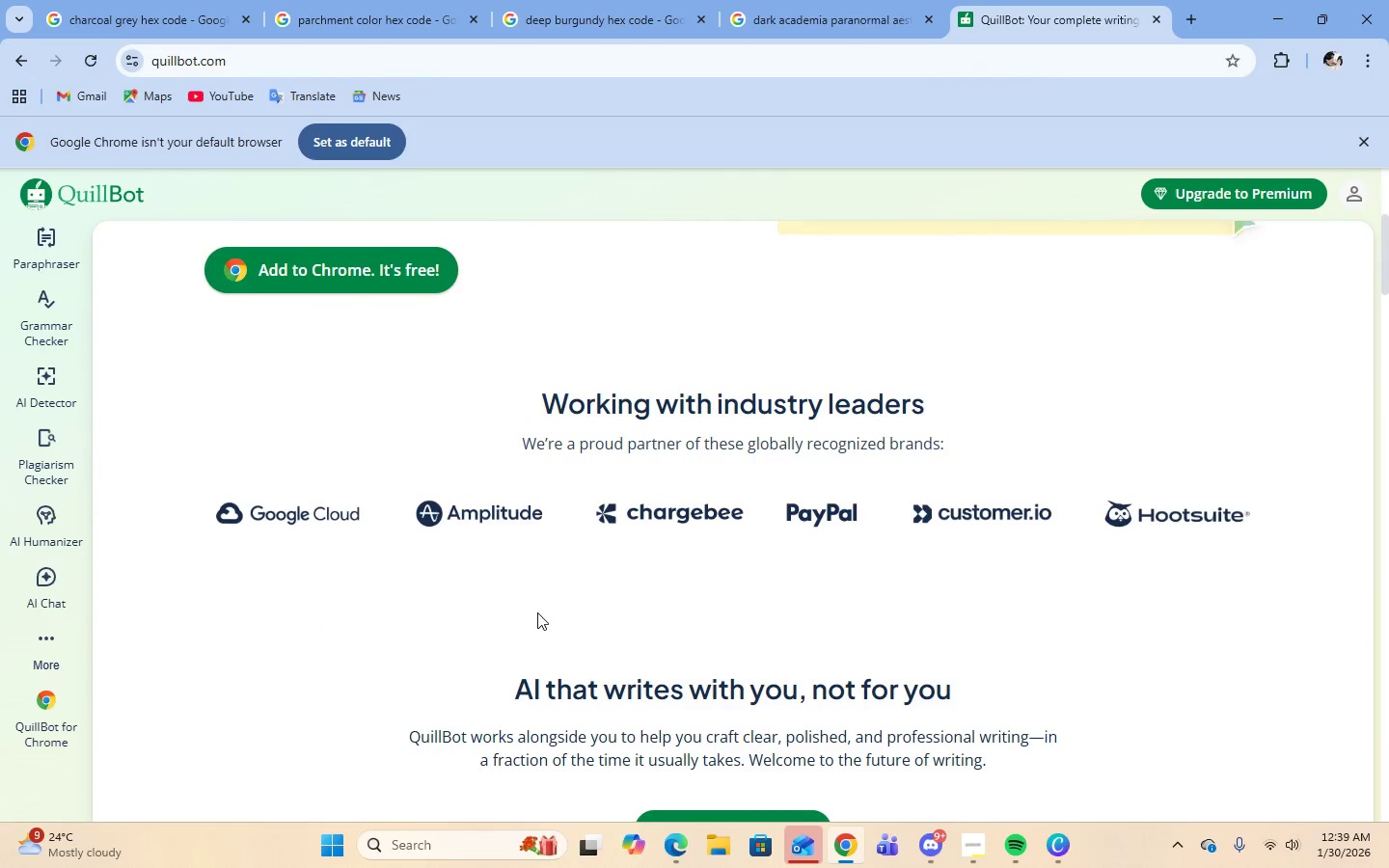 
scroll: coordinate [537, 612], scroll_direction: down, amount: 4.0
 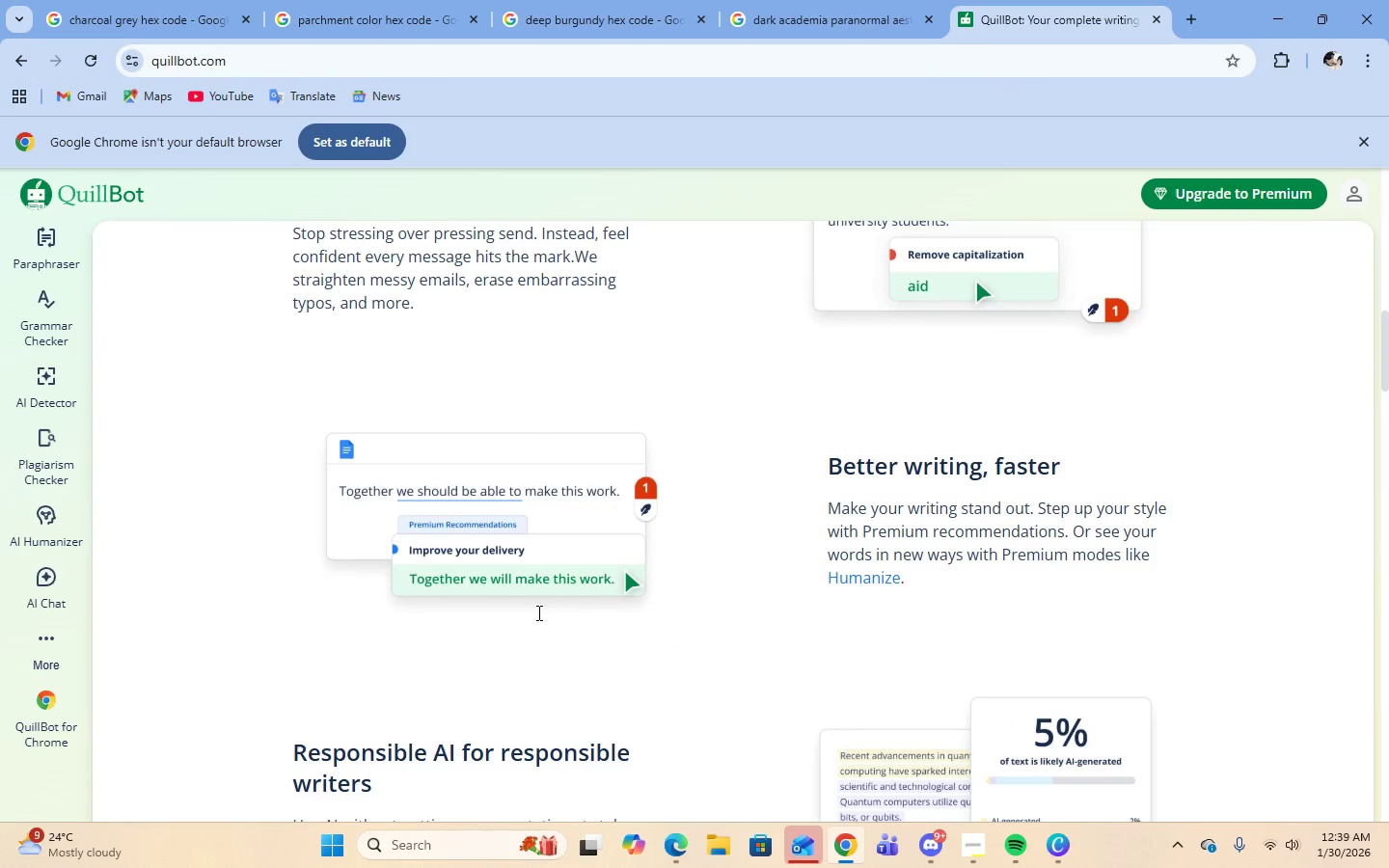 
scroll: coordinate [537, 612], scroll_direction: none, amount: 0.0
 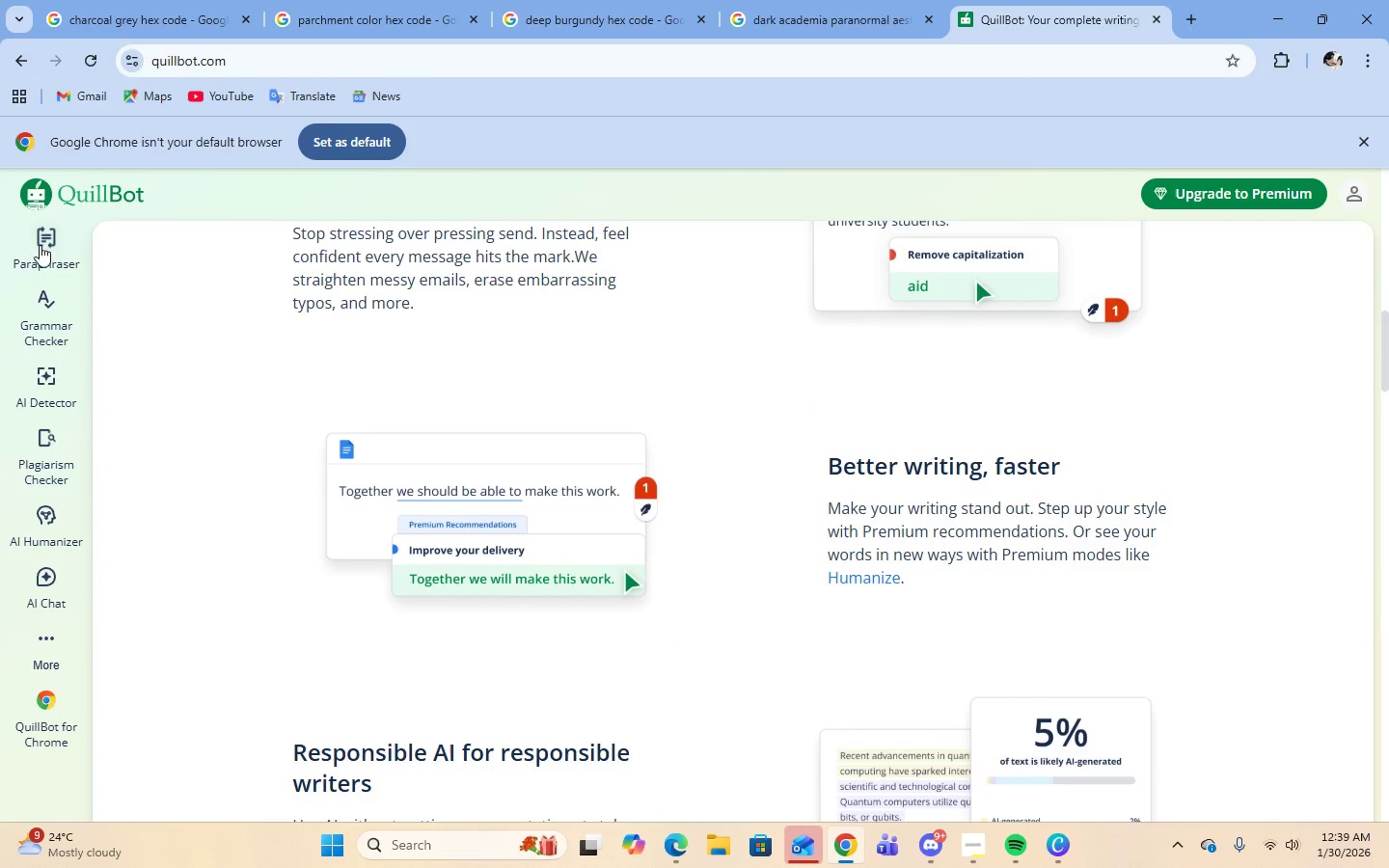 
left_click([41, 253])
 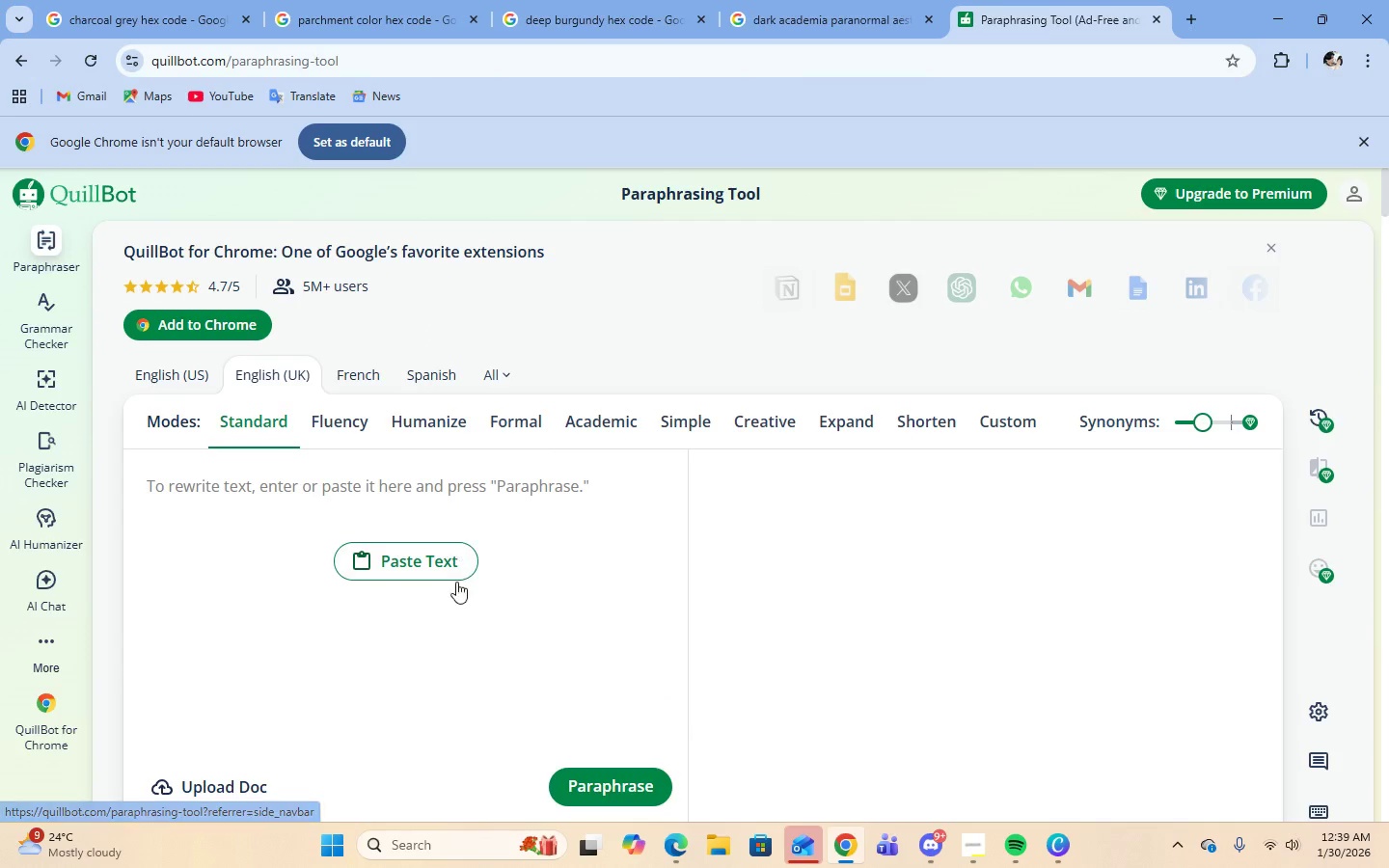 
left_click([425, 563])
 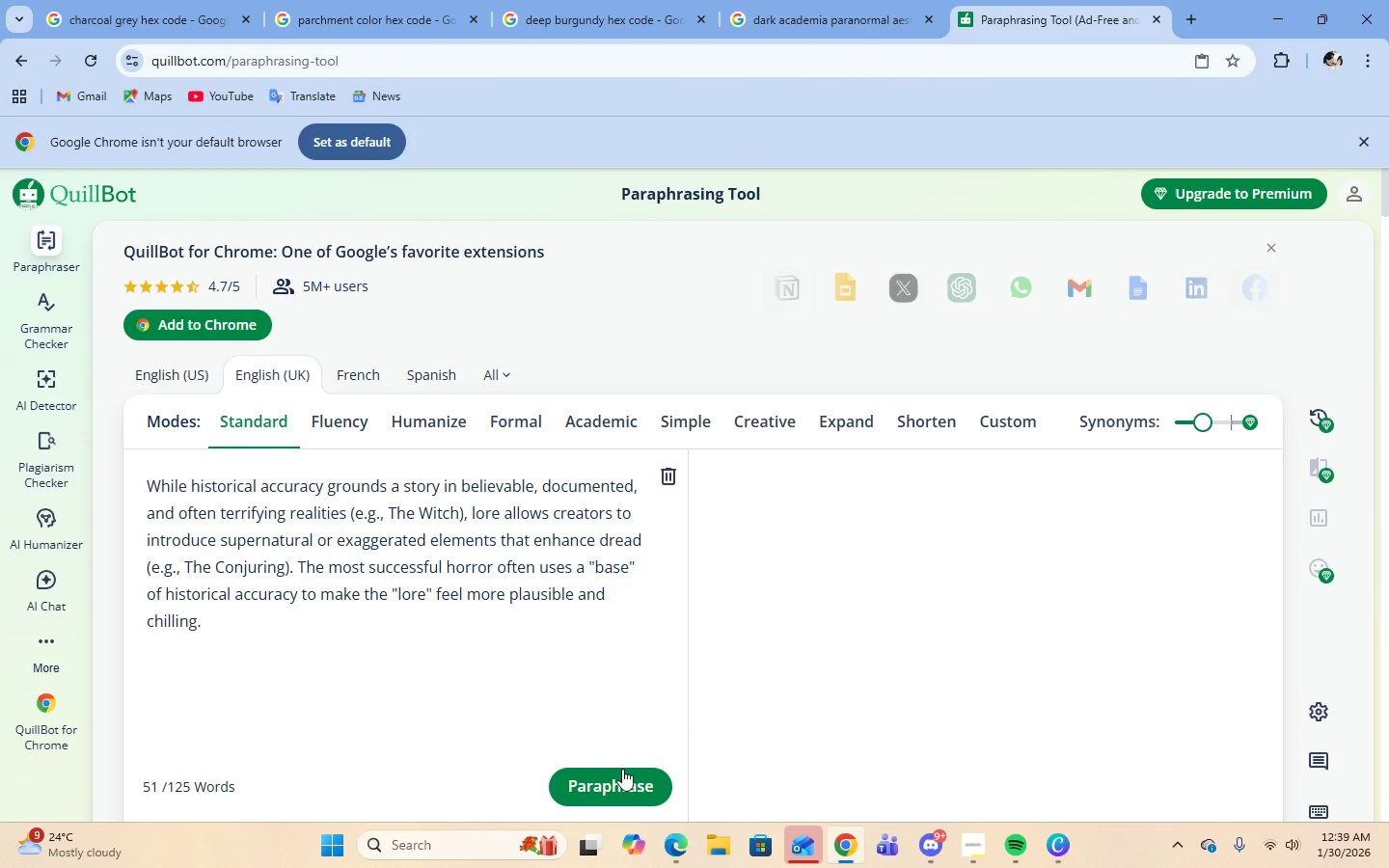 
left_click([623, 786])
 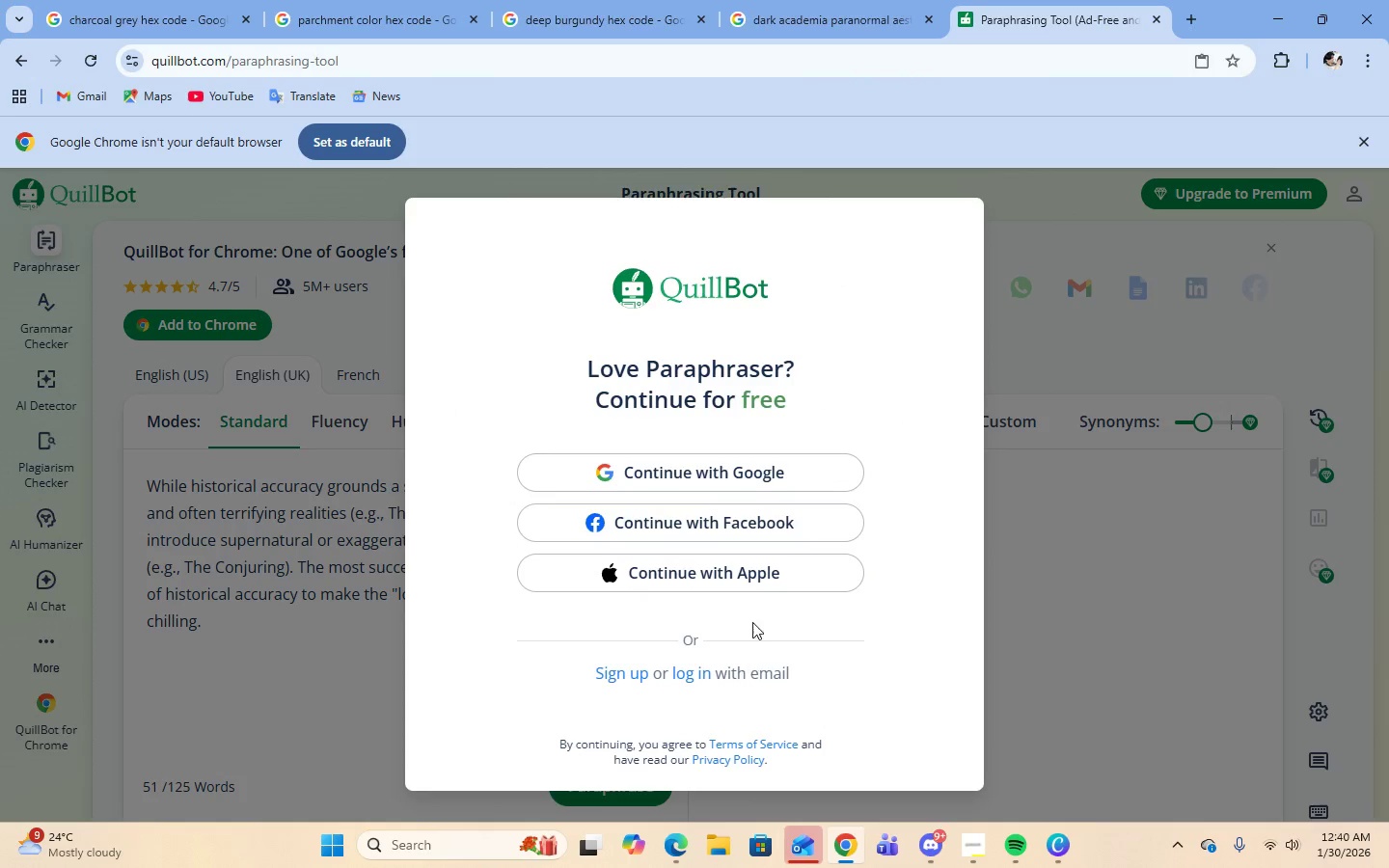 
left_click([732, 477])
 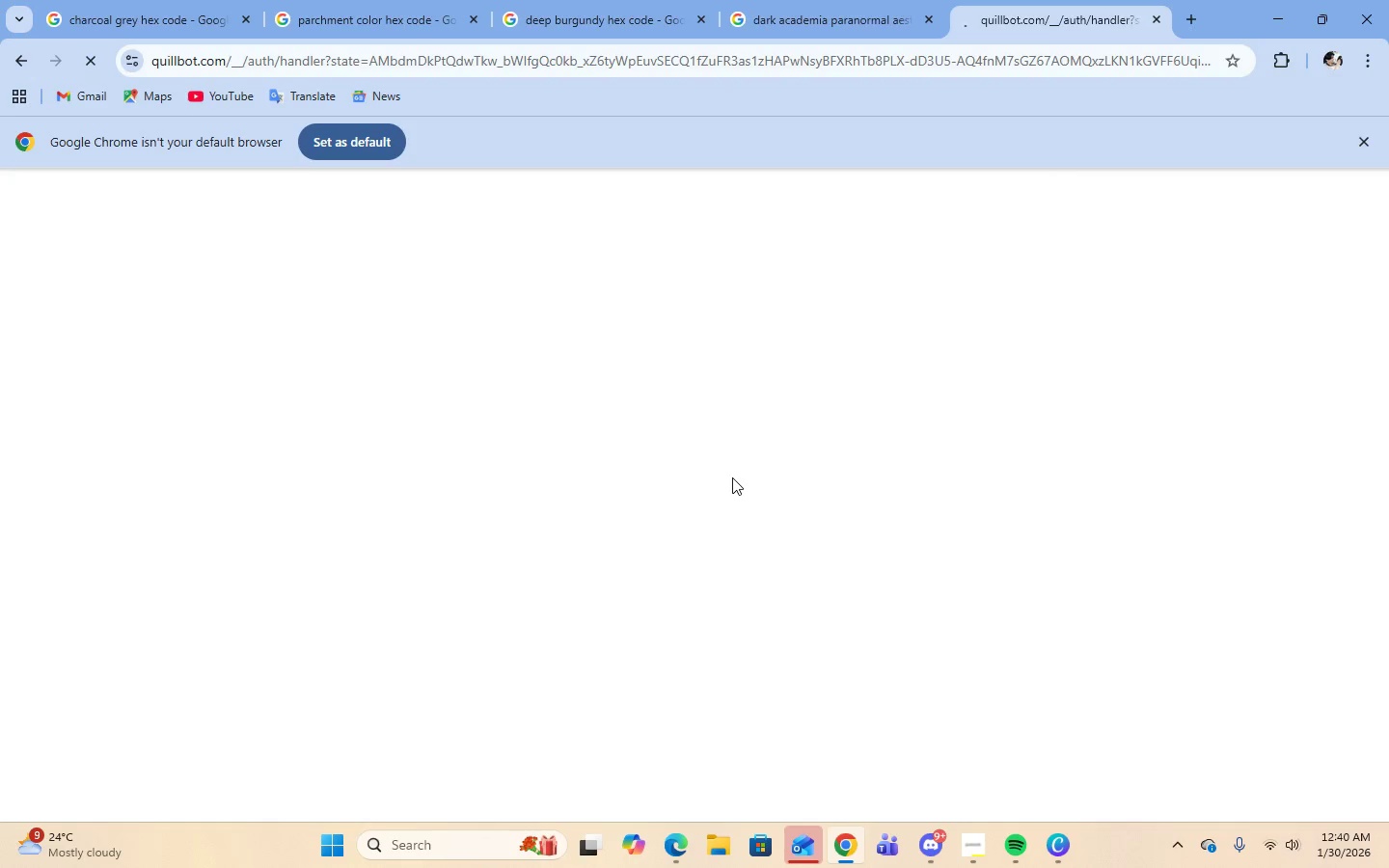 
wait(8.41)
 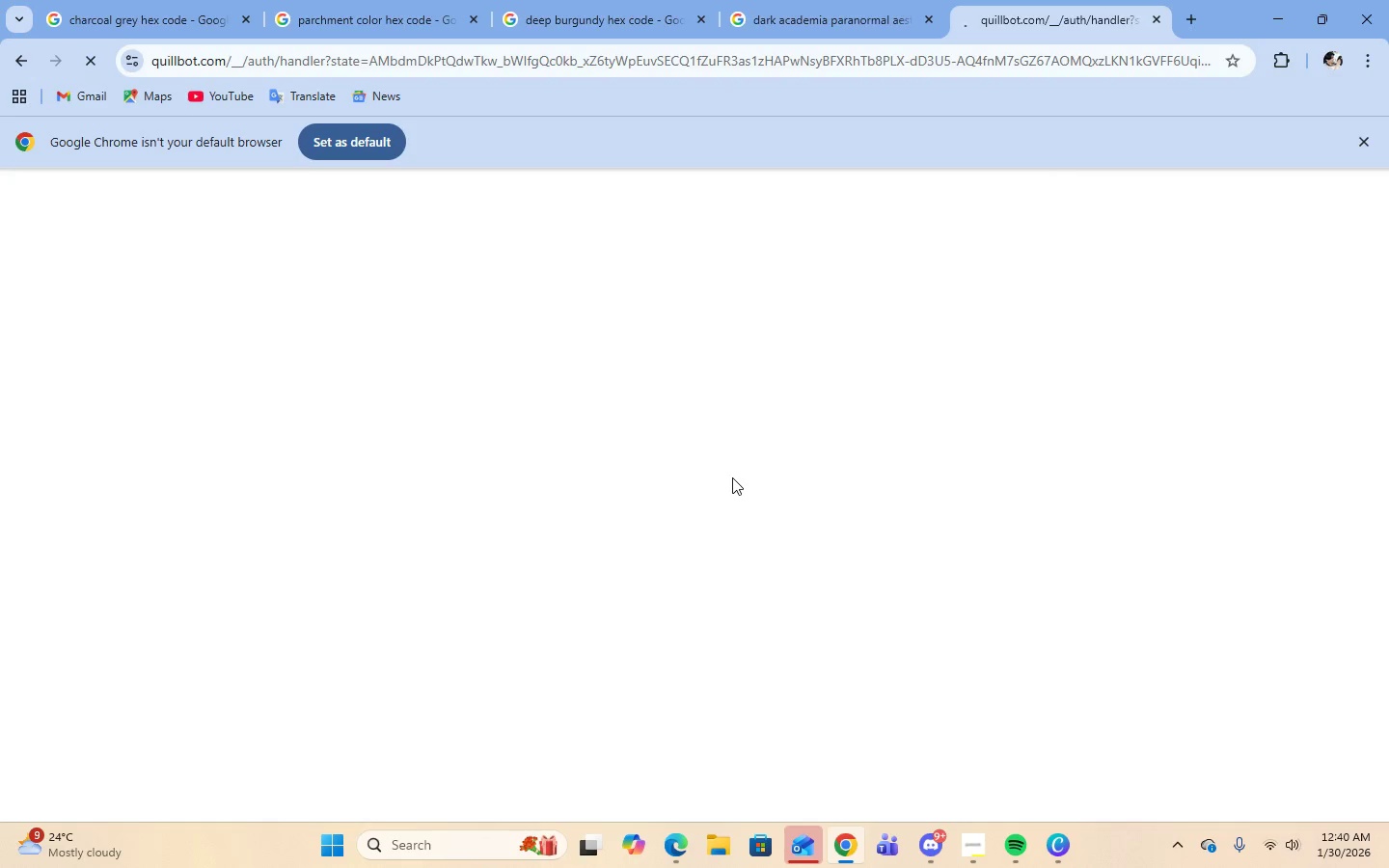 
scroll: coordinate [798, 469], scroll_direction: up, amount: 3.0
 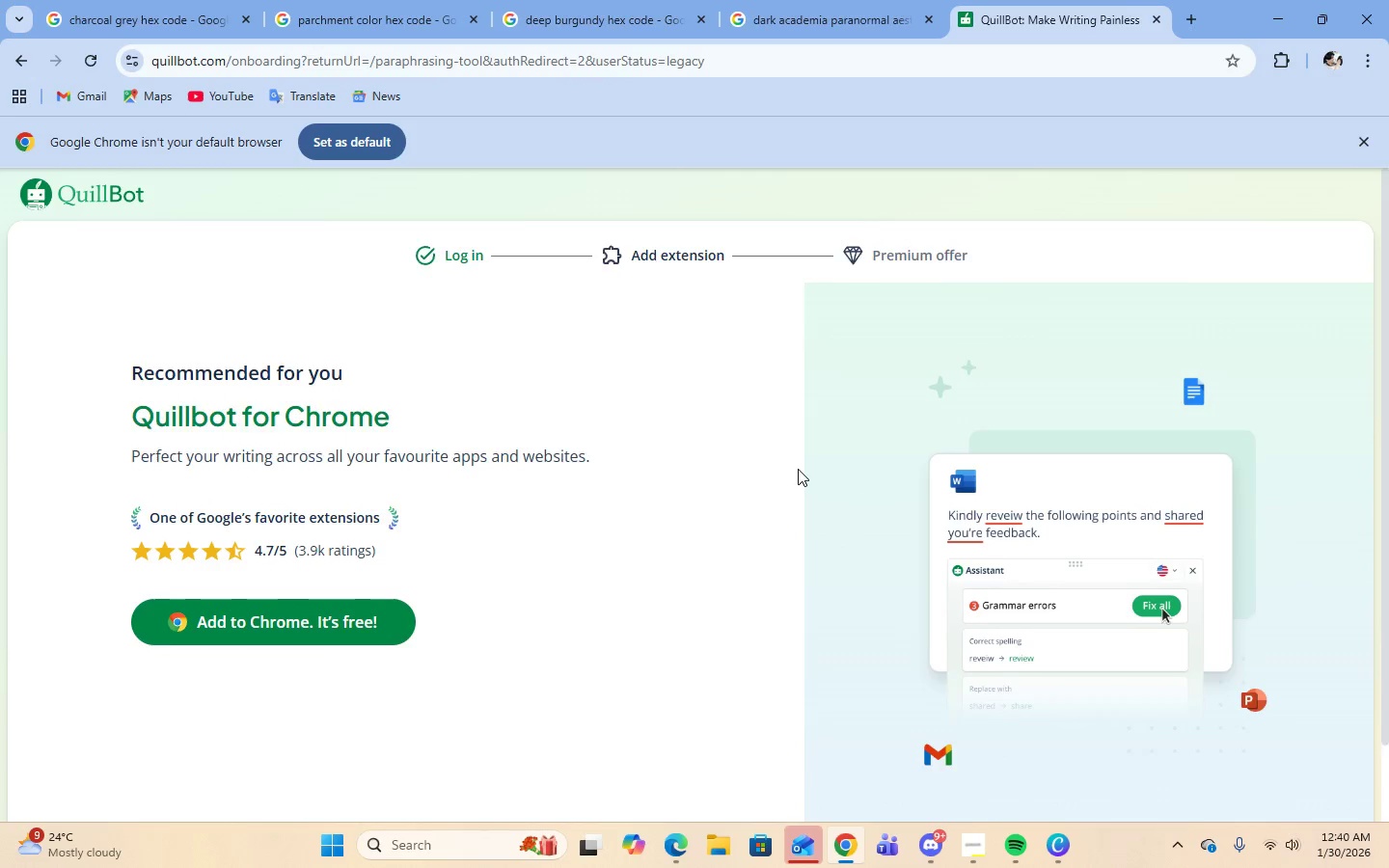 
scroll: coordinate [801, 469], scroll_direction: down, amount: 14.0
 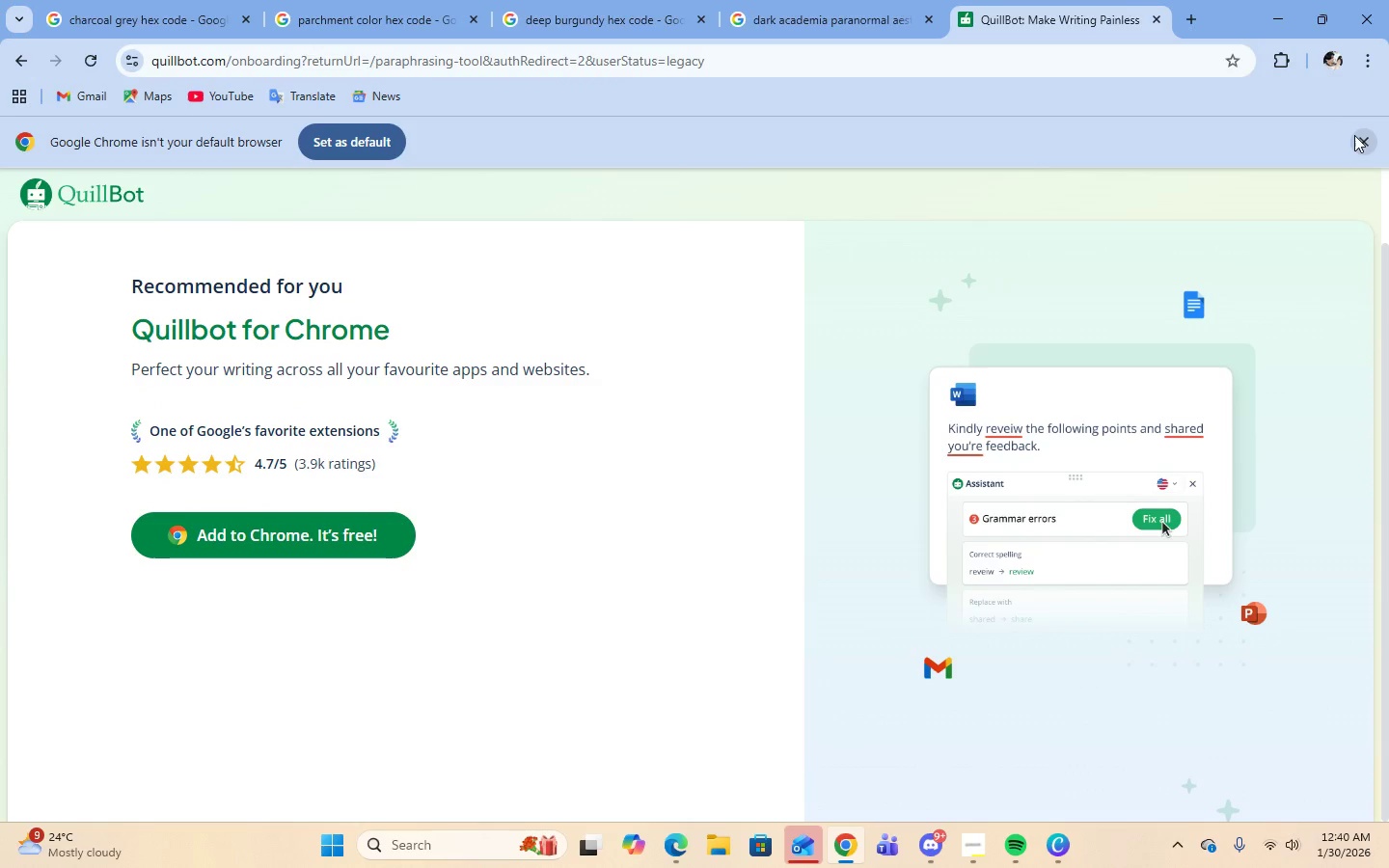 
left_click([1363, 149])
 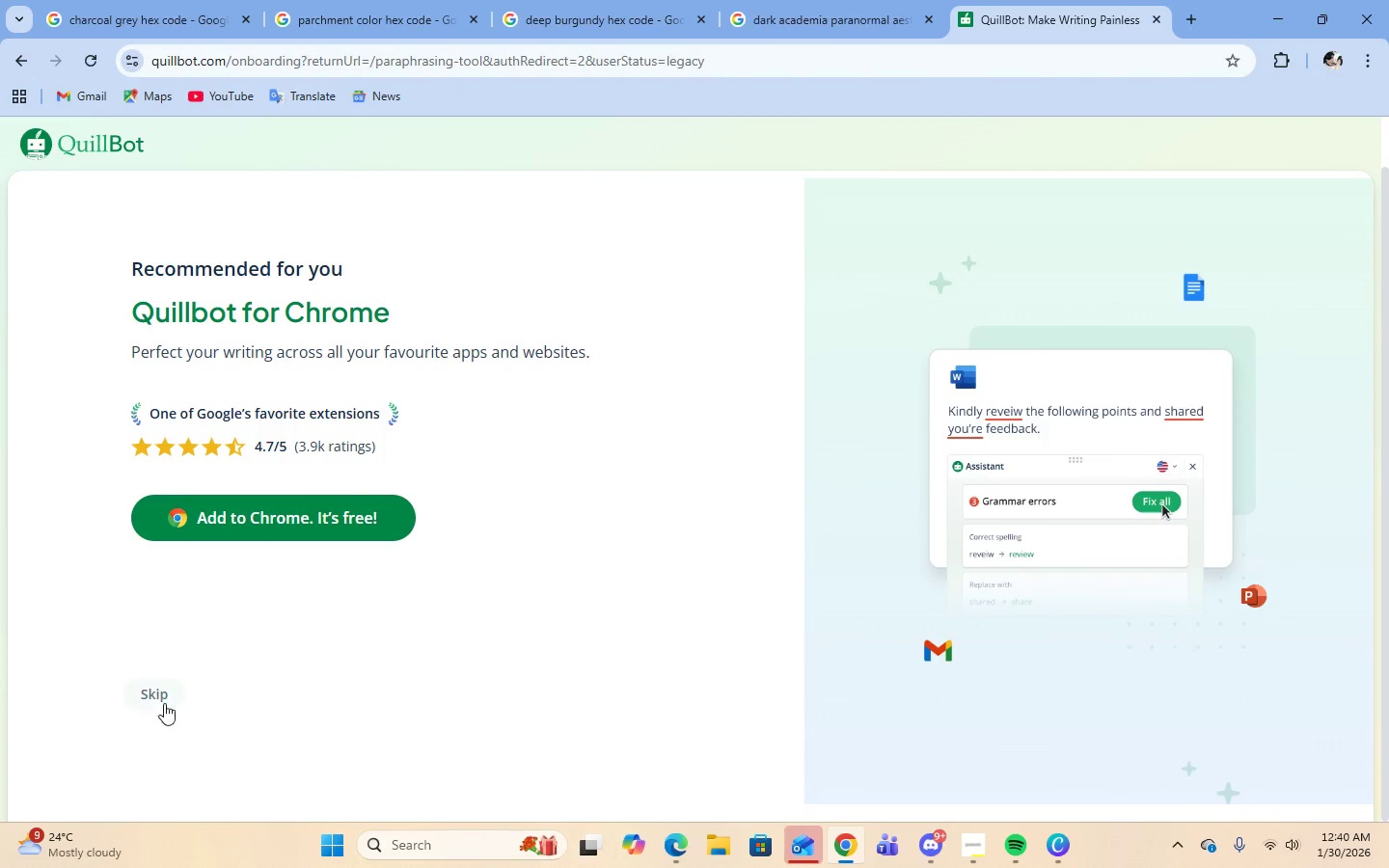 
scroll: coordinate [283, 661], scroll_direction: up, amount: 2.0
 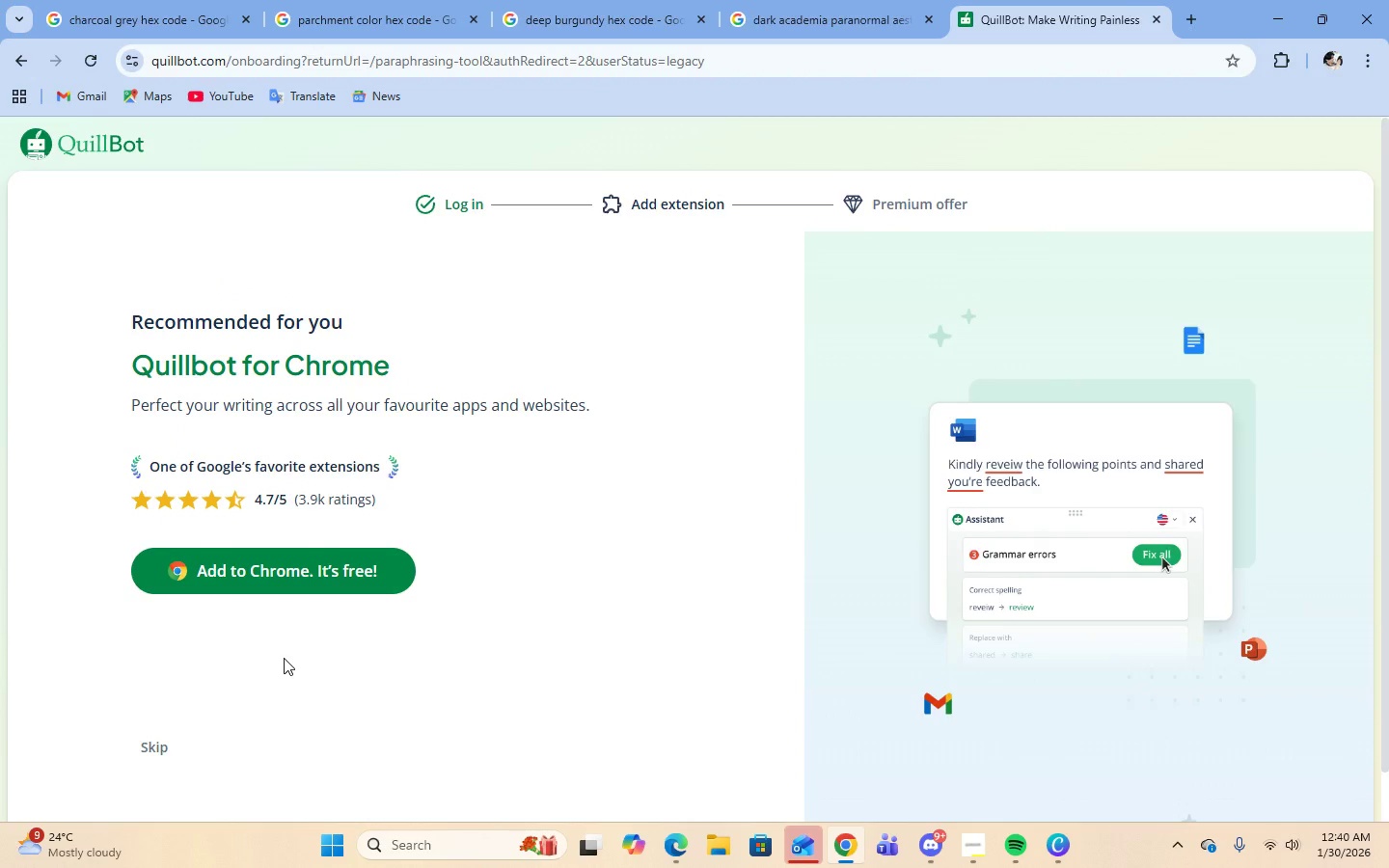 
scroll: coordinate [284, 658], scroll_direction: down, amount: 4.0
 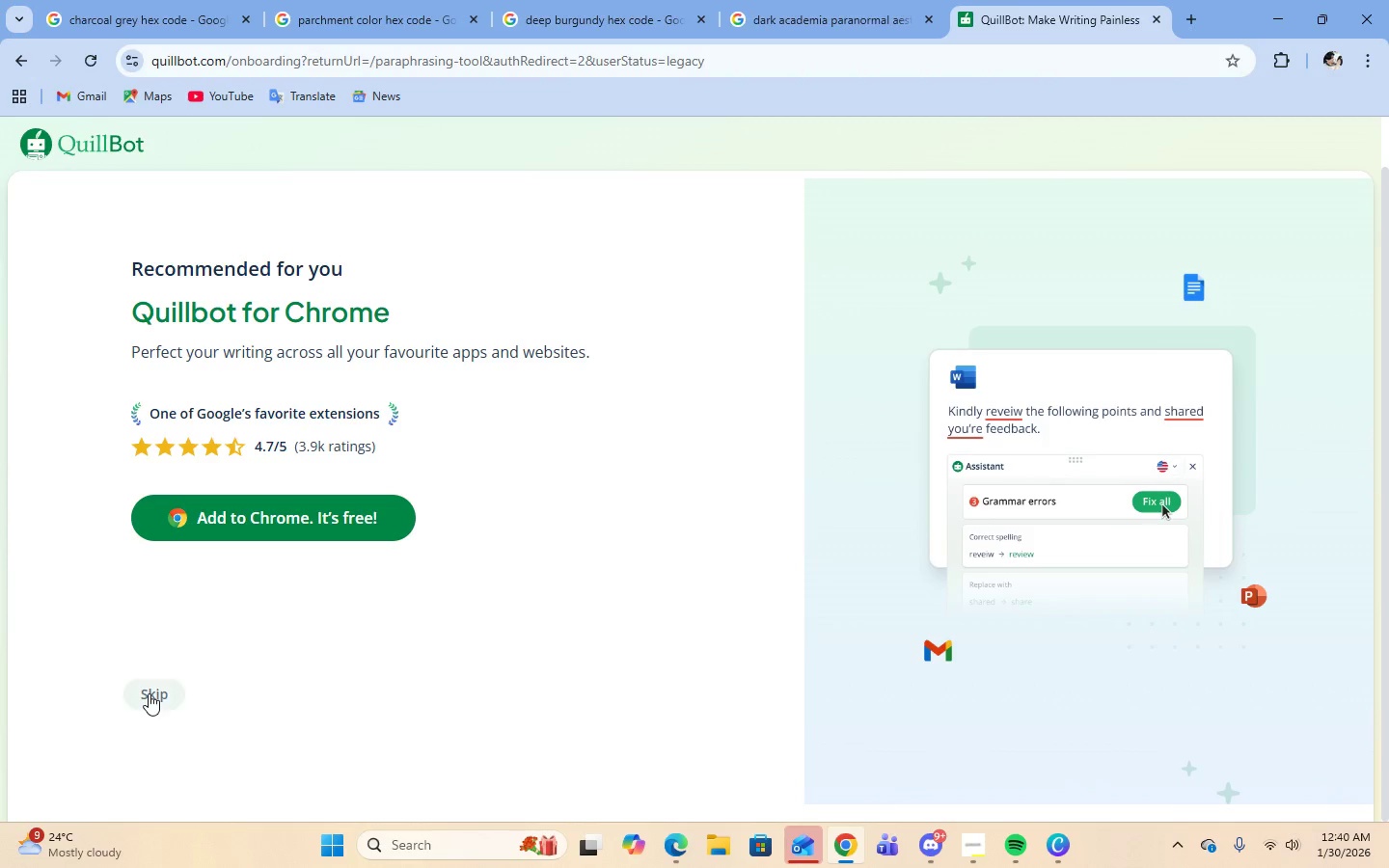 
left_click([149, 693])
 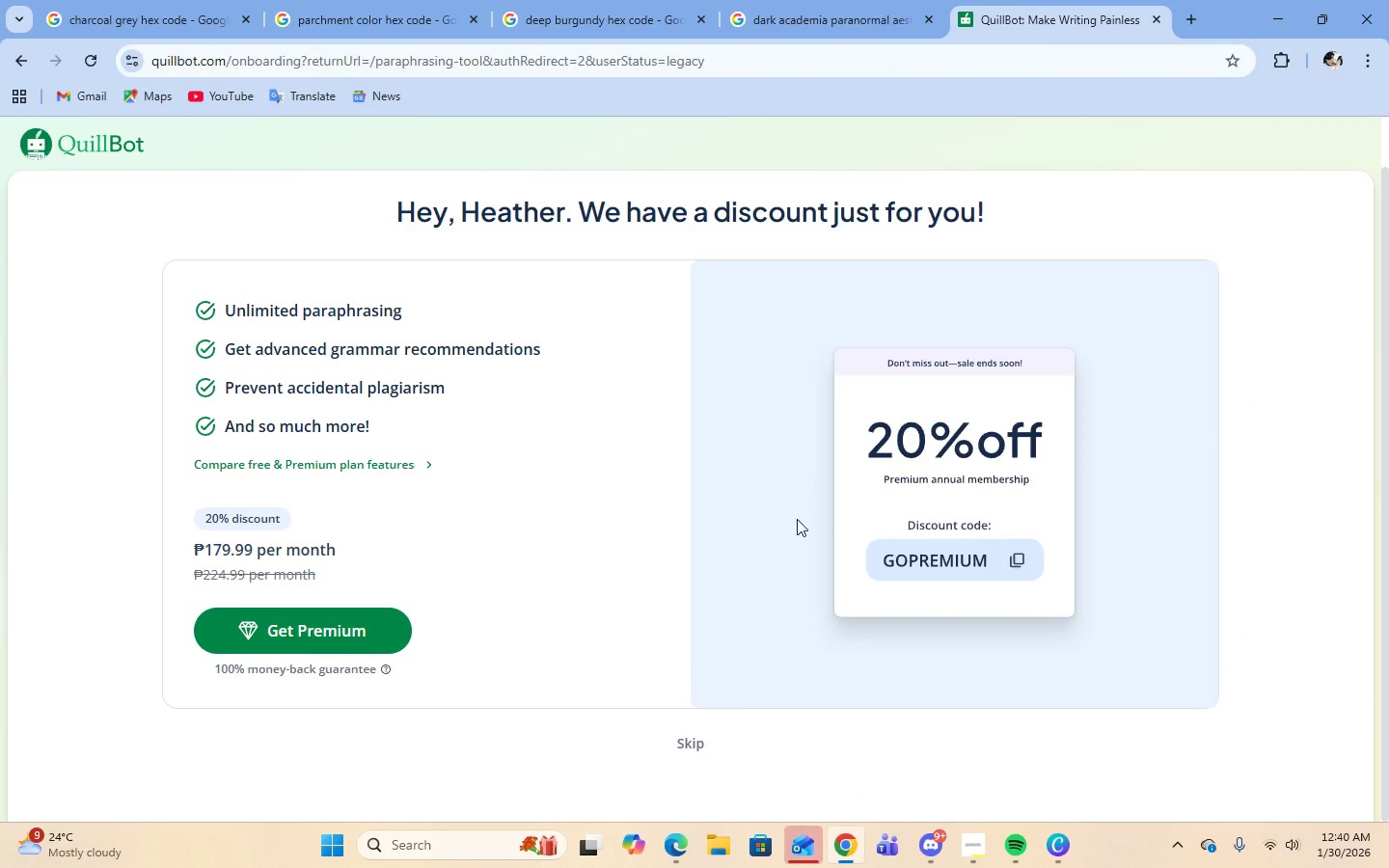 
scroll: coordinate [797, 505], scroll_direction: down, amount: 5.0
 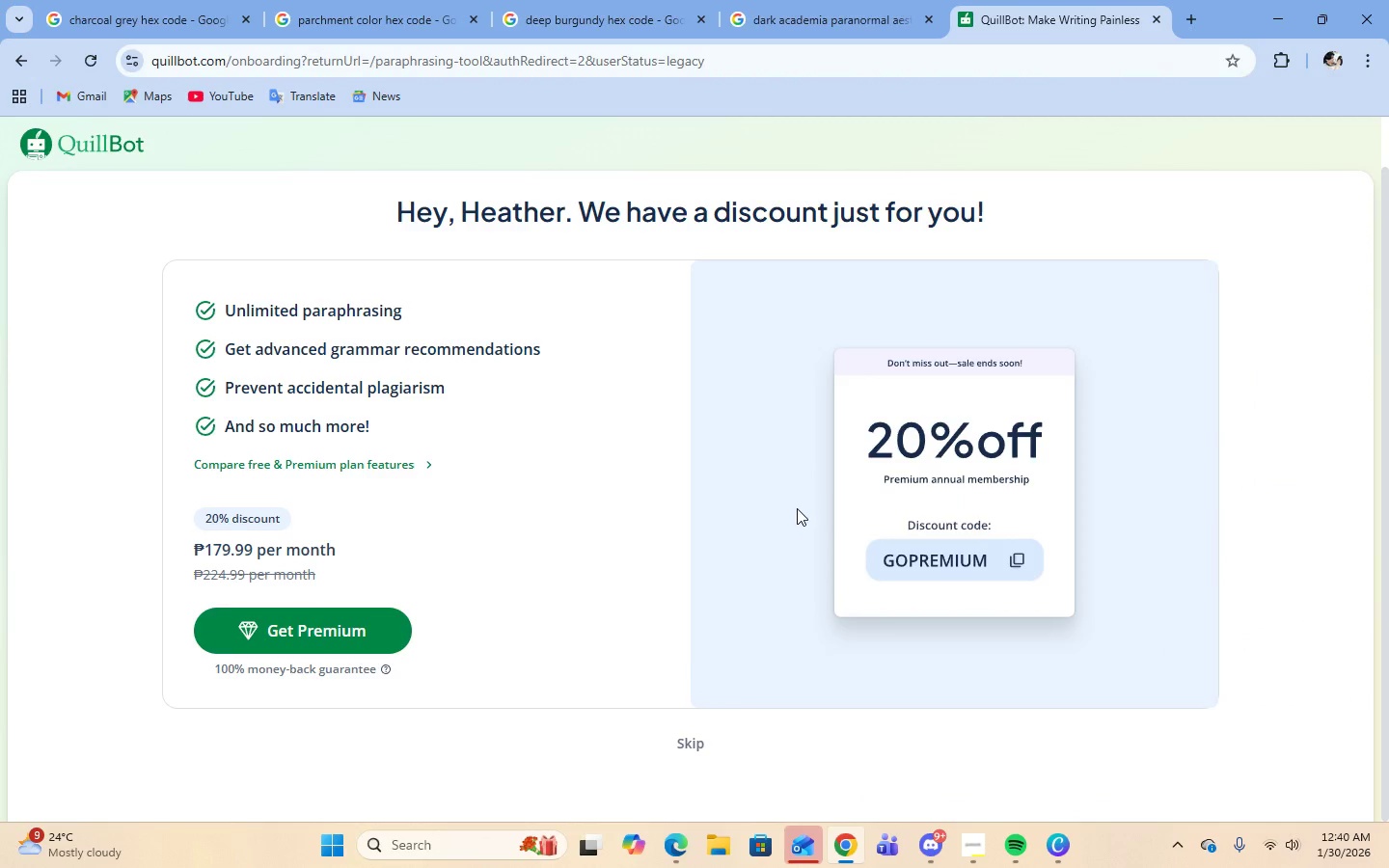 
scroll: coordinate [797, 508], scroll_direction: up, amount: 4.0
 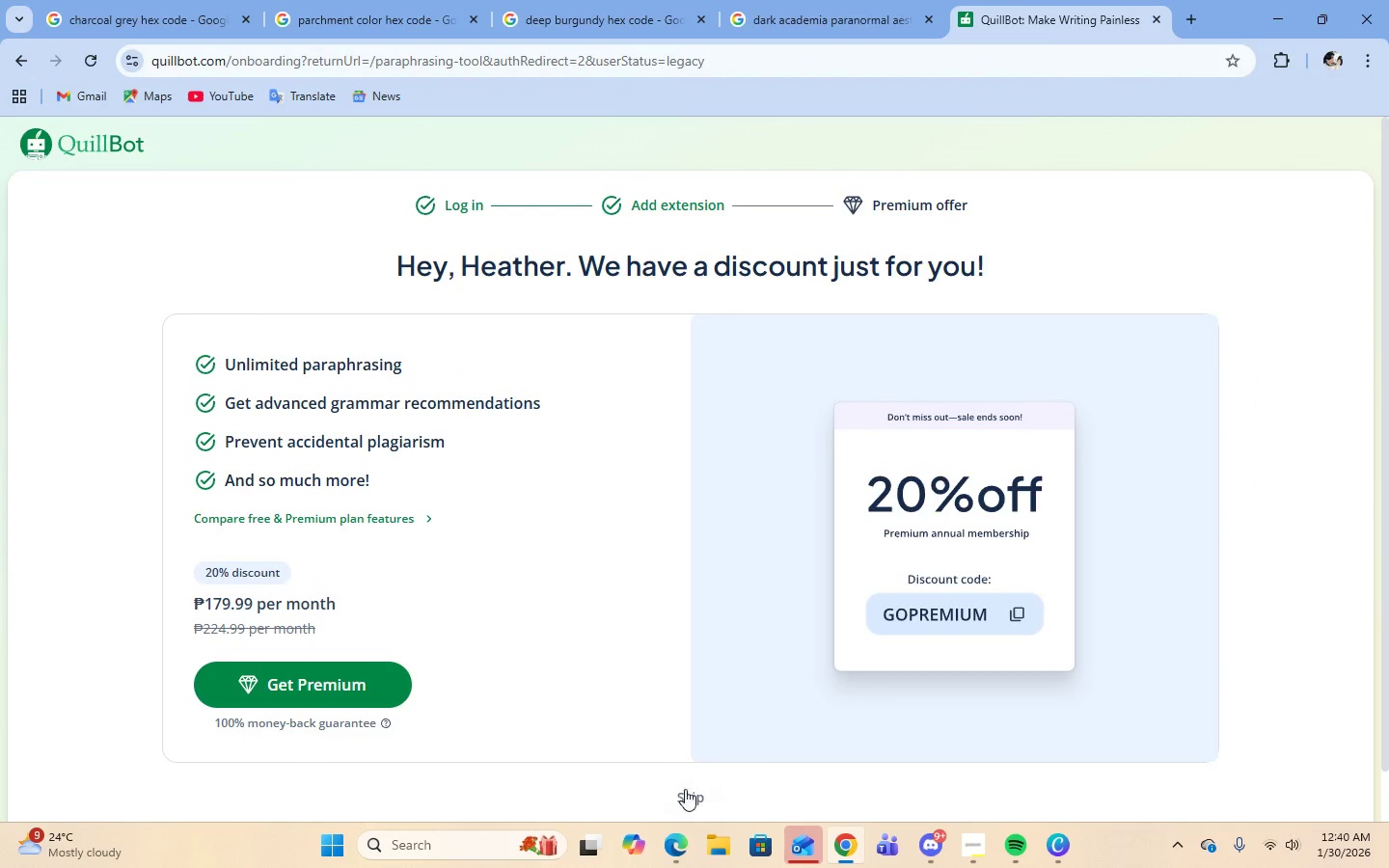 
left_click([685, 795])
 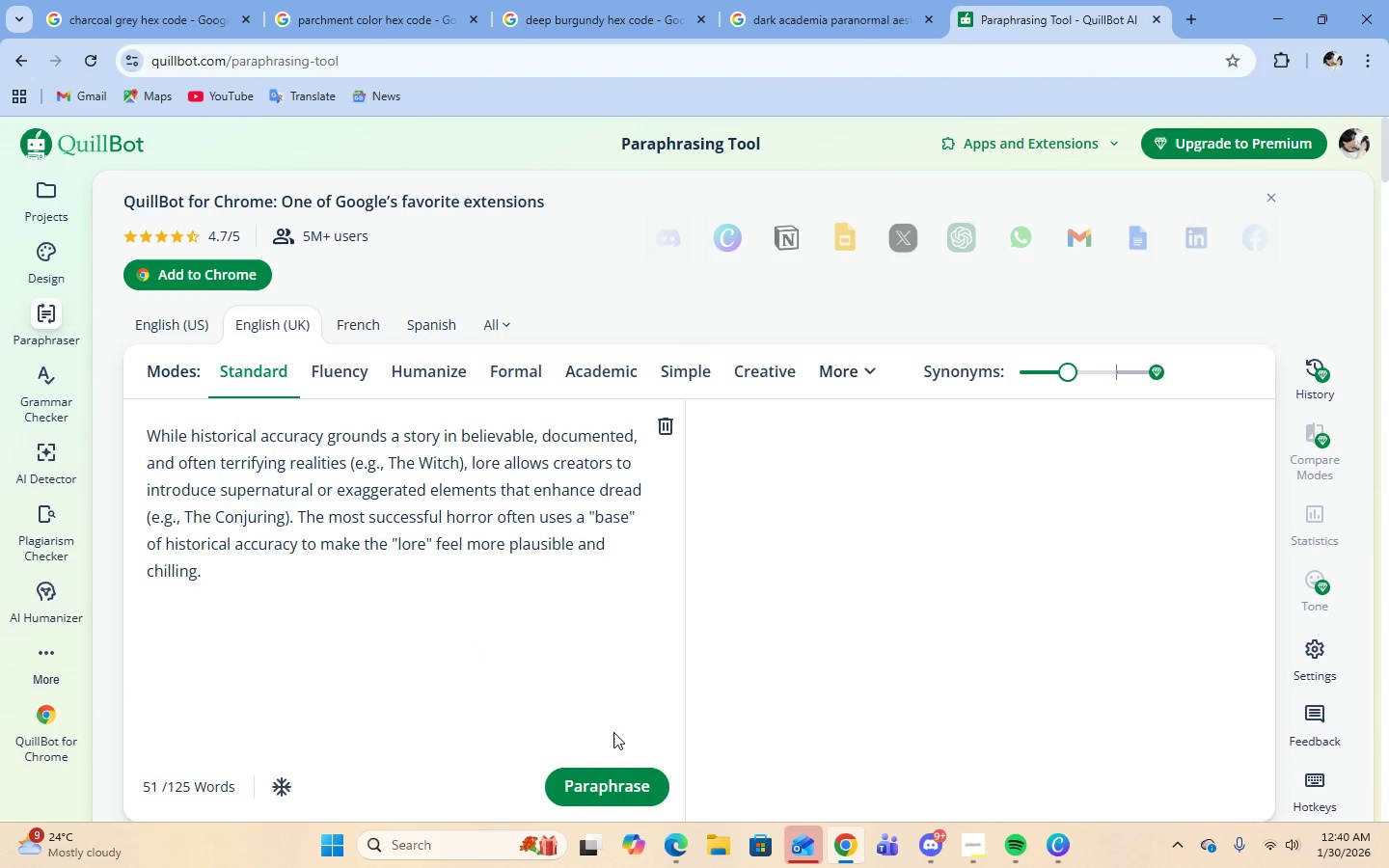 
left_click([618, 774])
 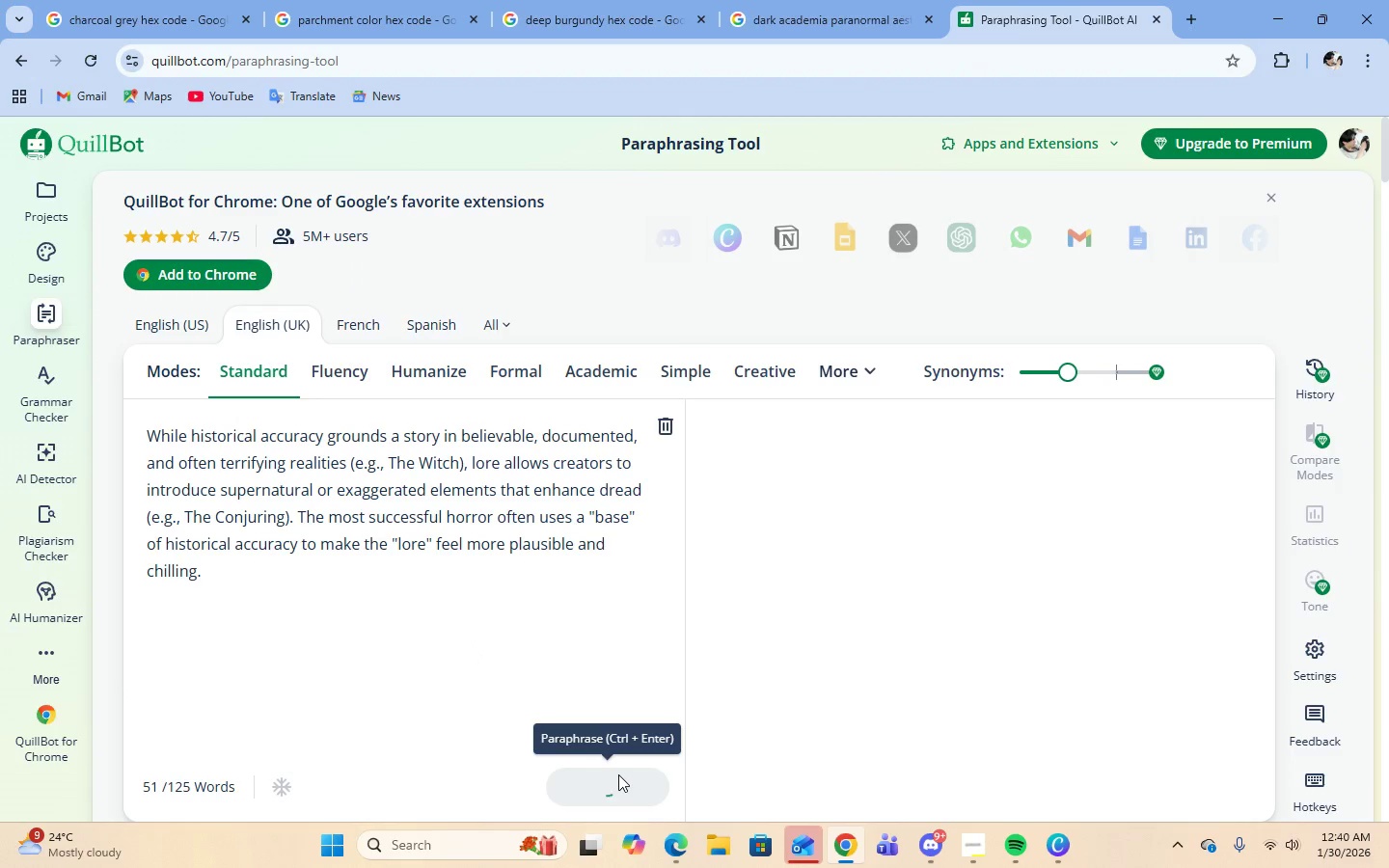 
mouse_move([596, 584])
 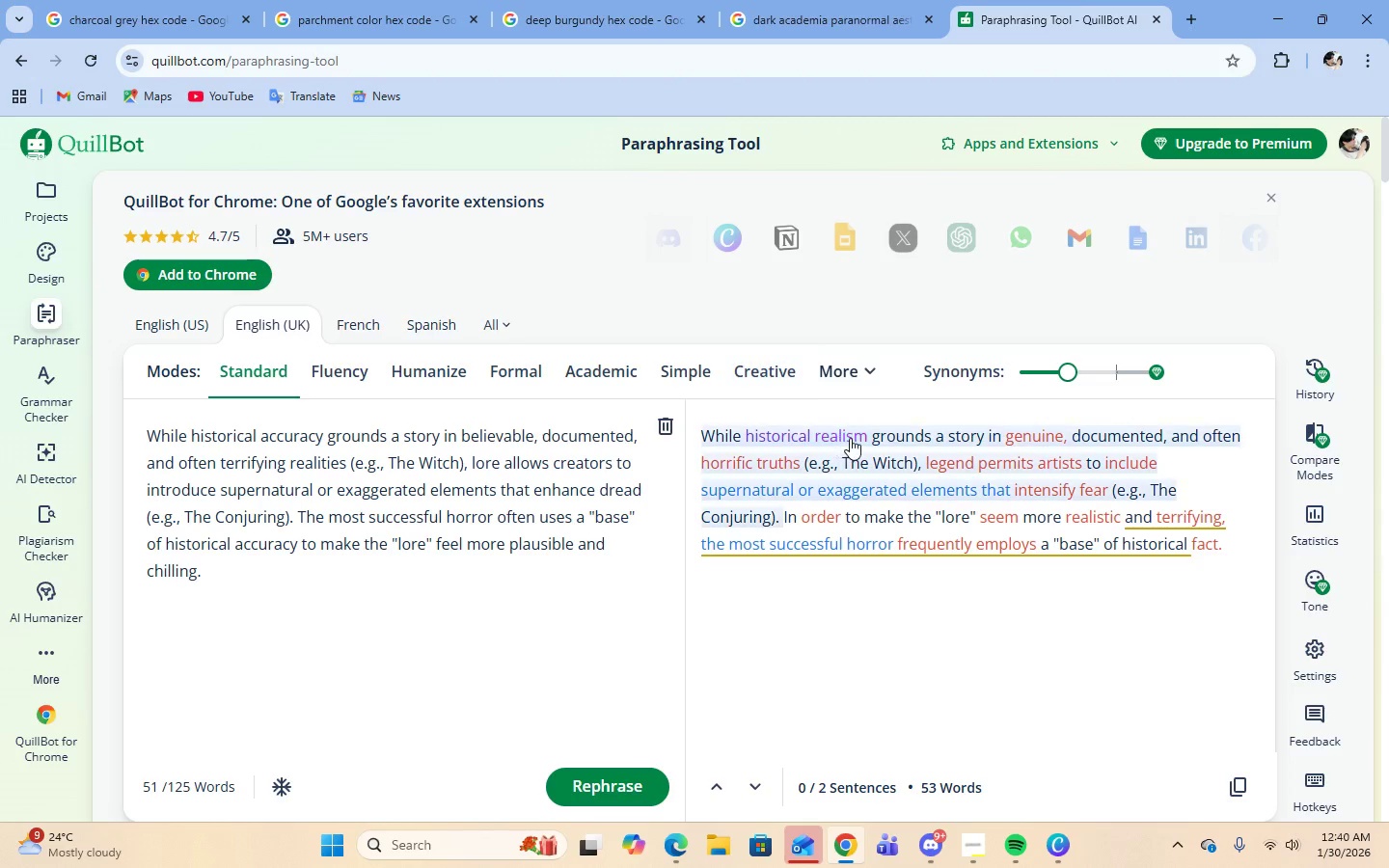 
left_click([850, 438])
 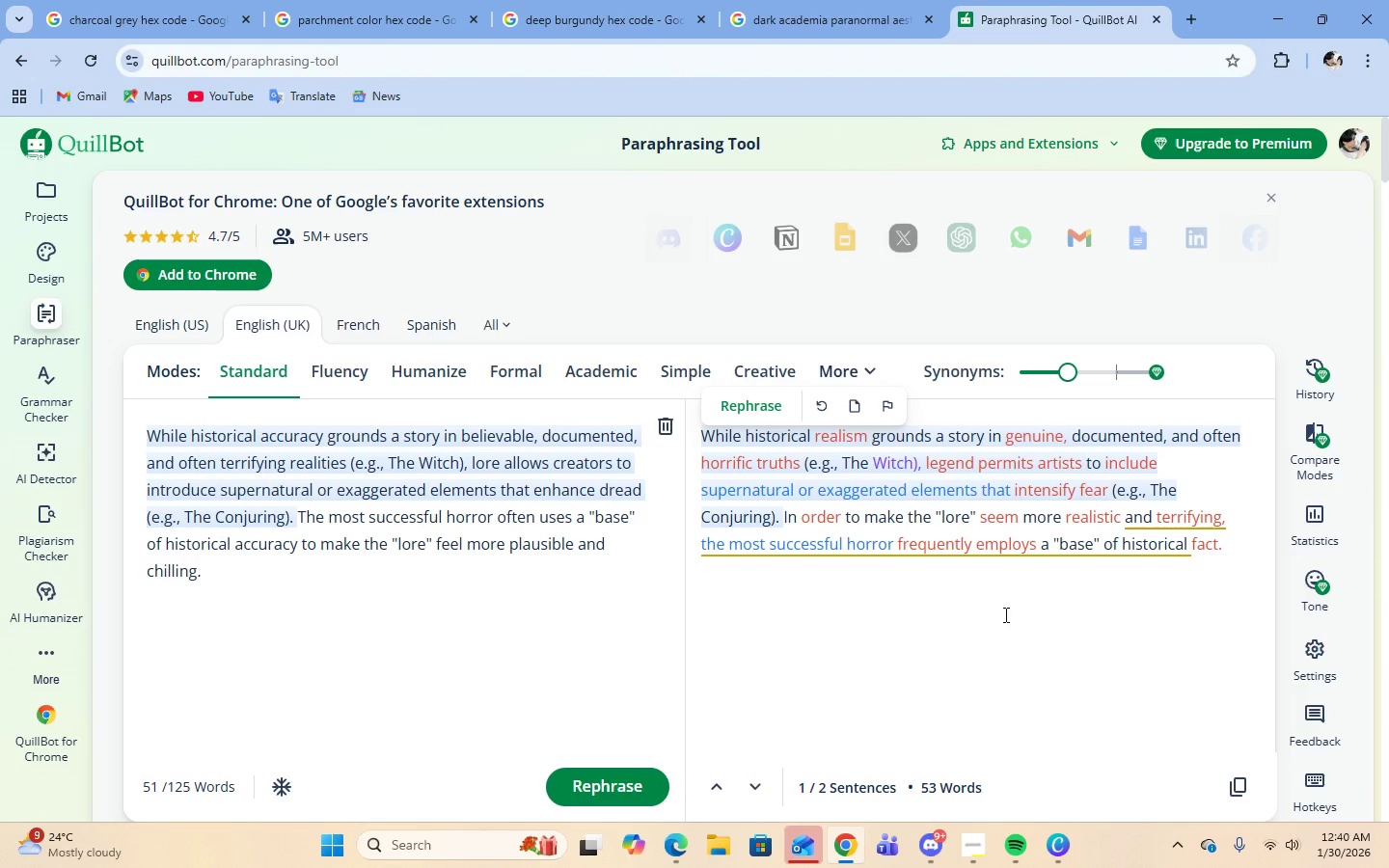 
left_click([1008, 617])
 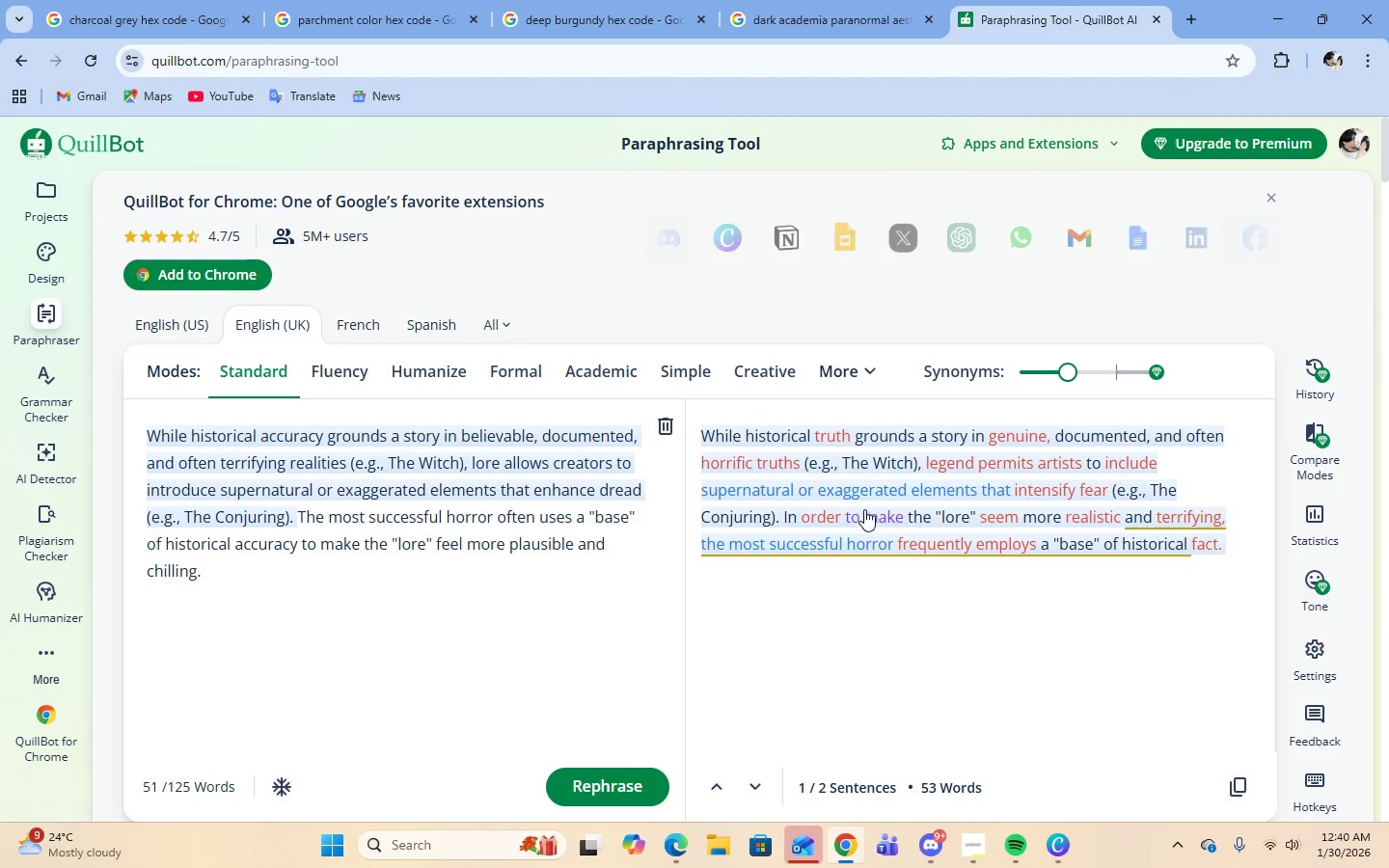 
left_click([838, 435])
 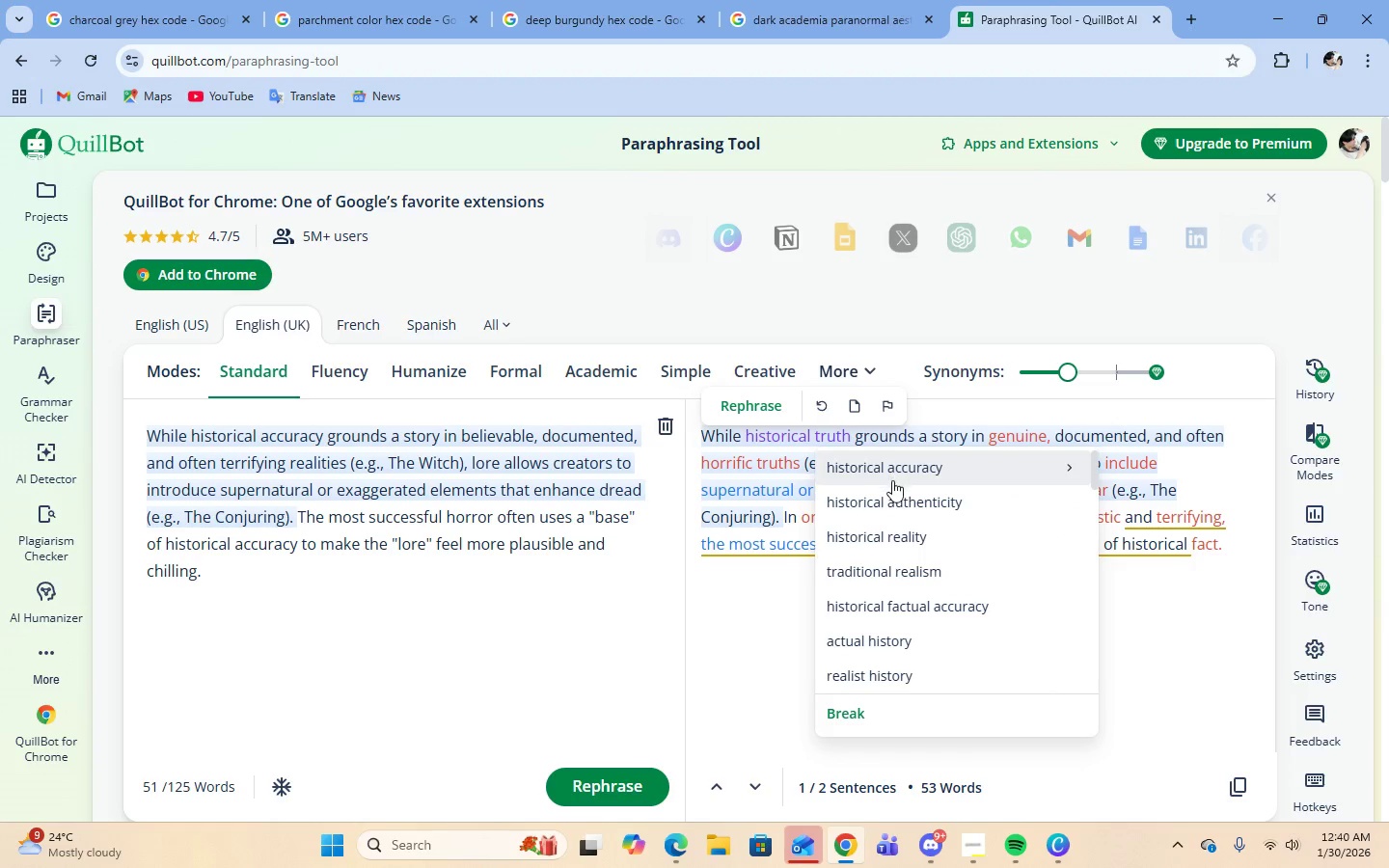 
left_click([900, 471])
 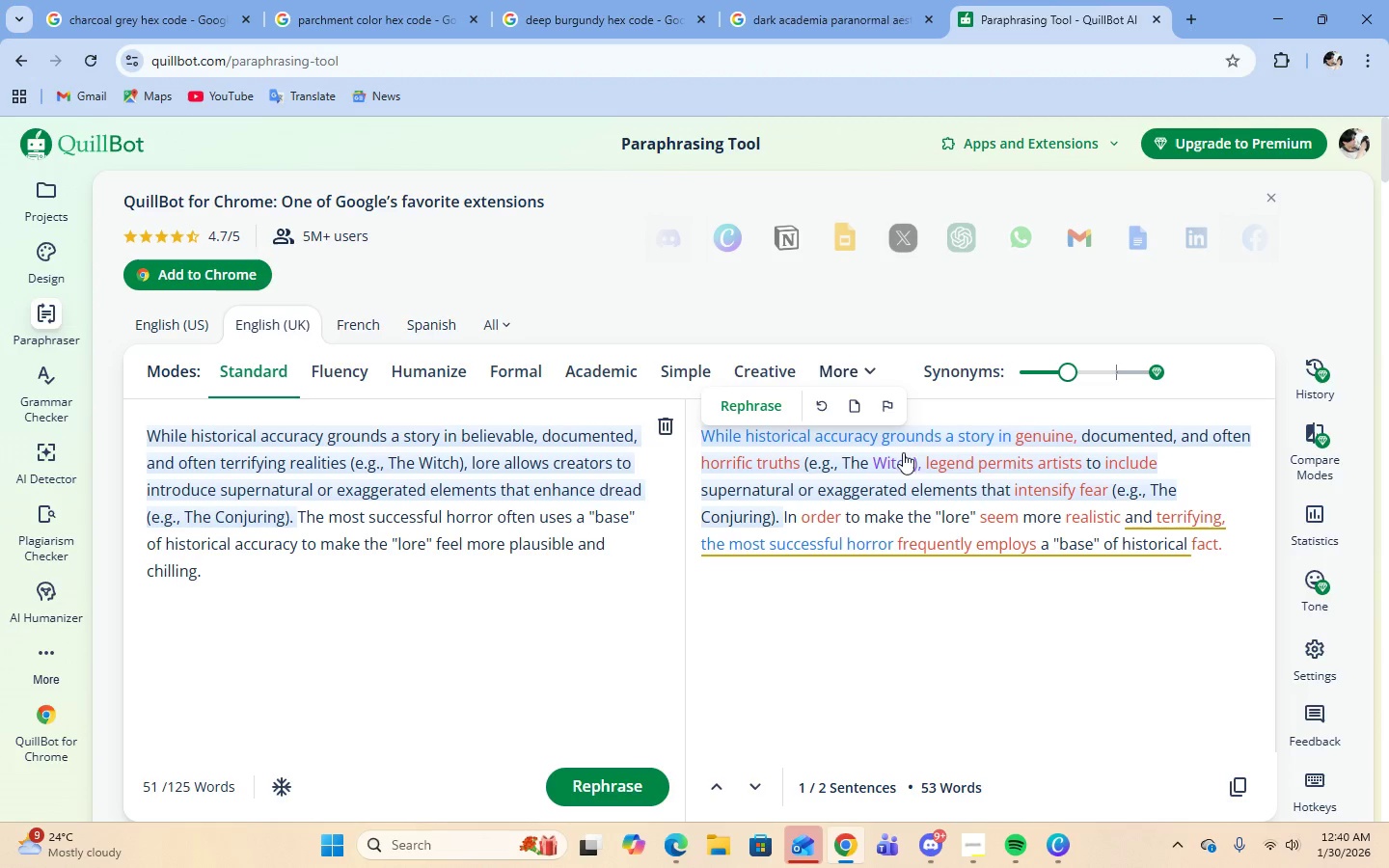 
left_click([906, 436])
 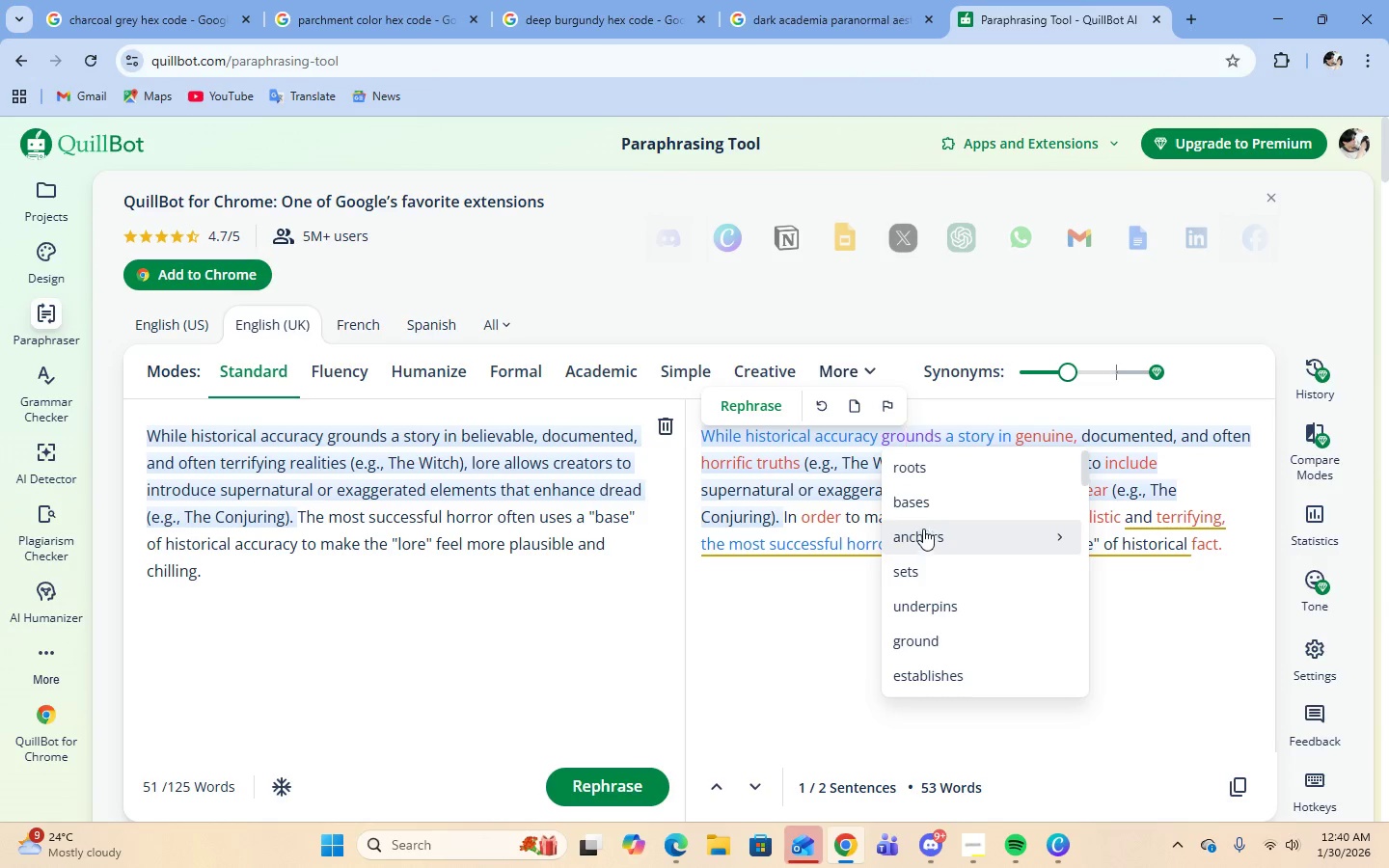 
wait(6.44)
 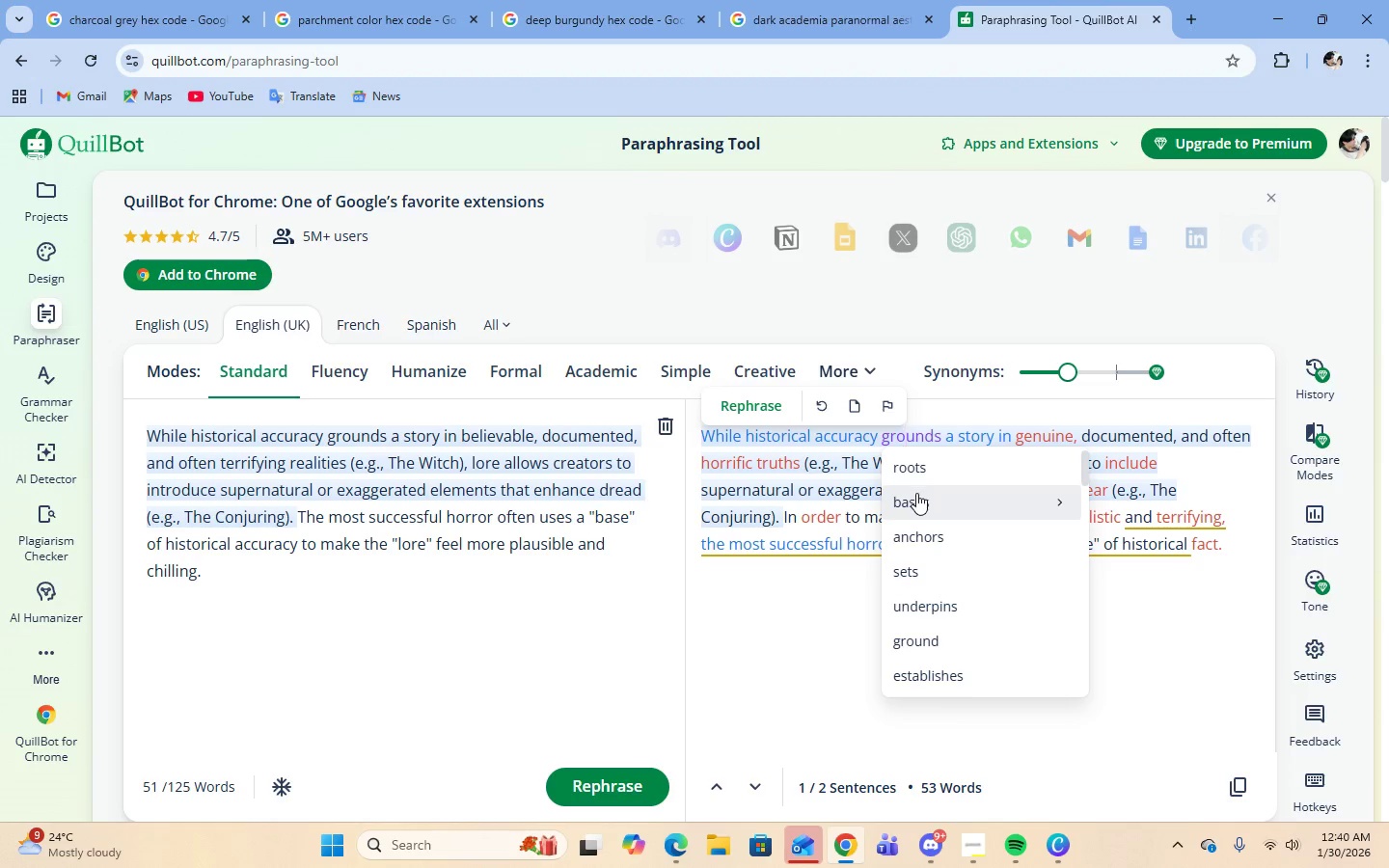 
left_click([945, 678])
 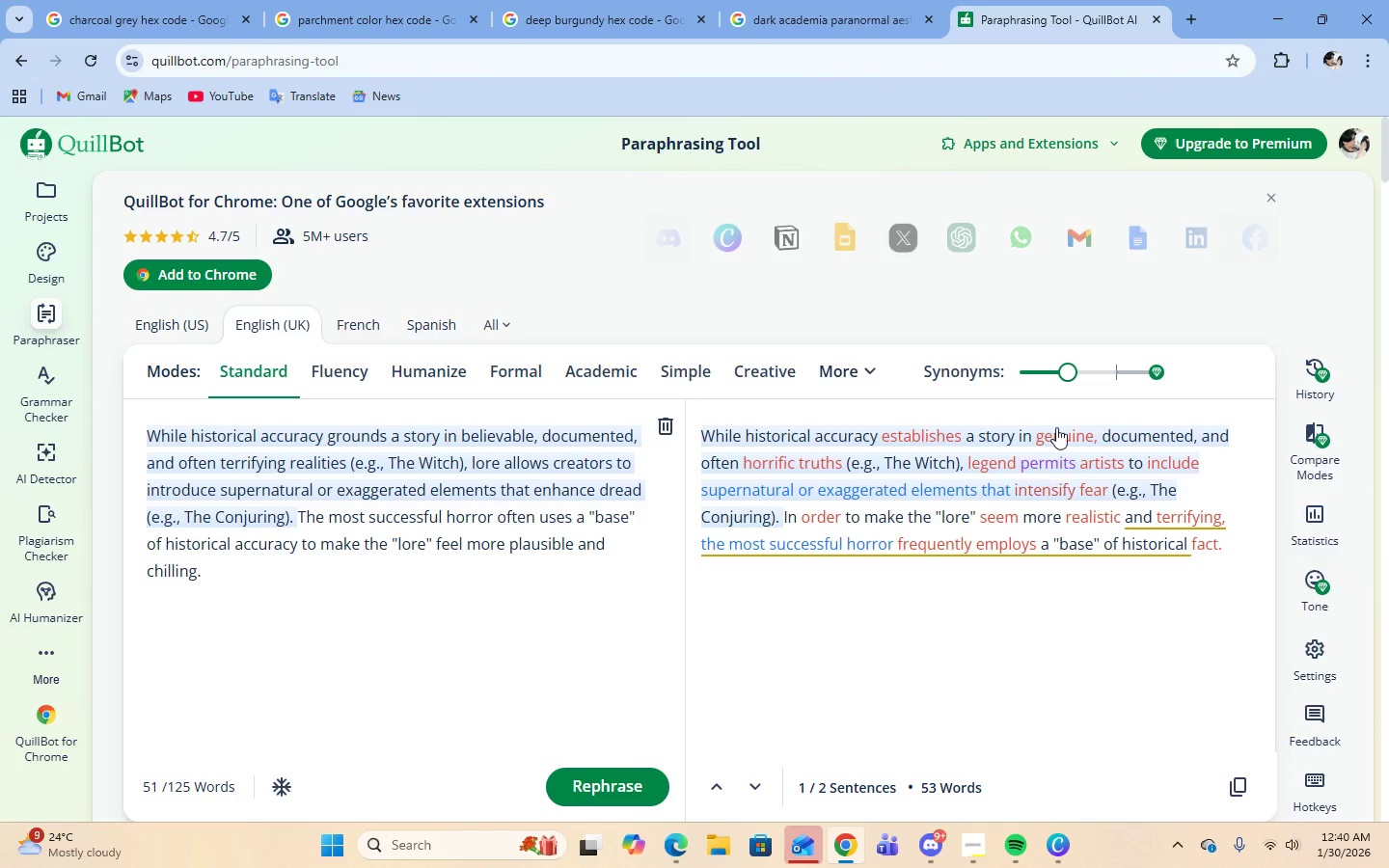 
left_click([1056, 427])
 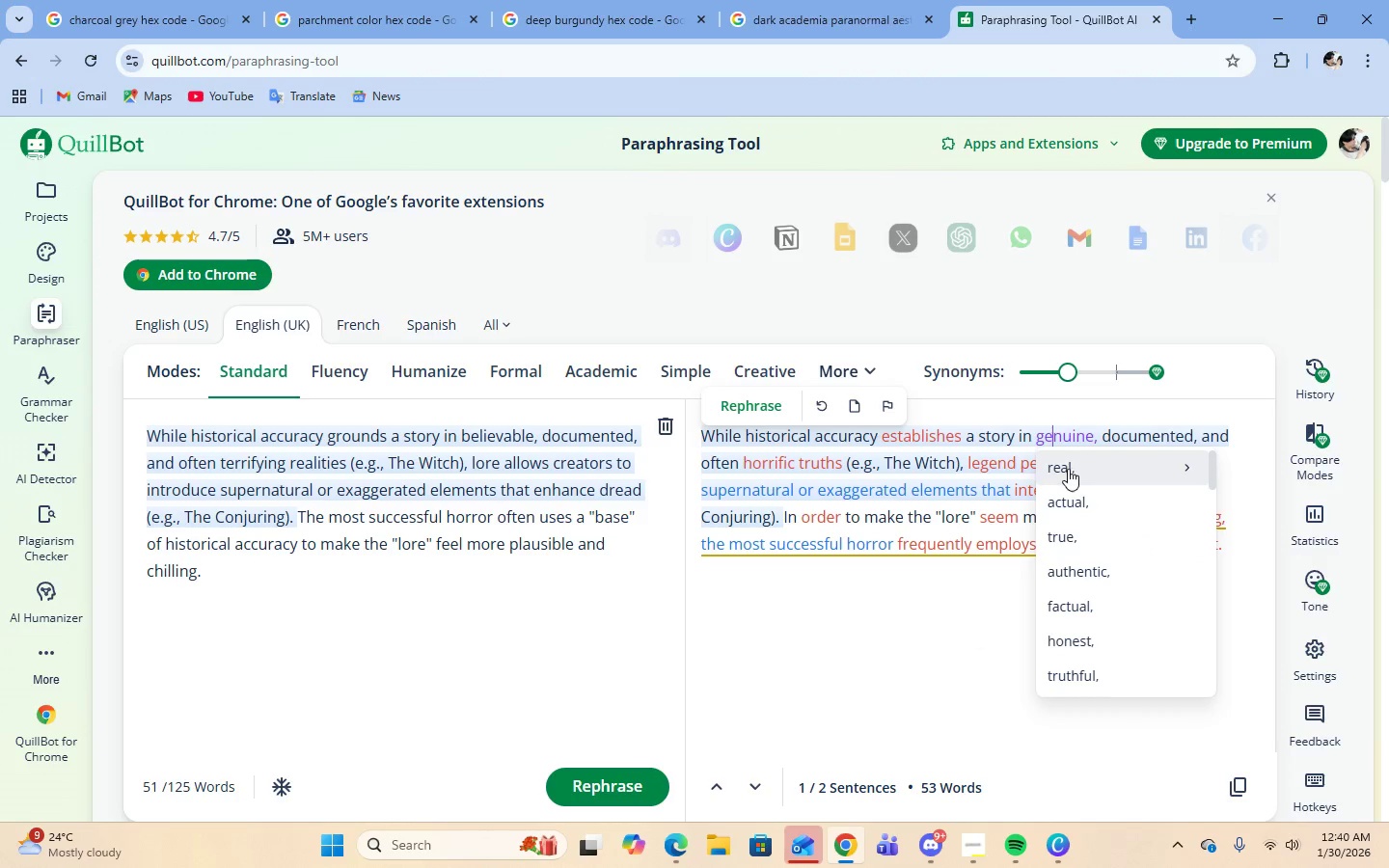 
left_click([1074, 507])
 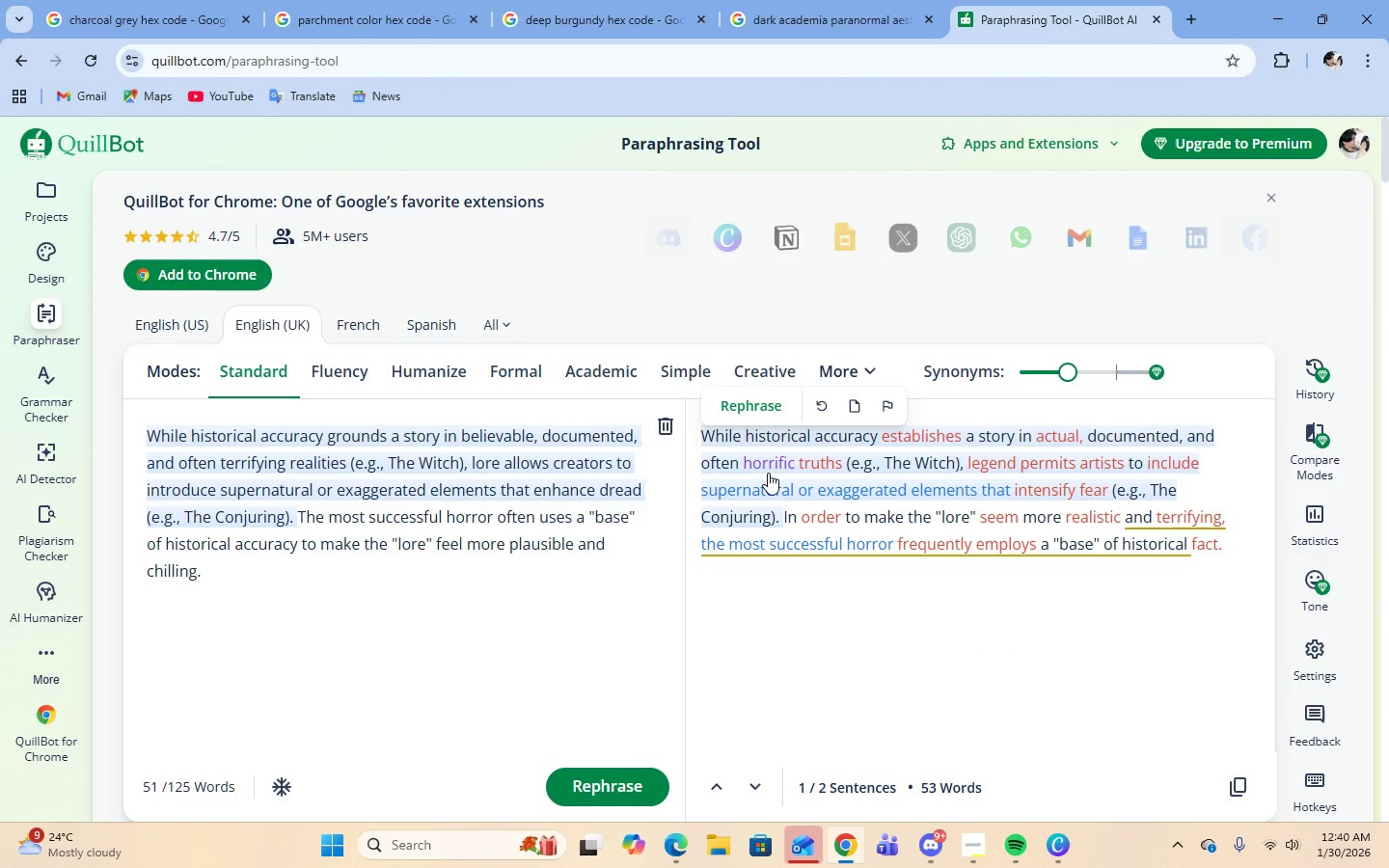 
left_click([771, 469])
 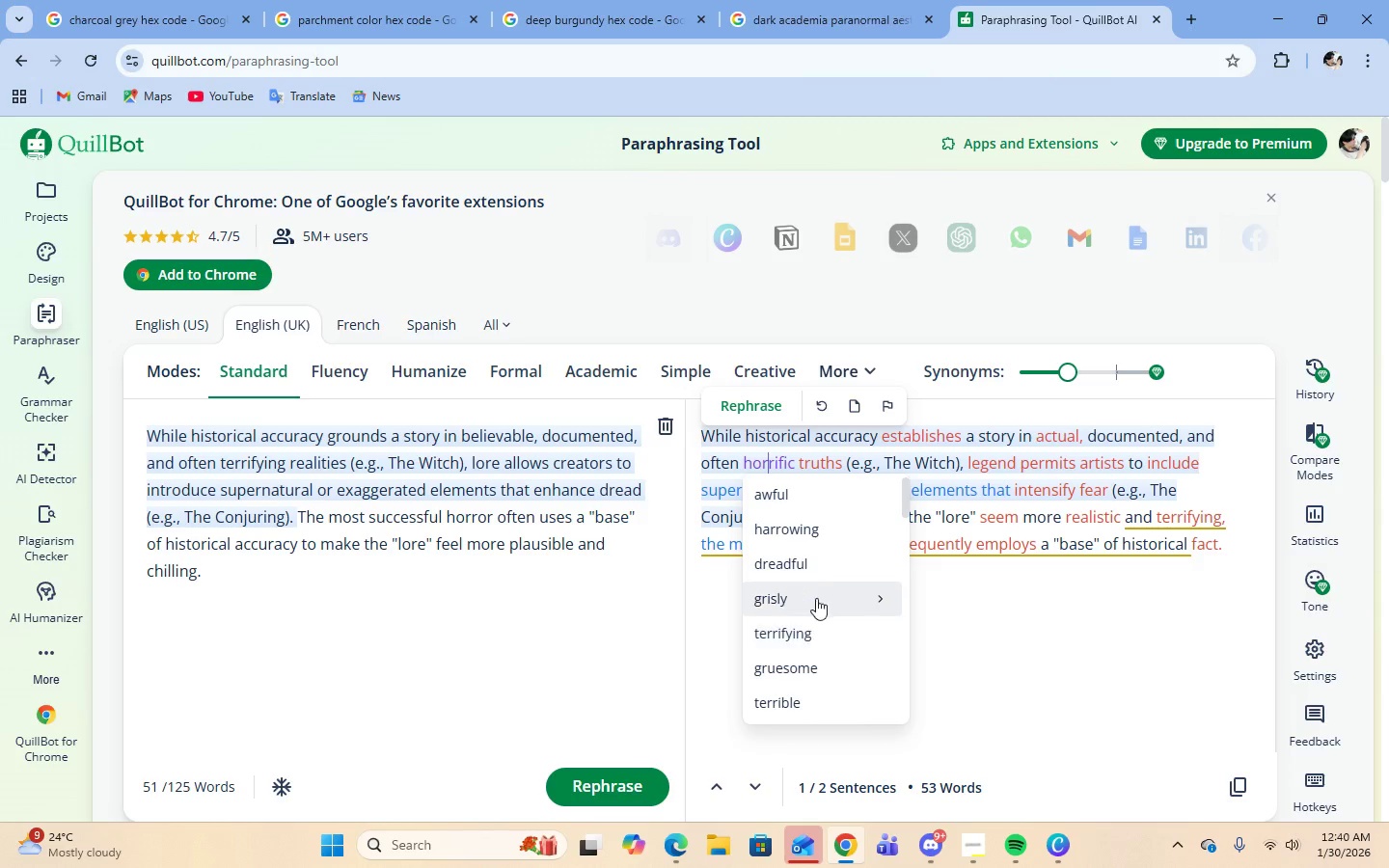 
left_click([808, 637])
 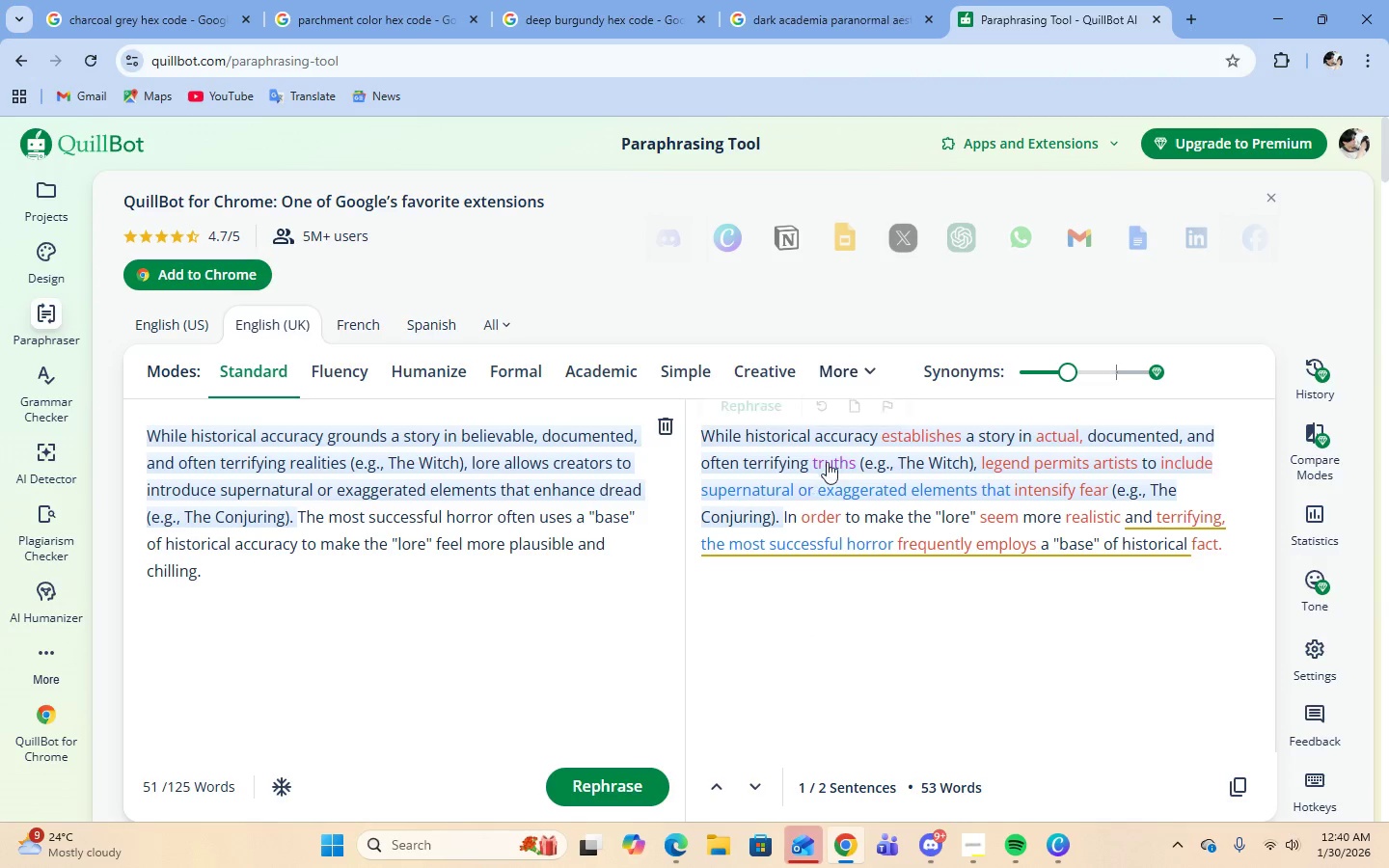 
left_click([830, 458])
 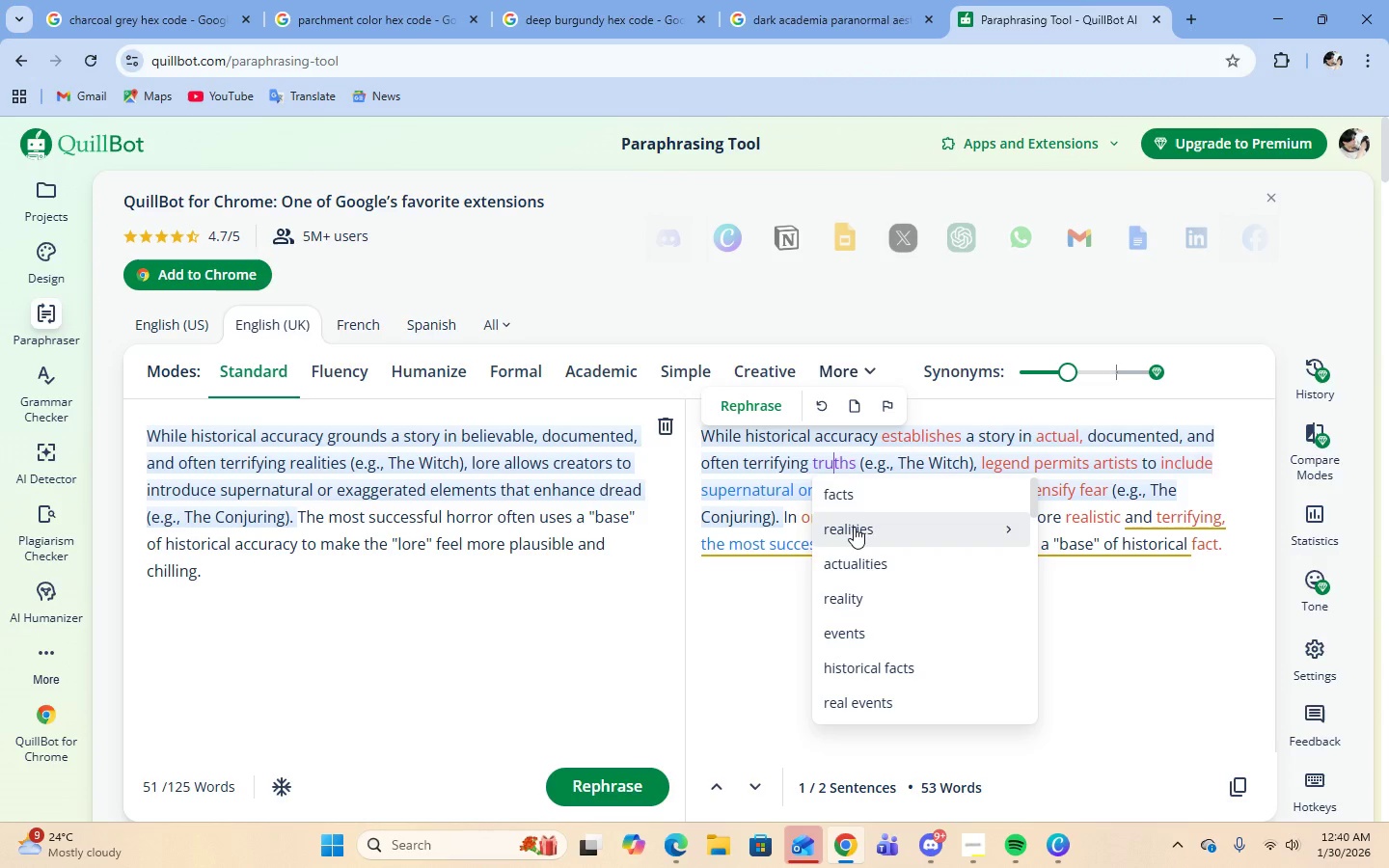 
left_click([854, 527])
 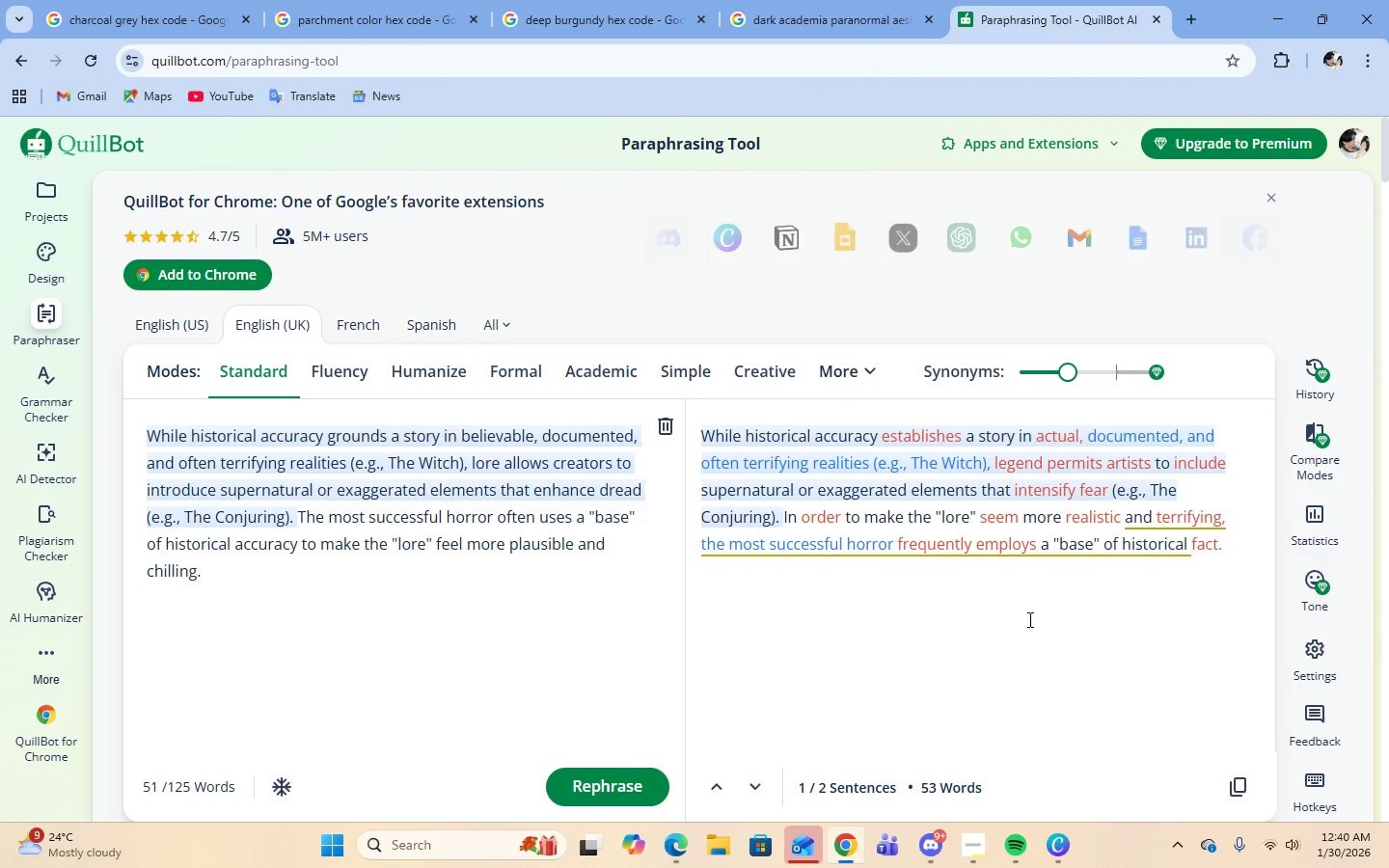 
mouse_move([1009, 468])
 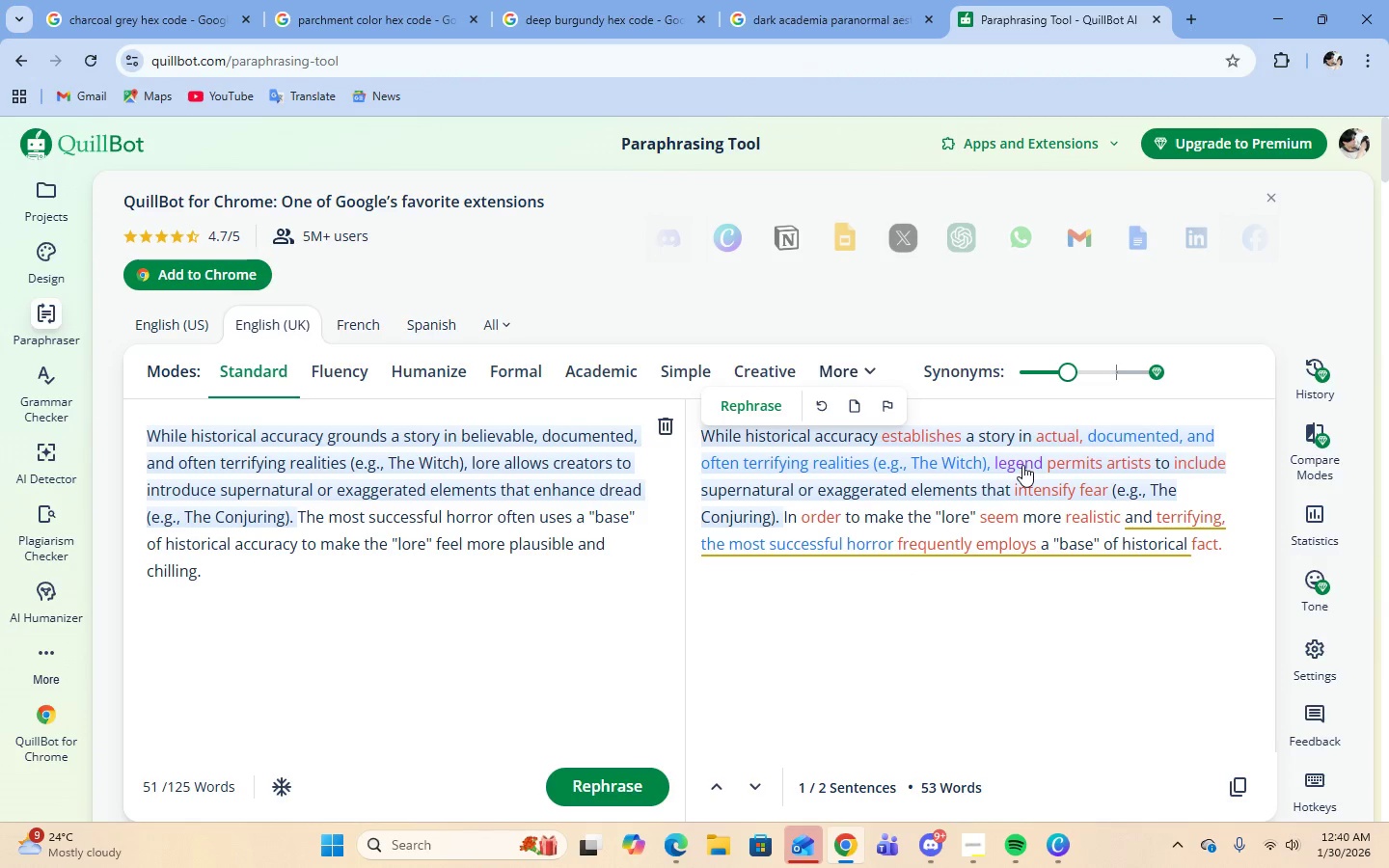 
left_click([1022, 465])
 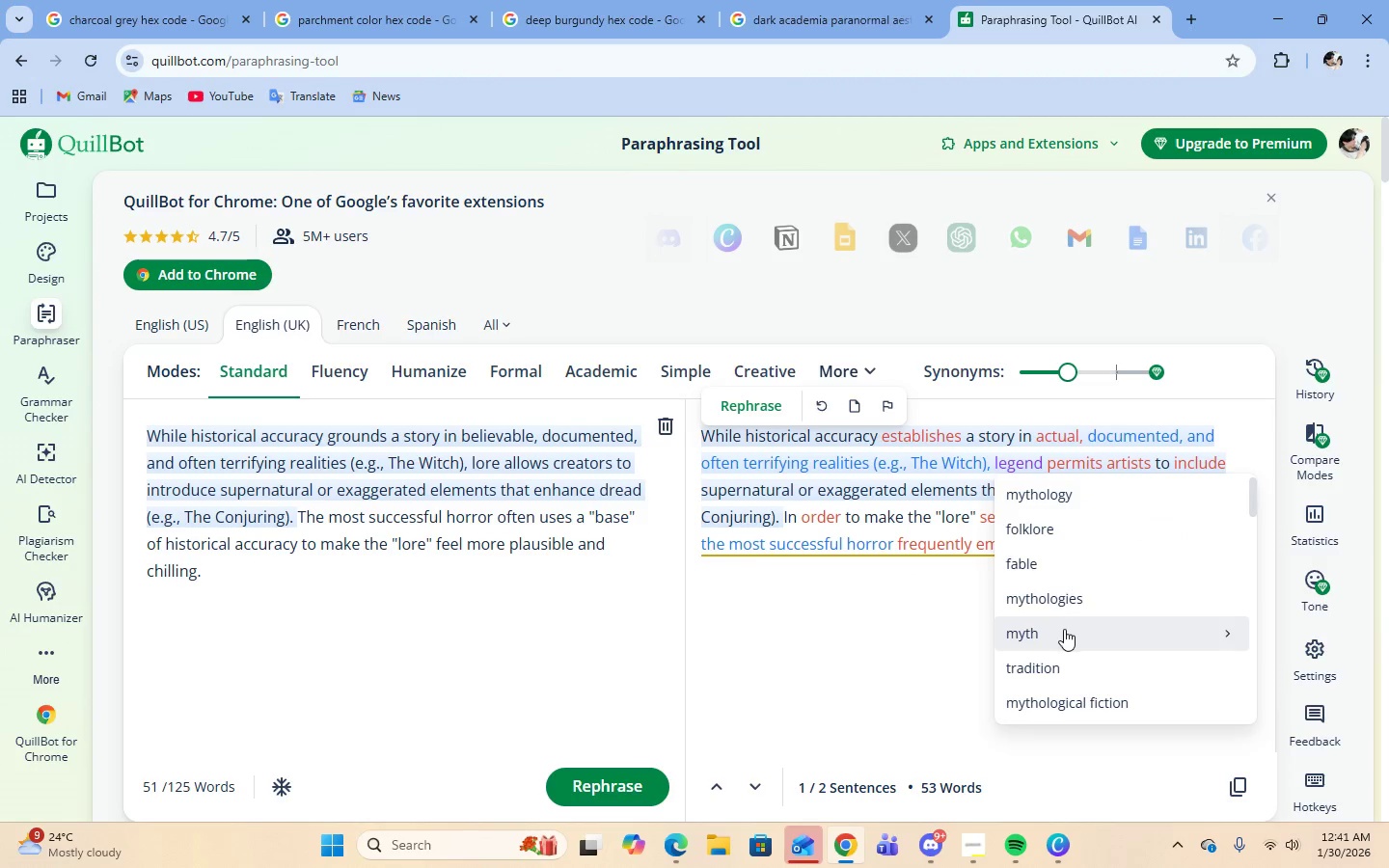 
mouse_move([1064, 538])
 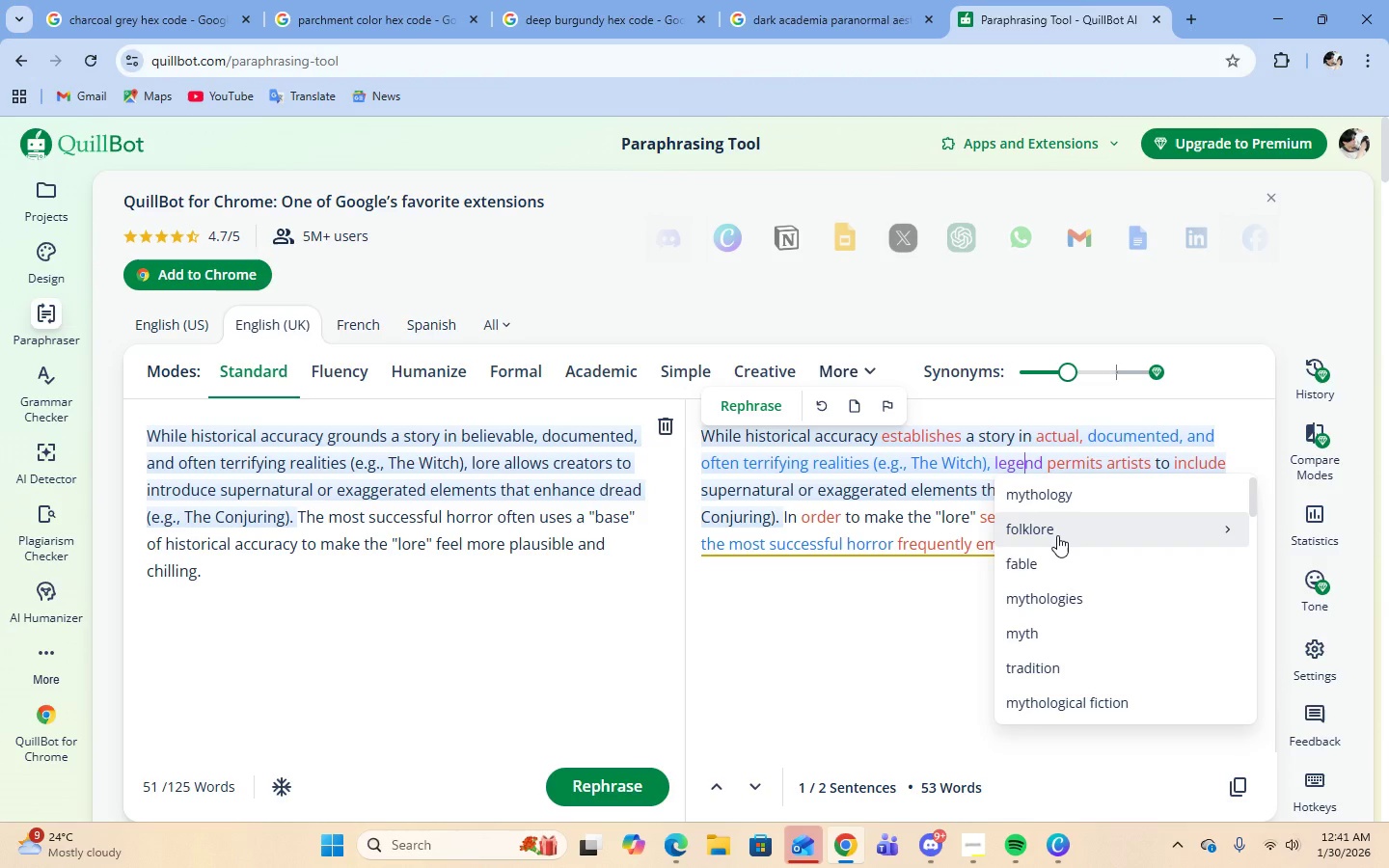 
left_click([1057, 535])
 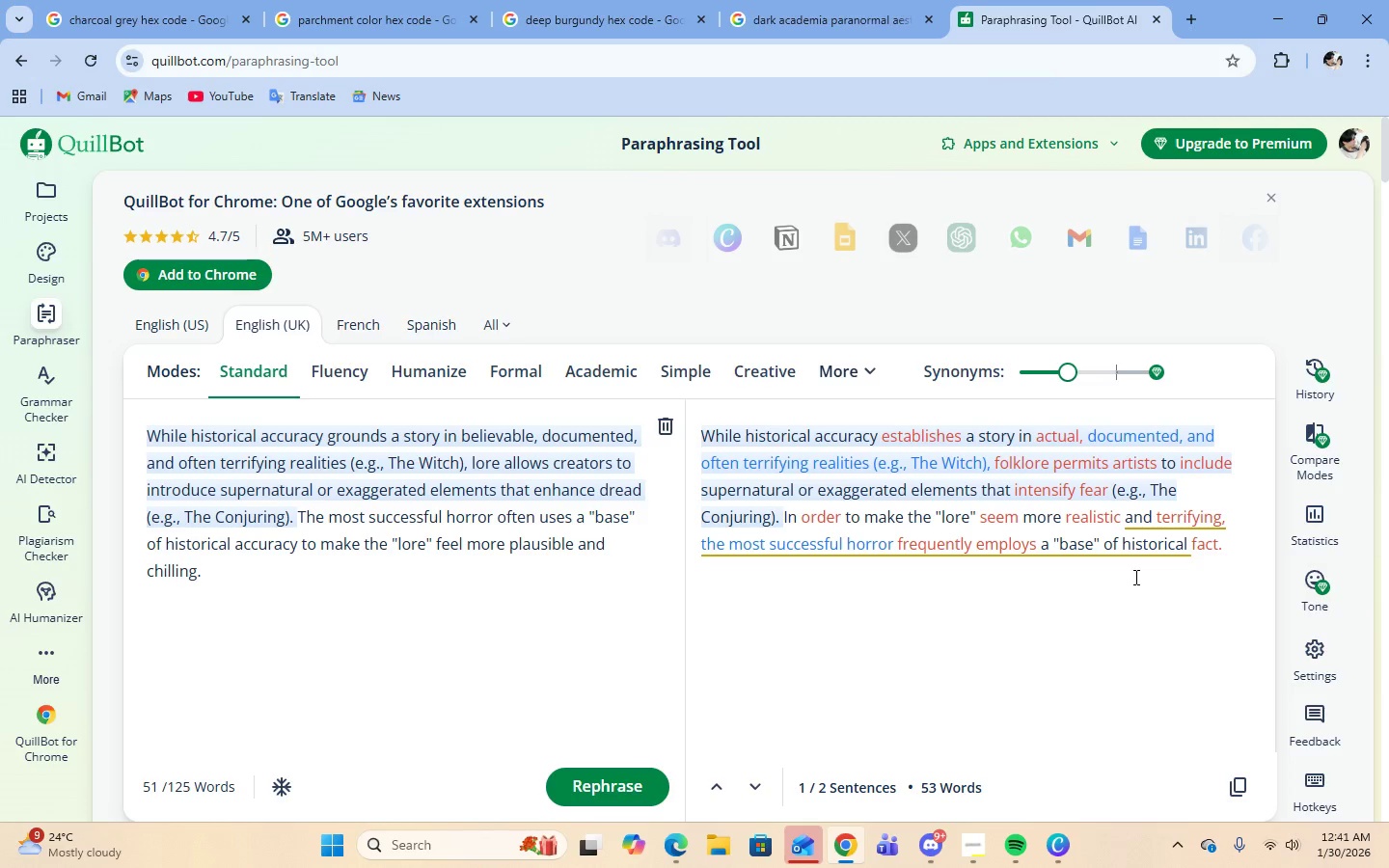 
wait(13.45)
 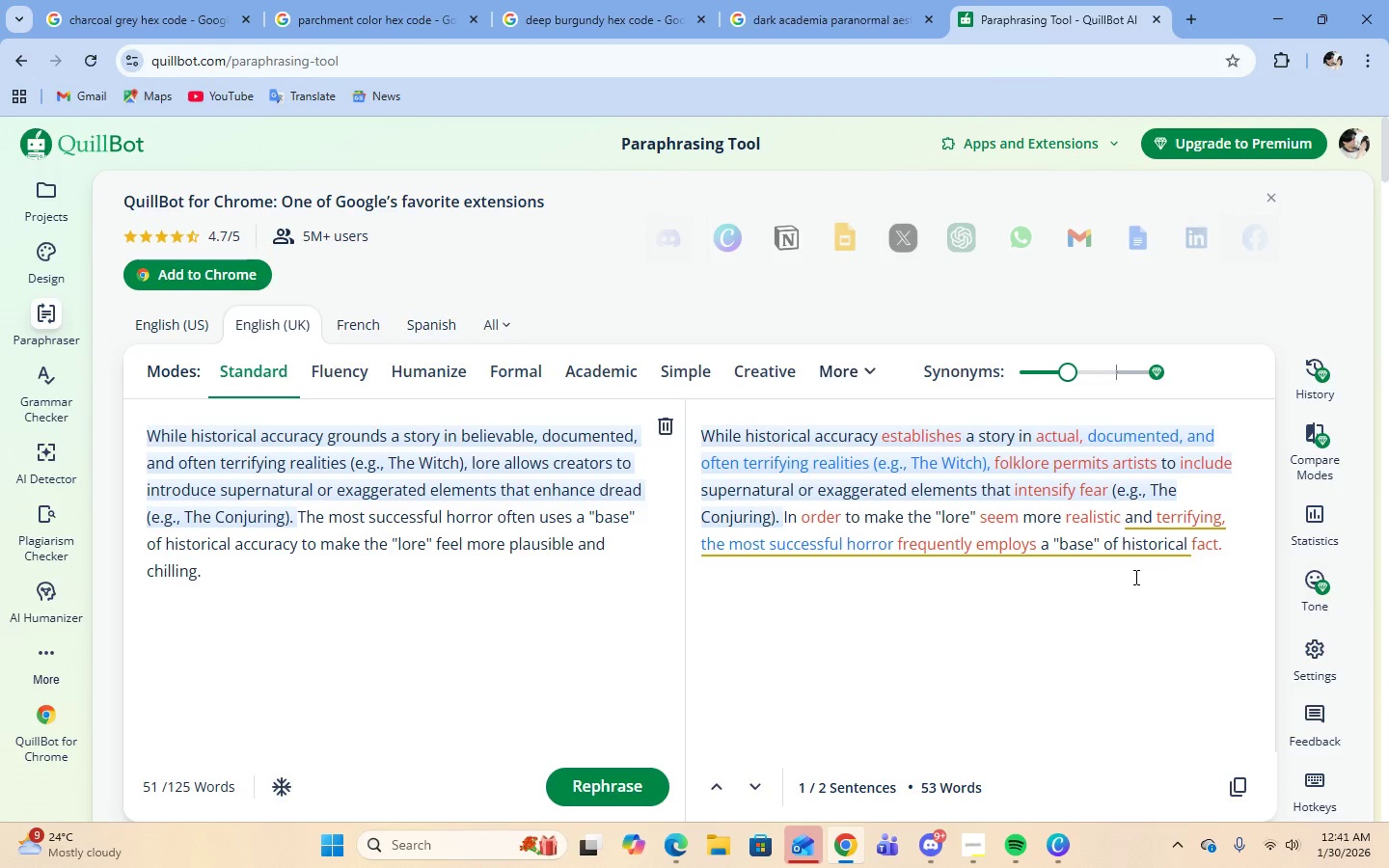 
left_click([1057, 838])
 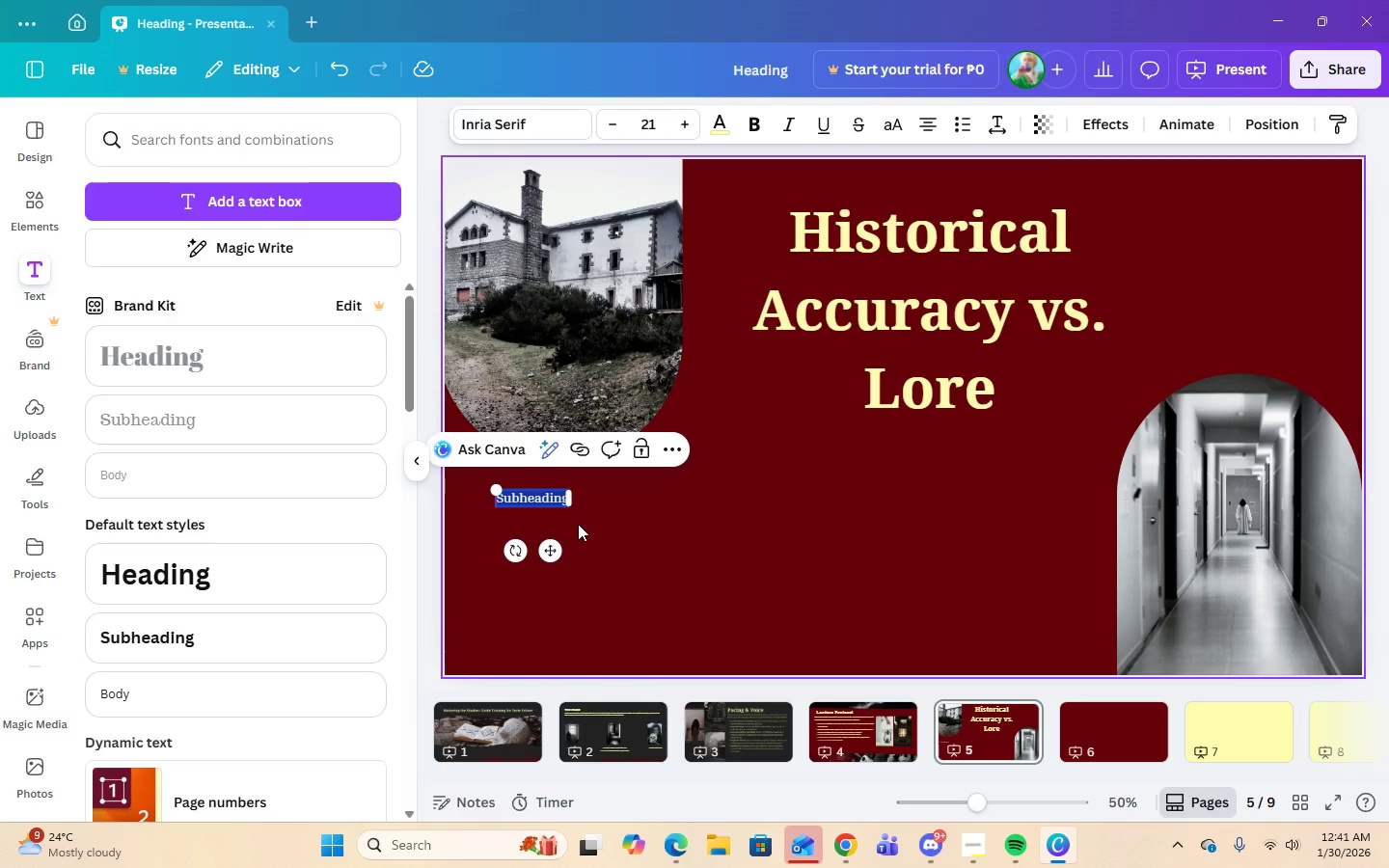 
right_click([552, 500])
 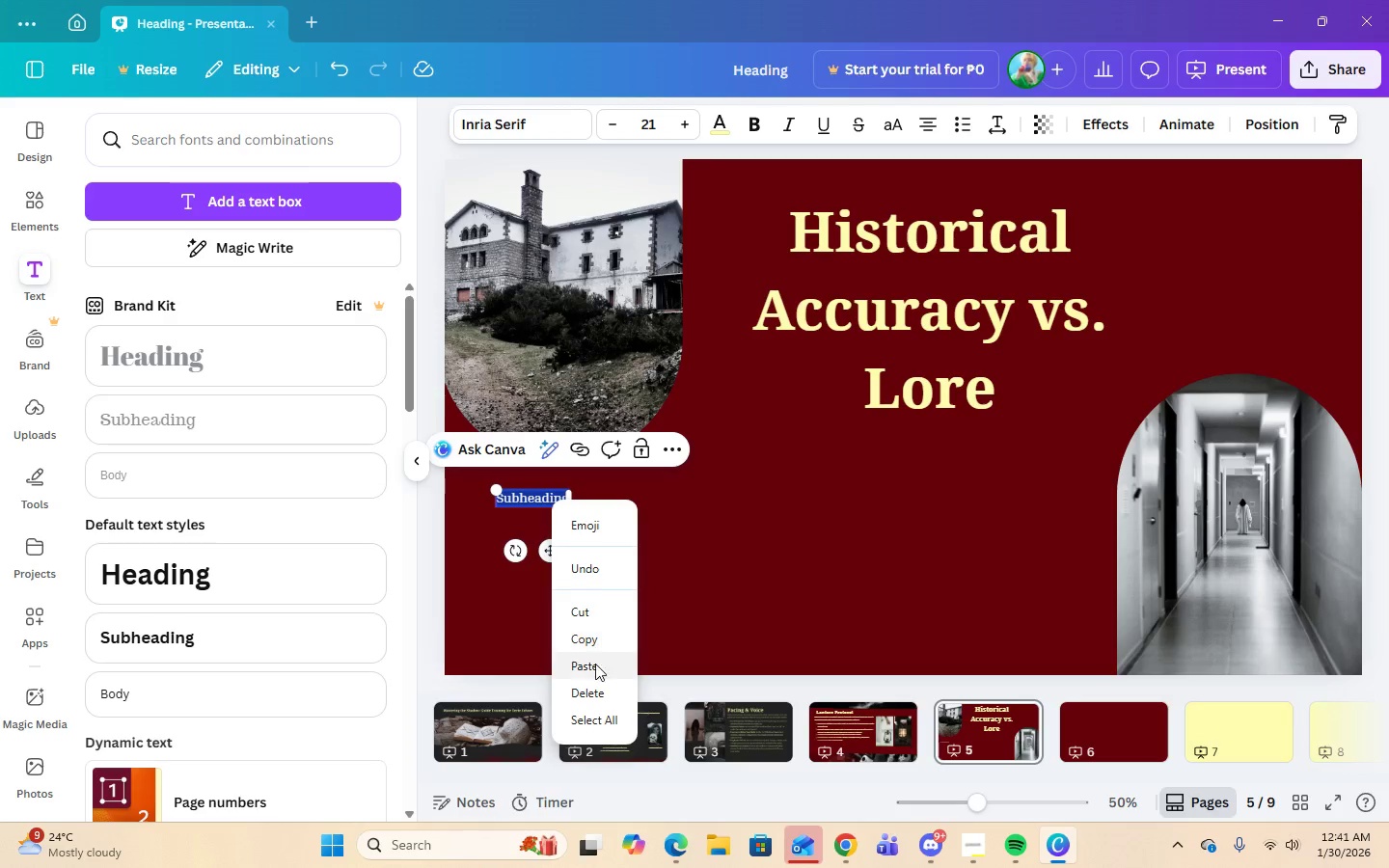 
left_click([594, 665])
 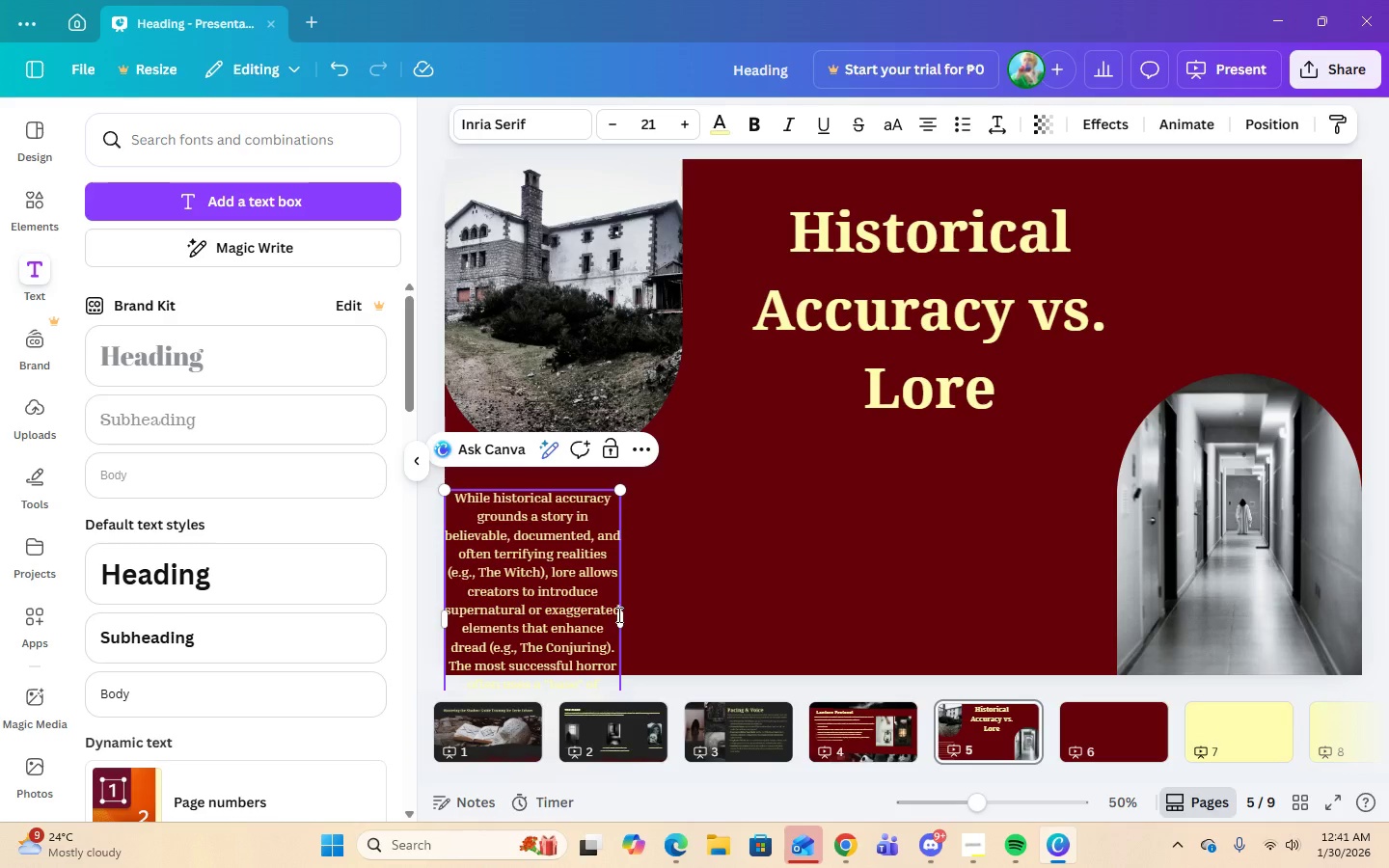 
double_click([511, 575])
 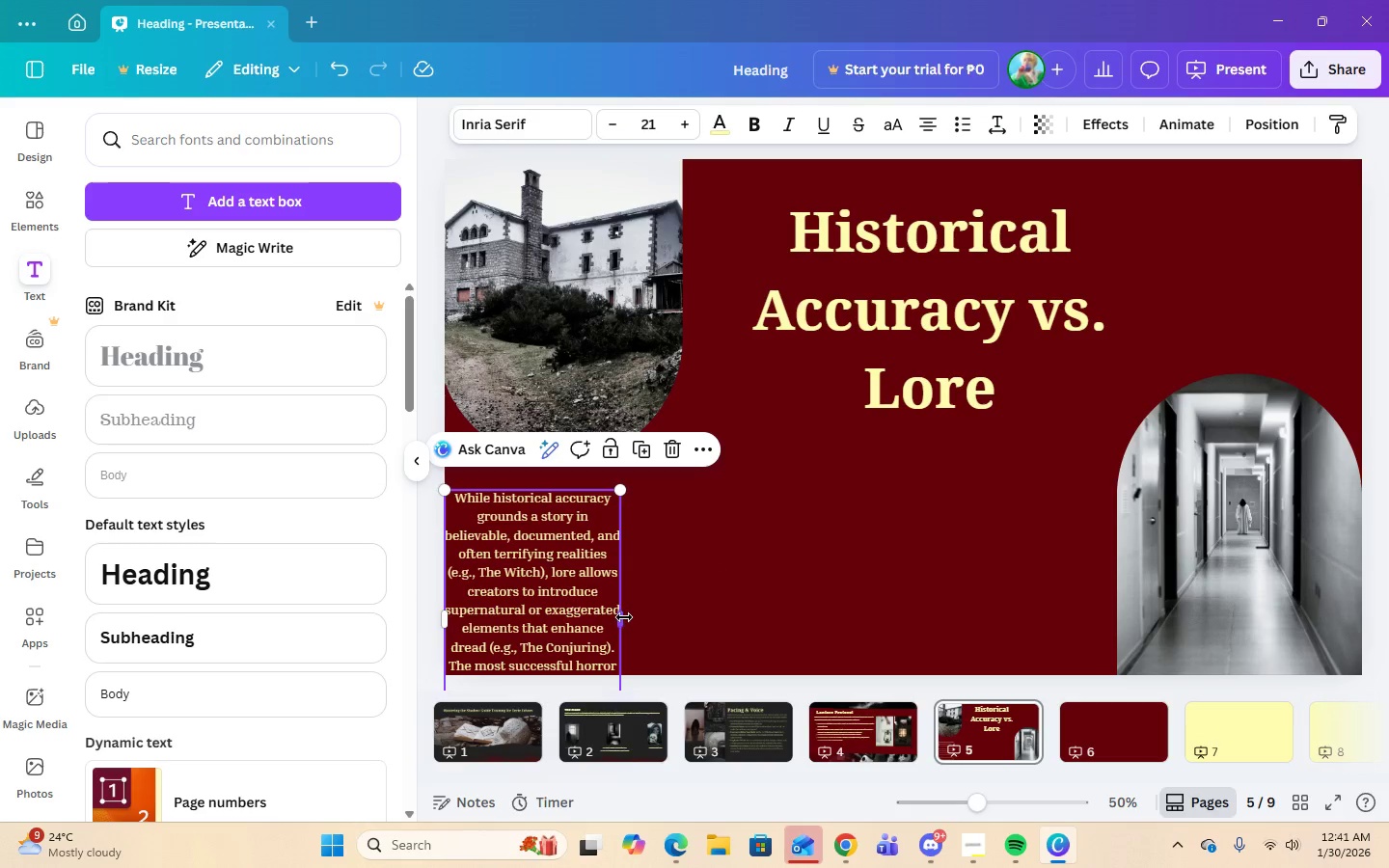 
left_click_drag(start_coordinate=[624, 617], to_coordinate=[670, 607])
 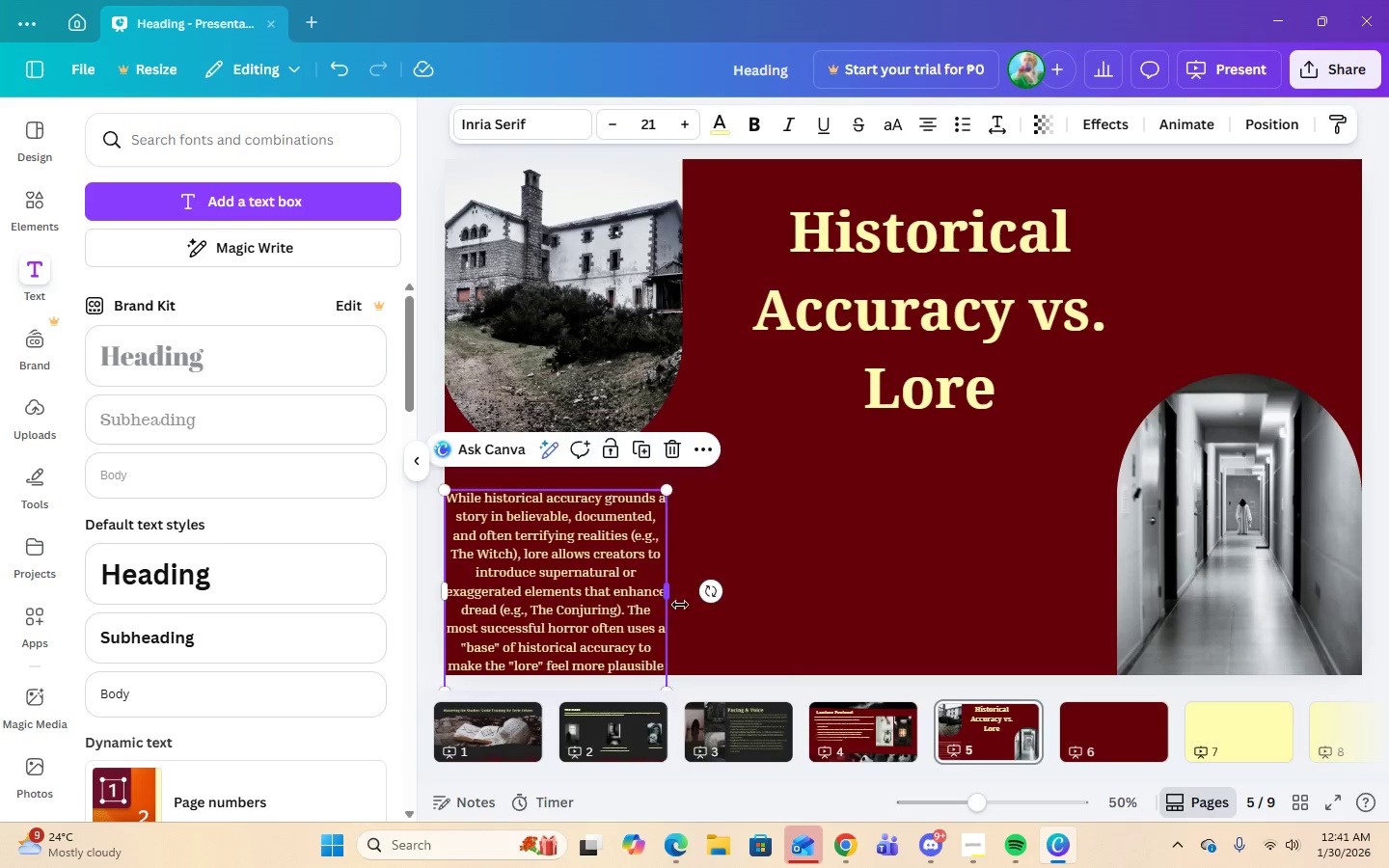 
left_click_drag(start_coordinate=[677, 606], to_coordinate=[684, 605])
 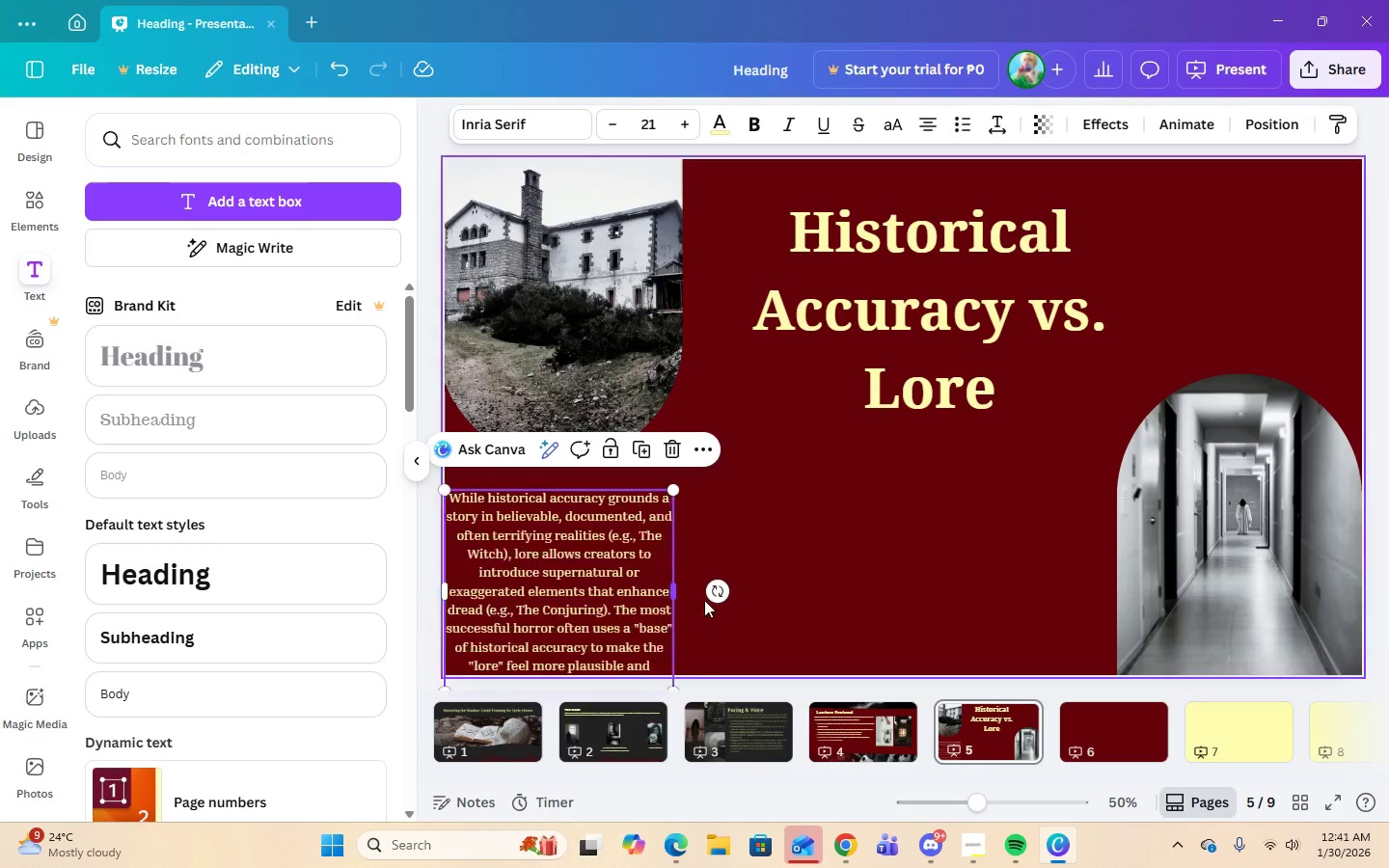 
left_click_drag(start_coordinate=[689, 603], to_coordinate=[747, 591])
 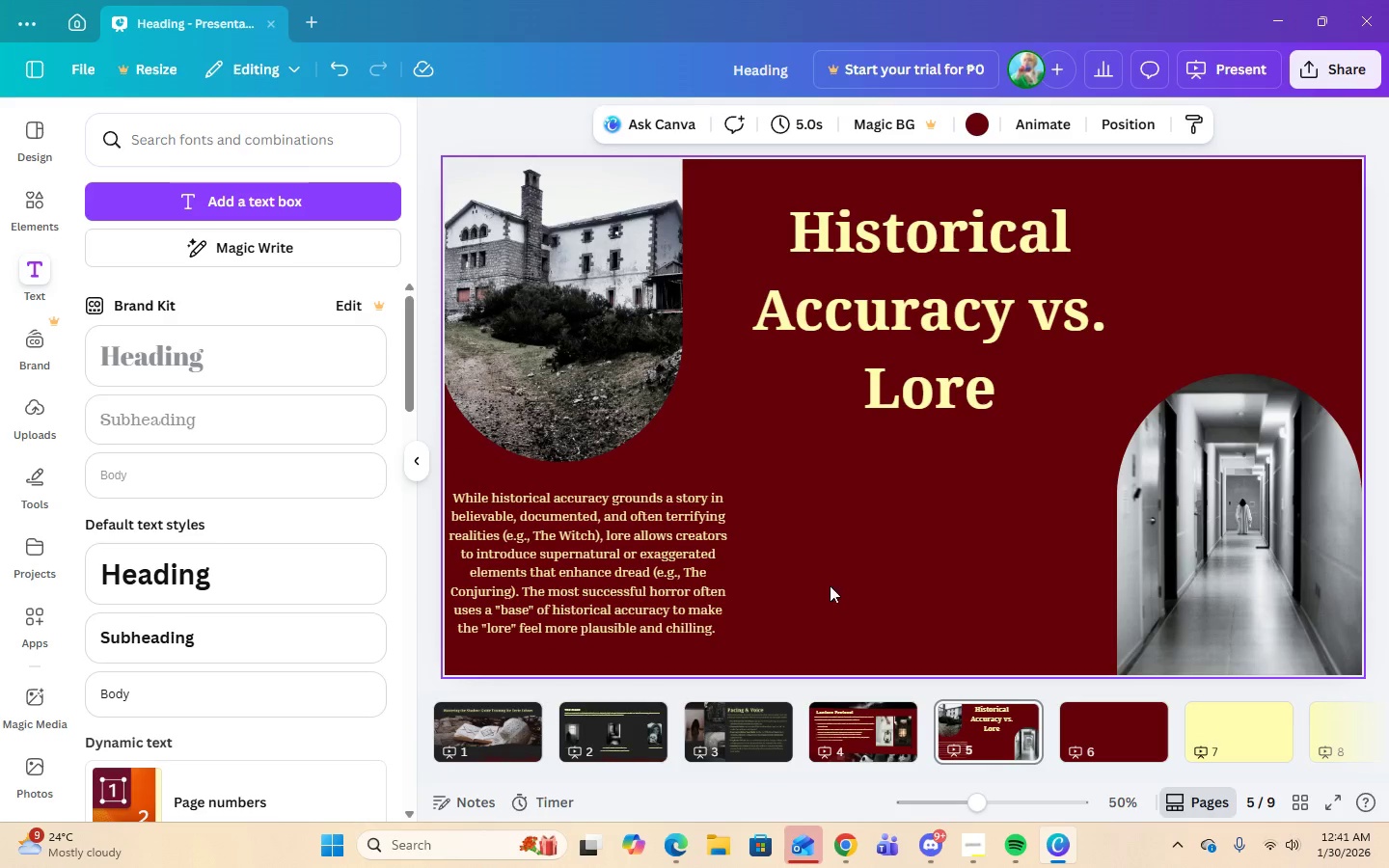 
left_click_drag(start_coordinate=[881, 584], to_coordinate=[887, 585])
 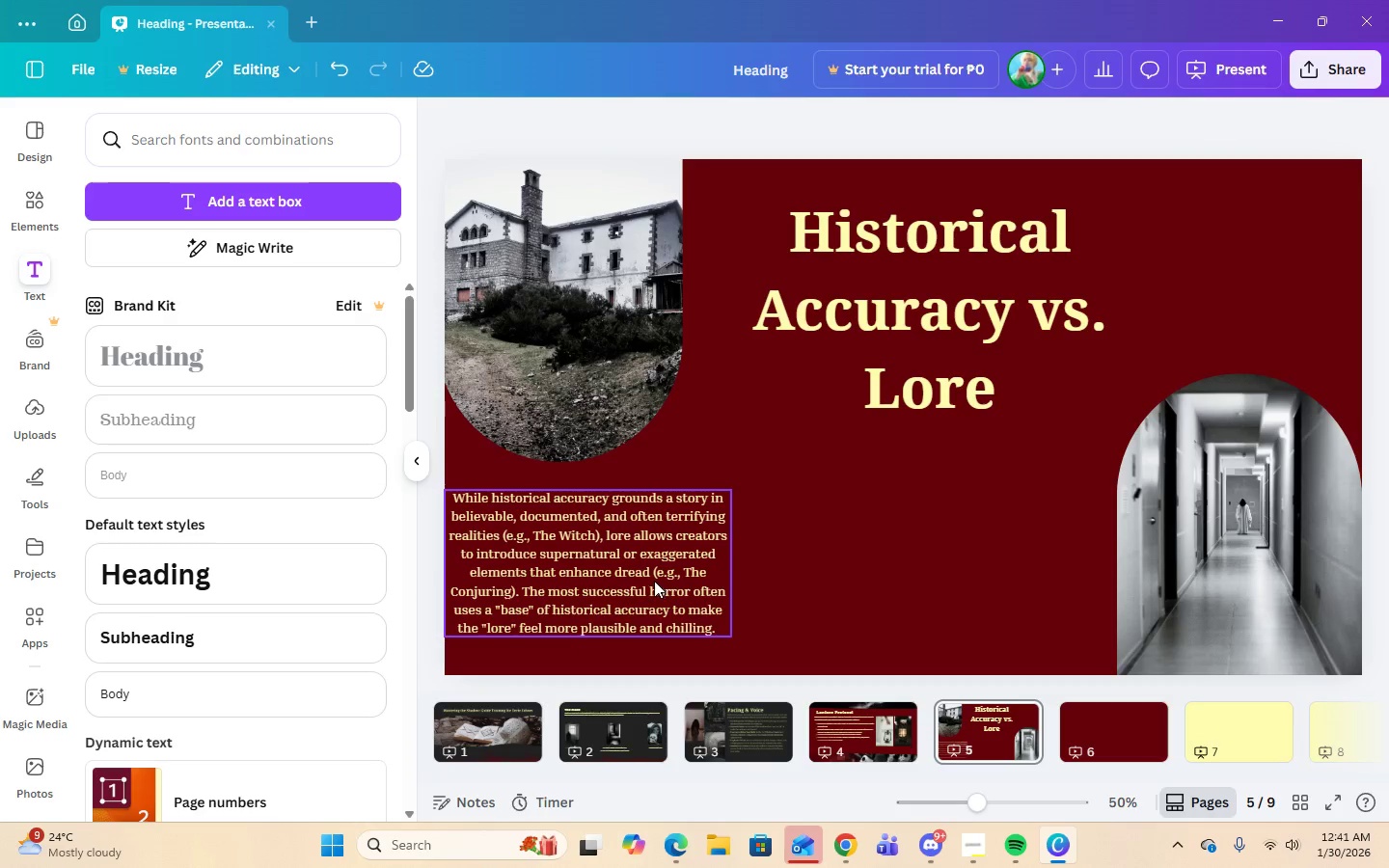 
triple_click([654, 581])
 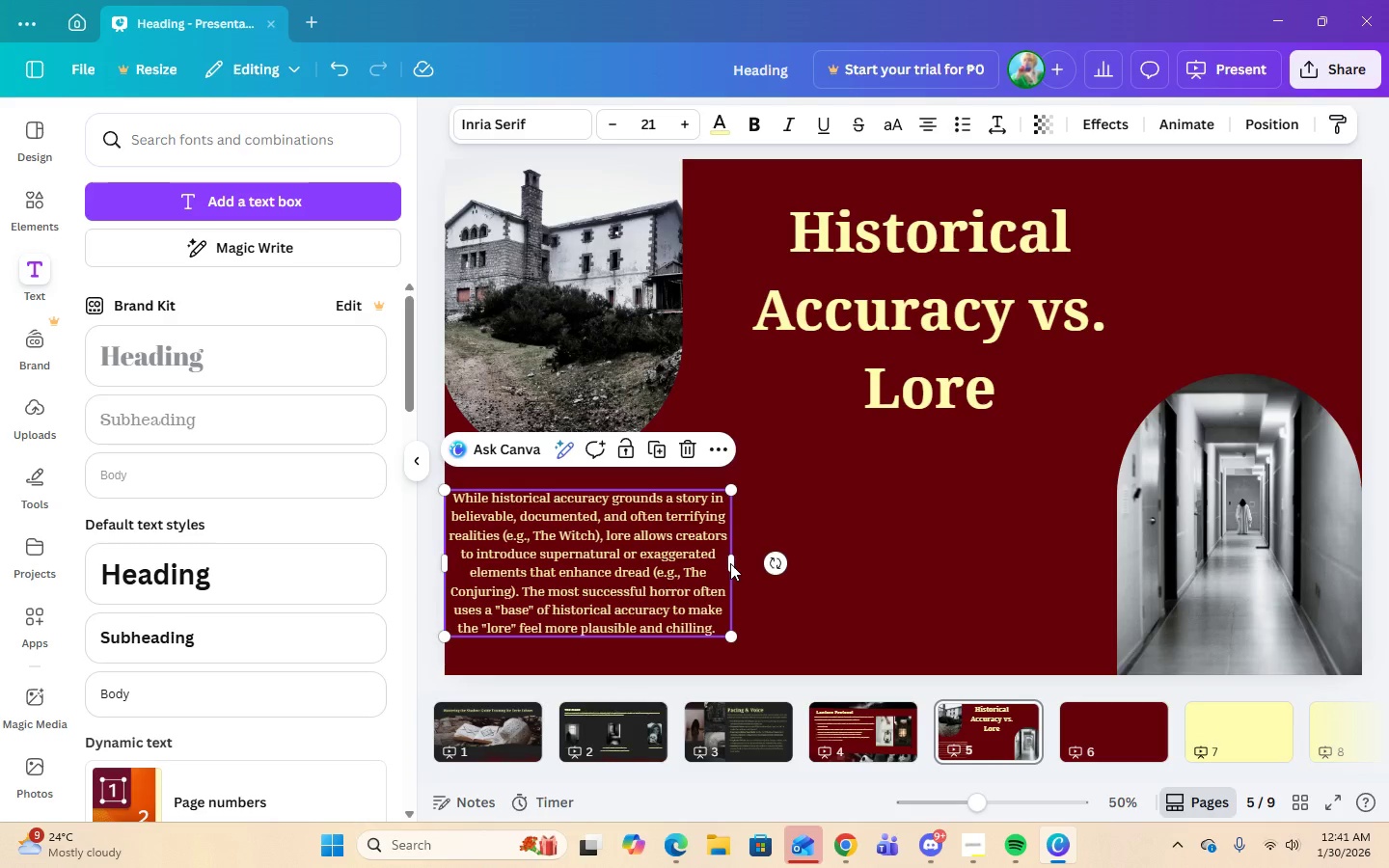 
left_click([653, 572])
 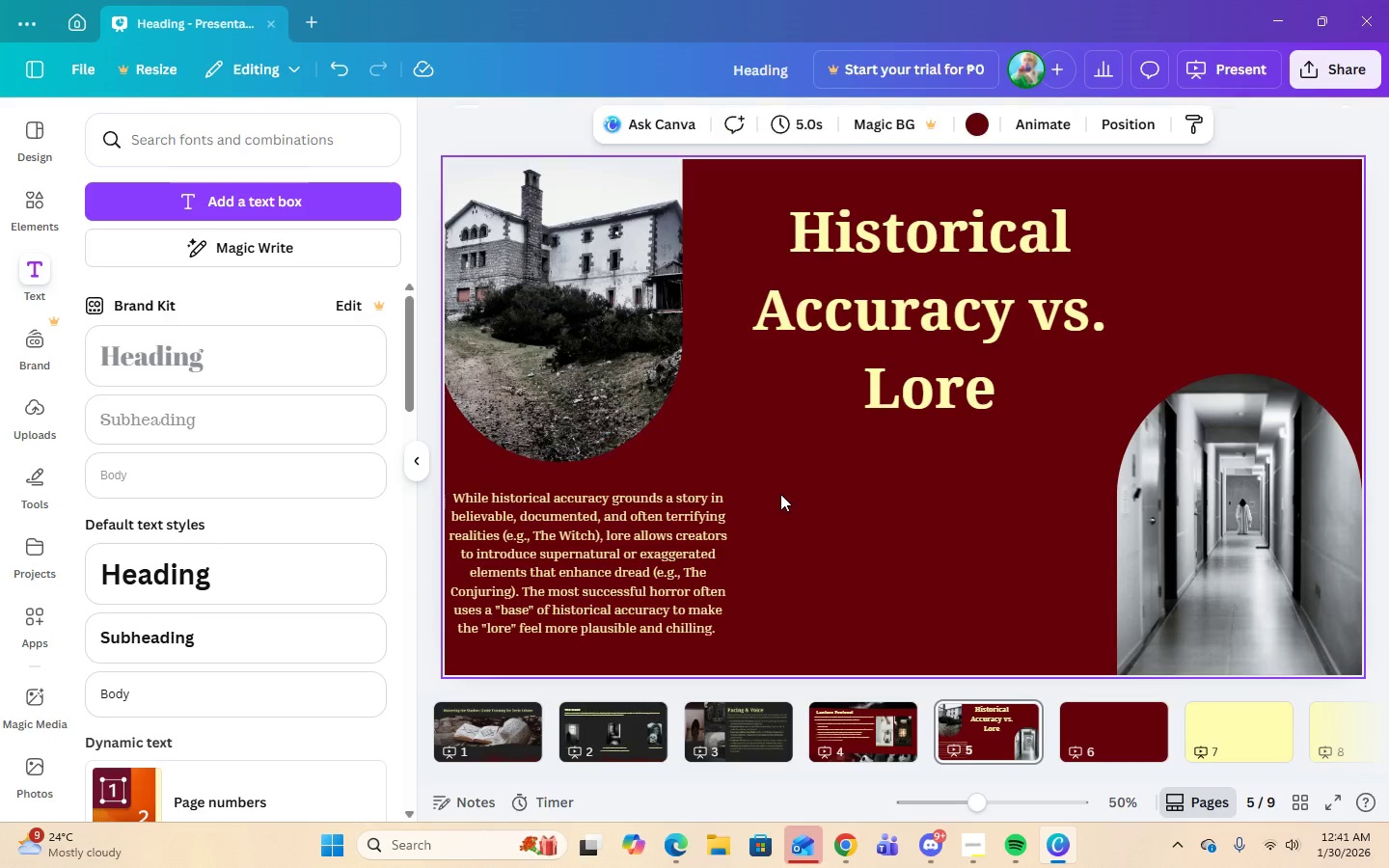 
double_click([667, 549])
 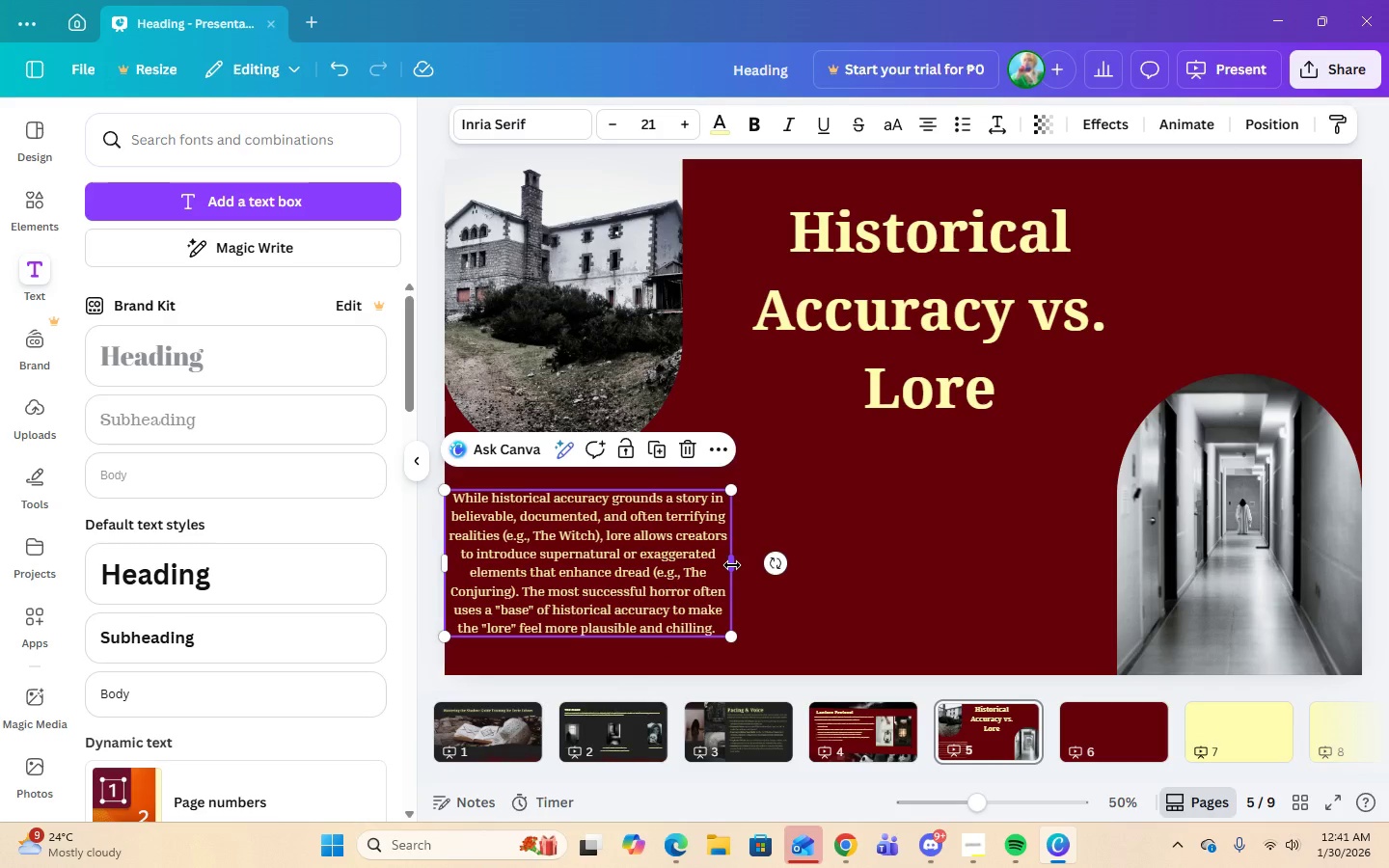 
left_click_drag(start_coordinate=[732, 565], to_coordinate=[1067, 579])
 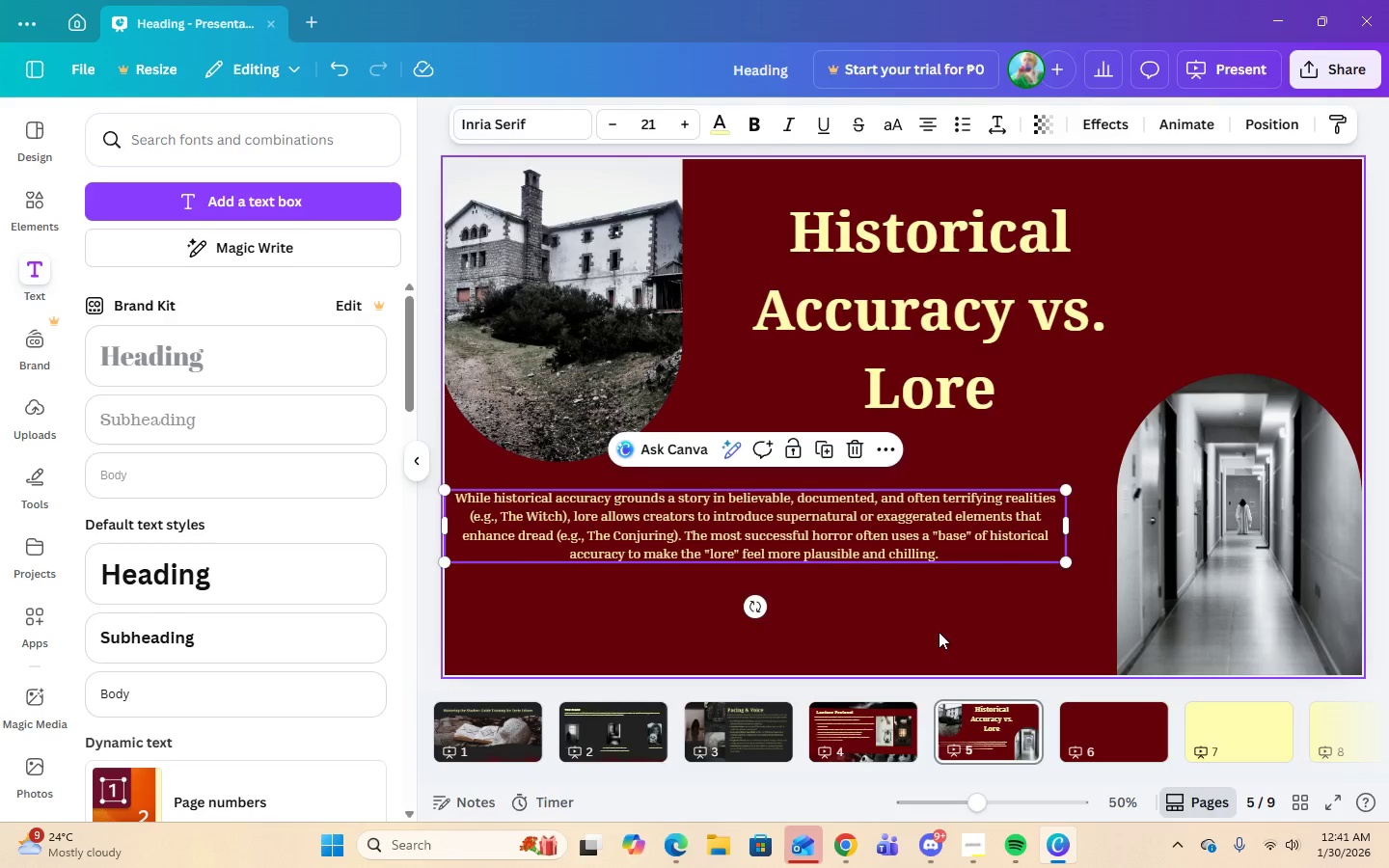 
left_click([785, 546])
 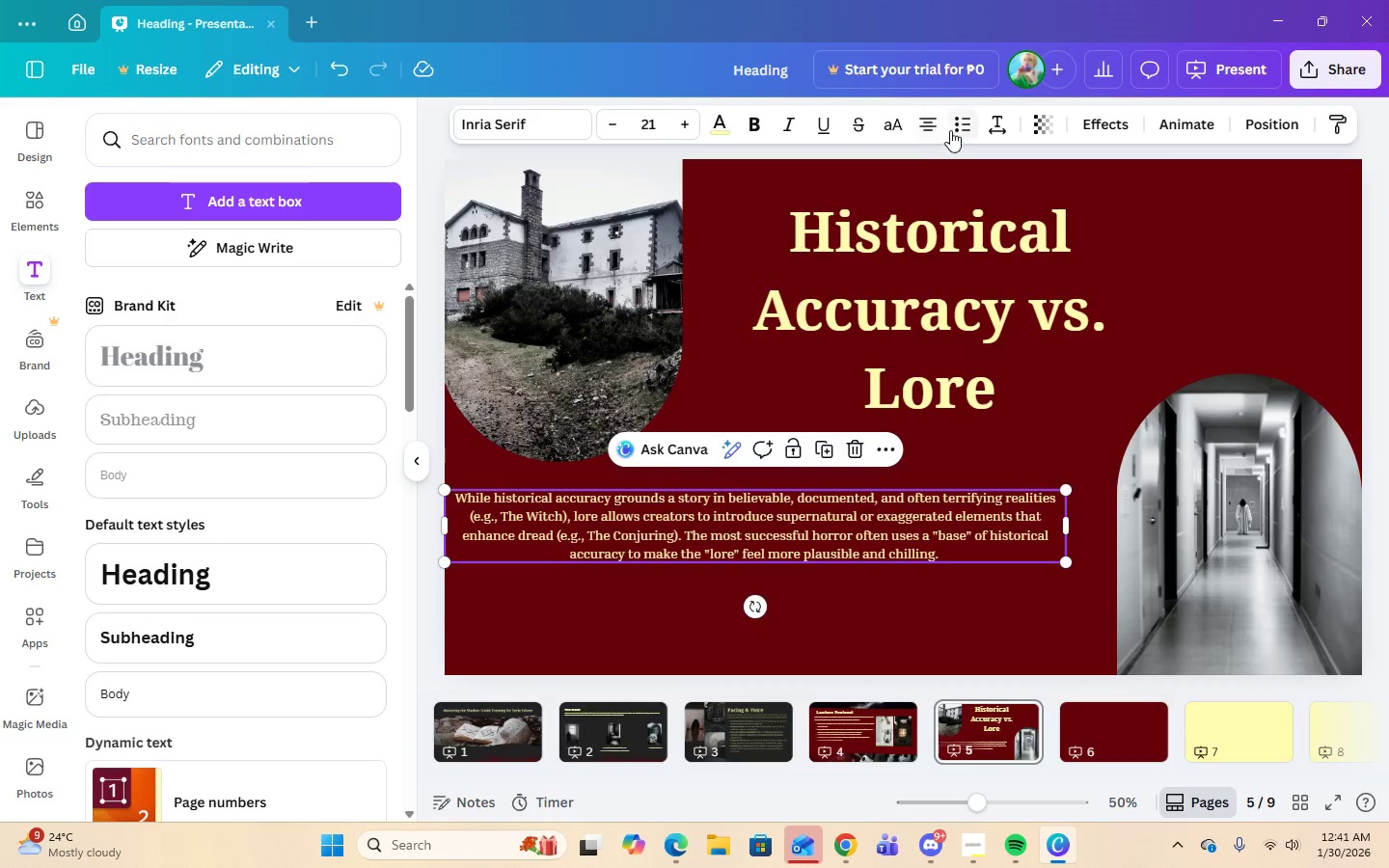 
left_click([929, 128])
 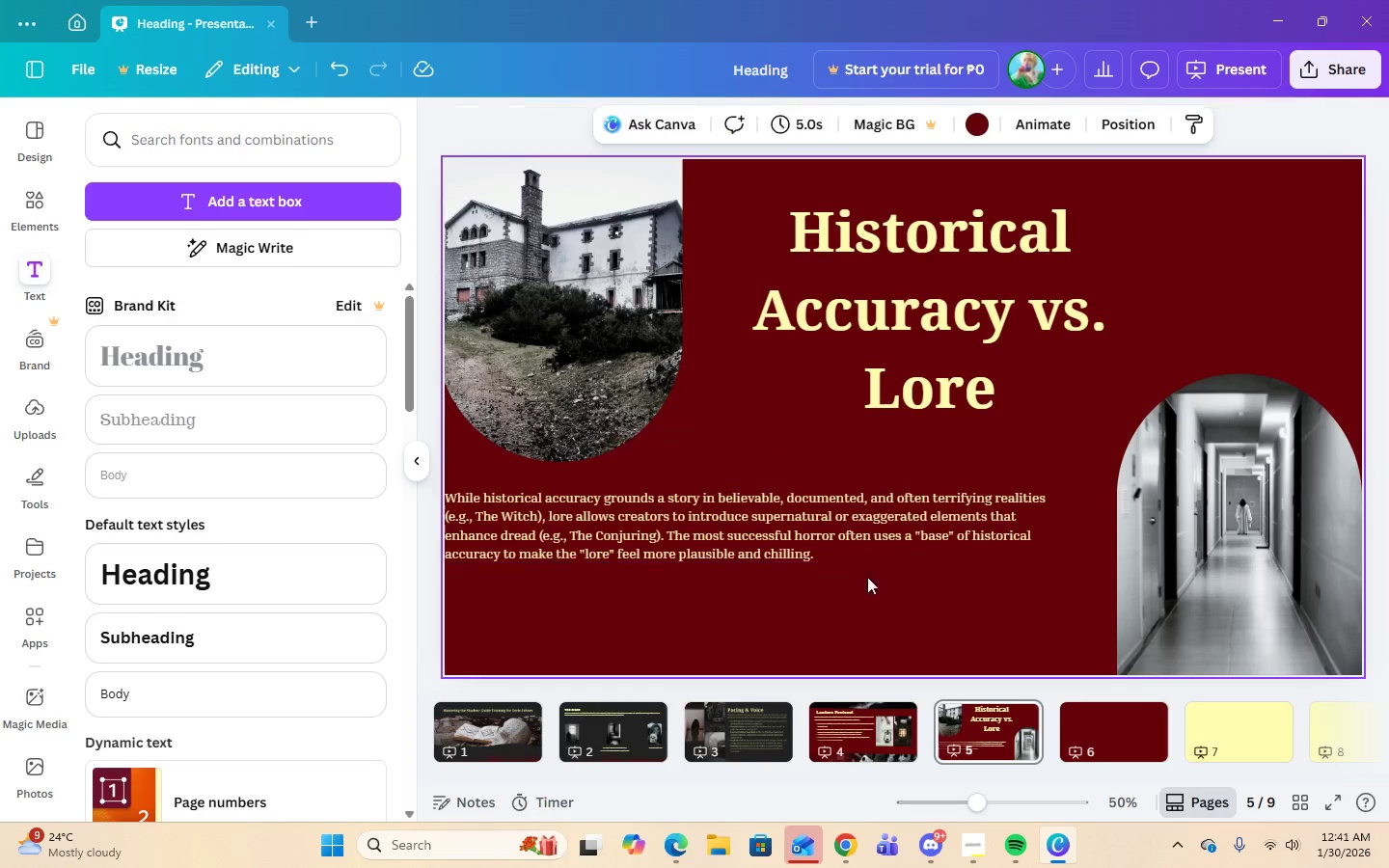 
left_click_drag(start_coordinate=[774, 538], to_coordinate=[827, 544])
 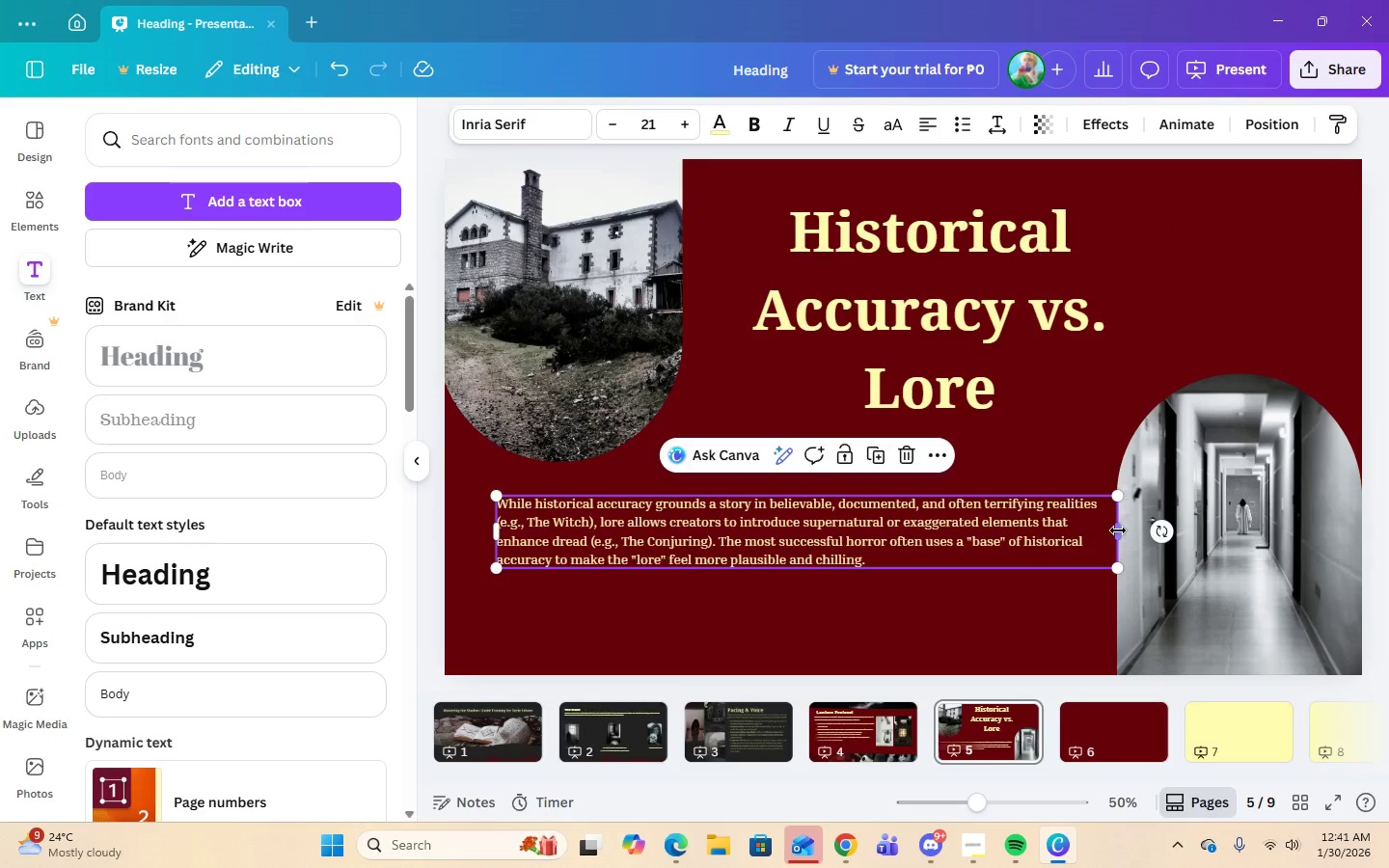 
left_click_drag(start_coordinate=[1118, 530], to_coordinate=[1077, 540])
 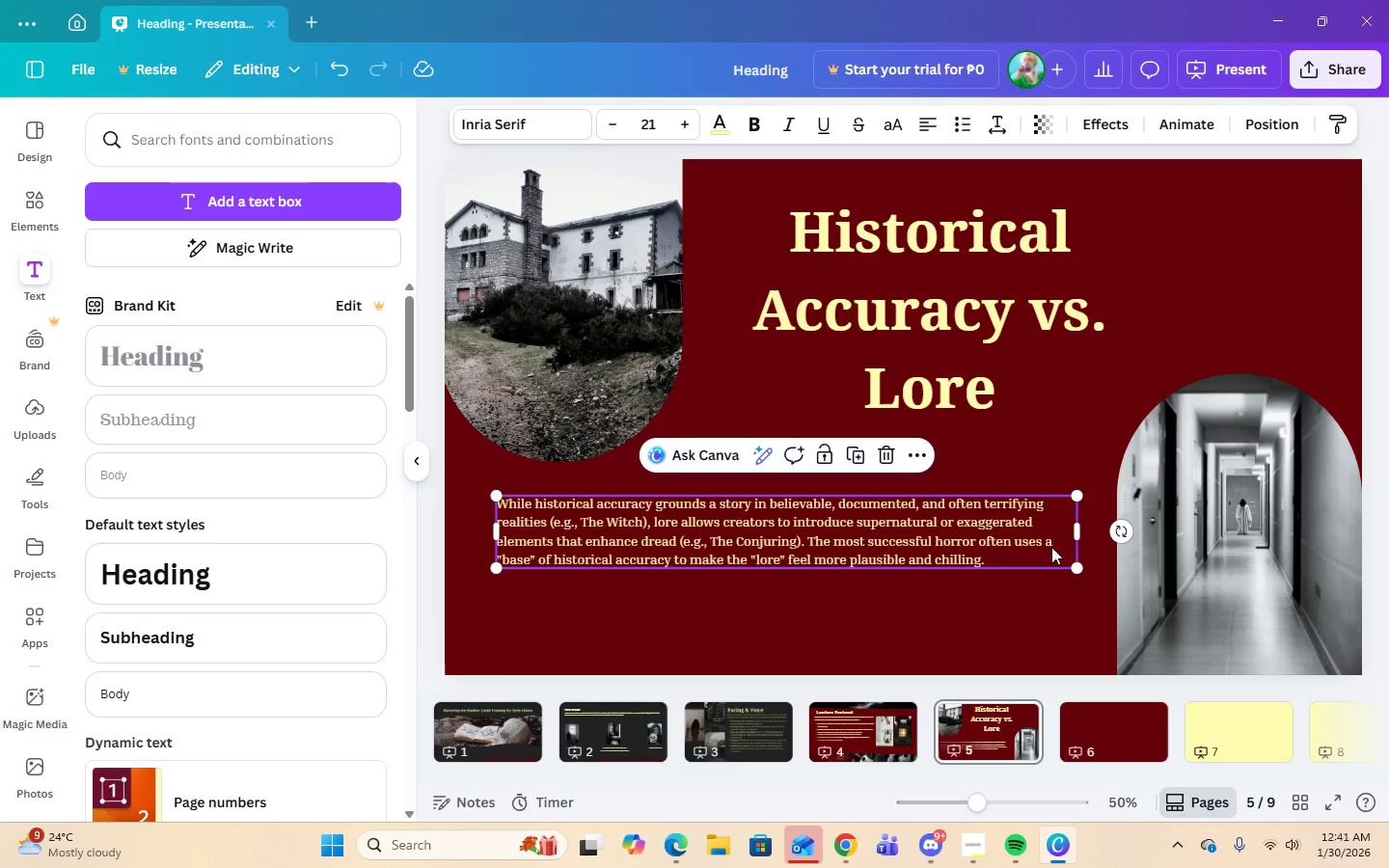 
left_click([1051, 547])
 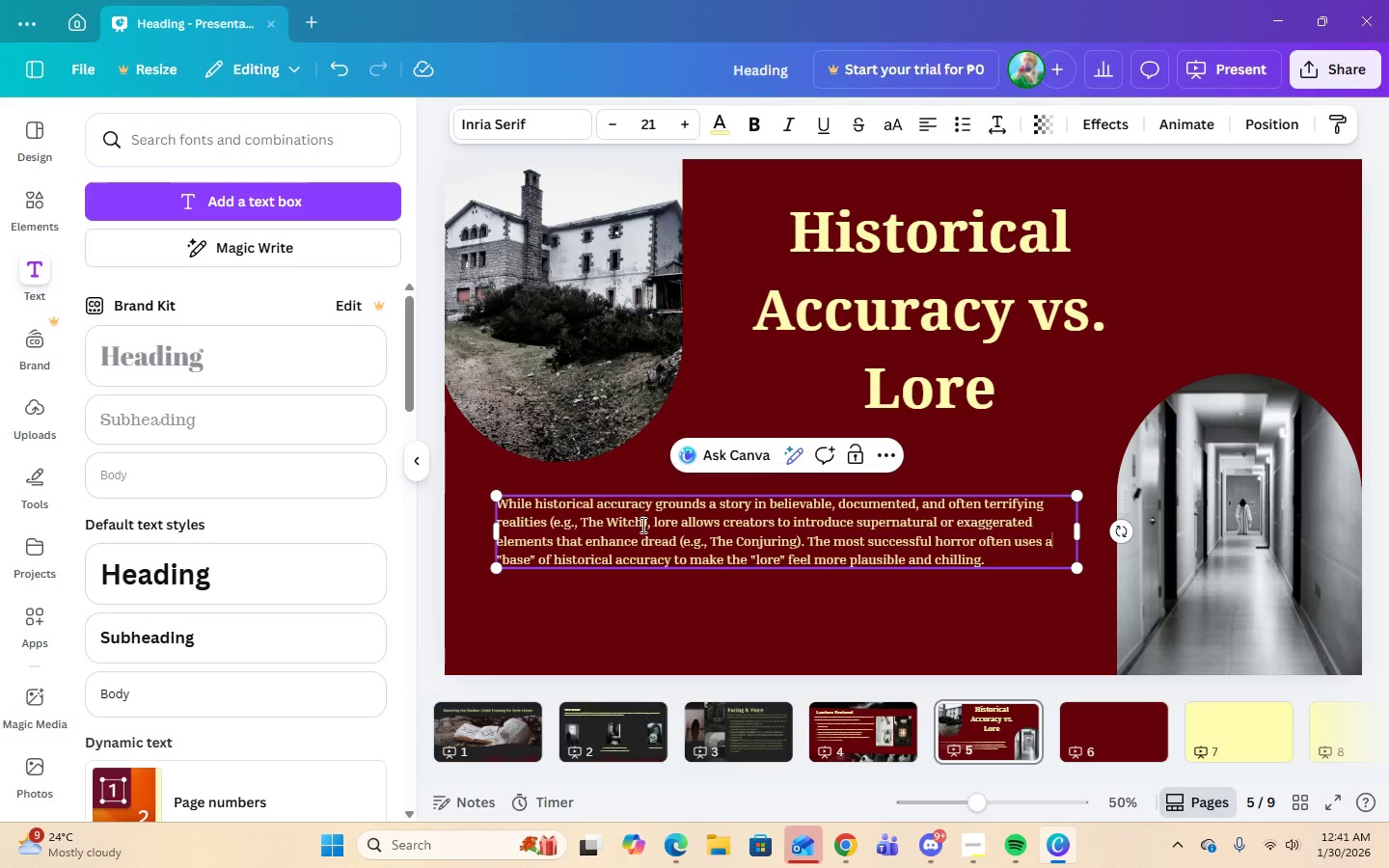 
left_click([647, 525])
 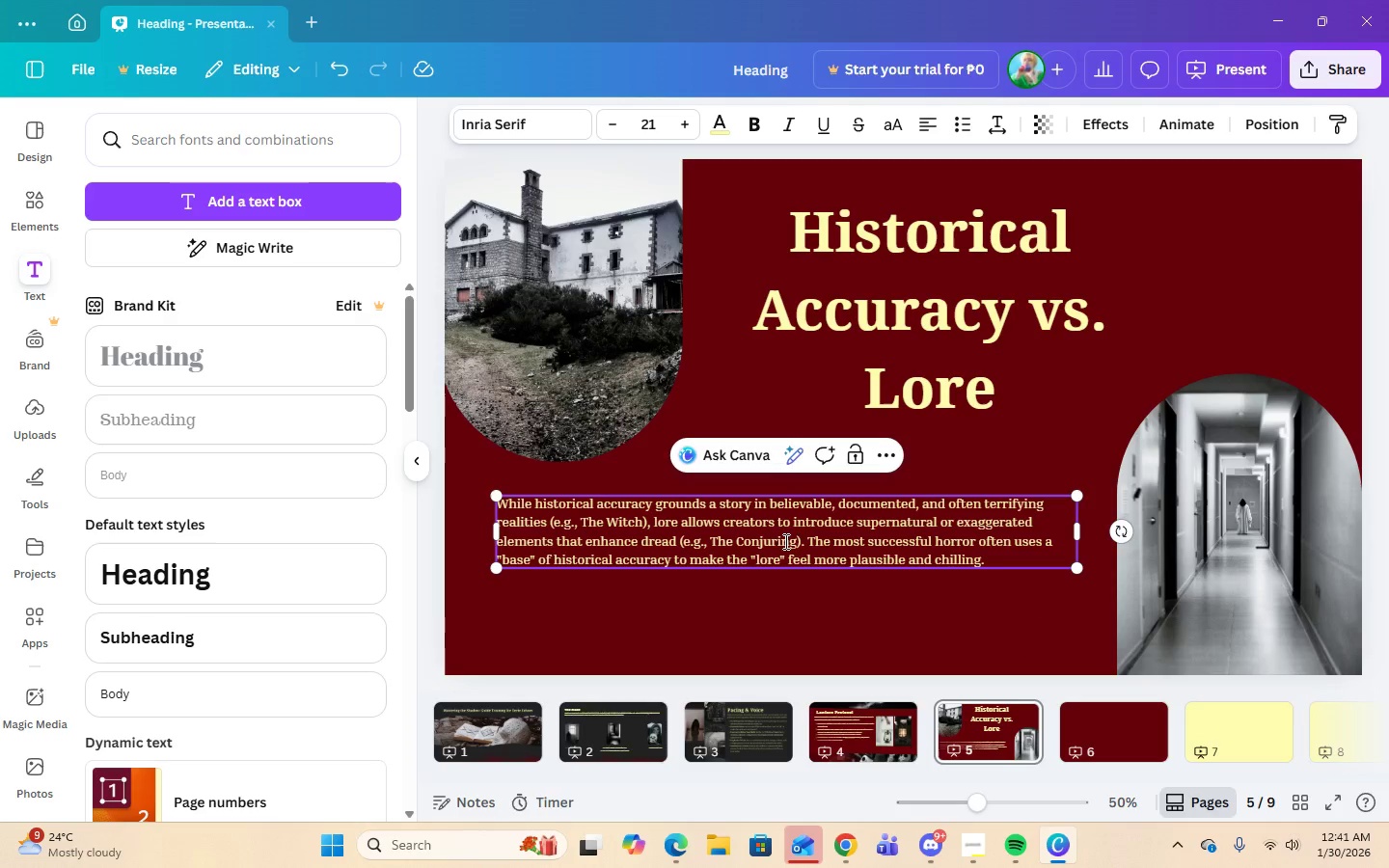 
left_click([991, 556])
 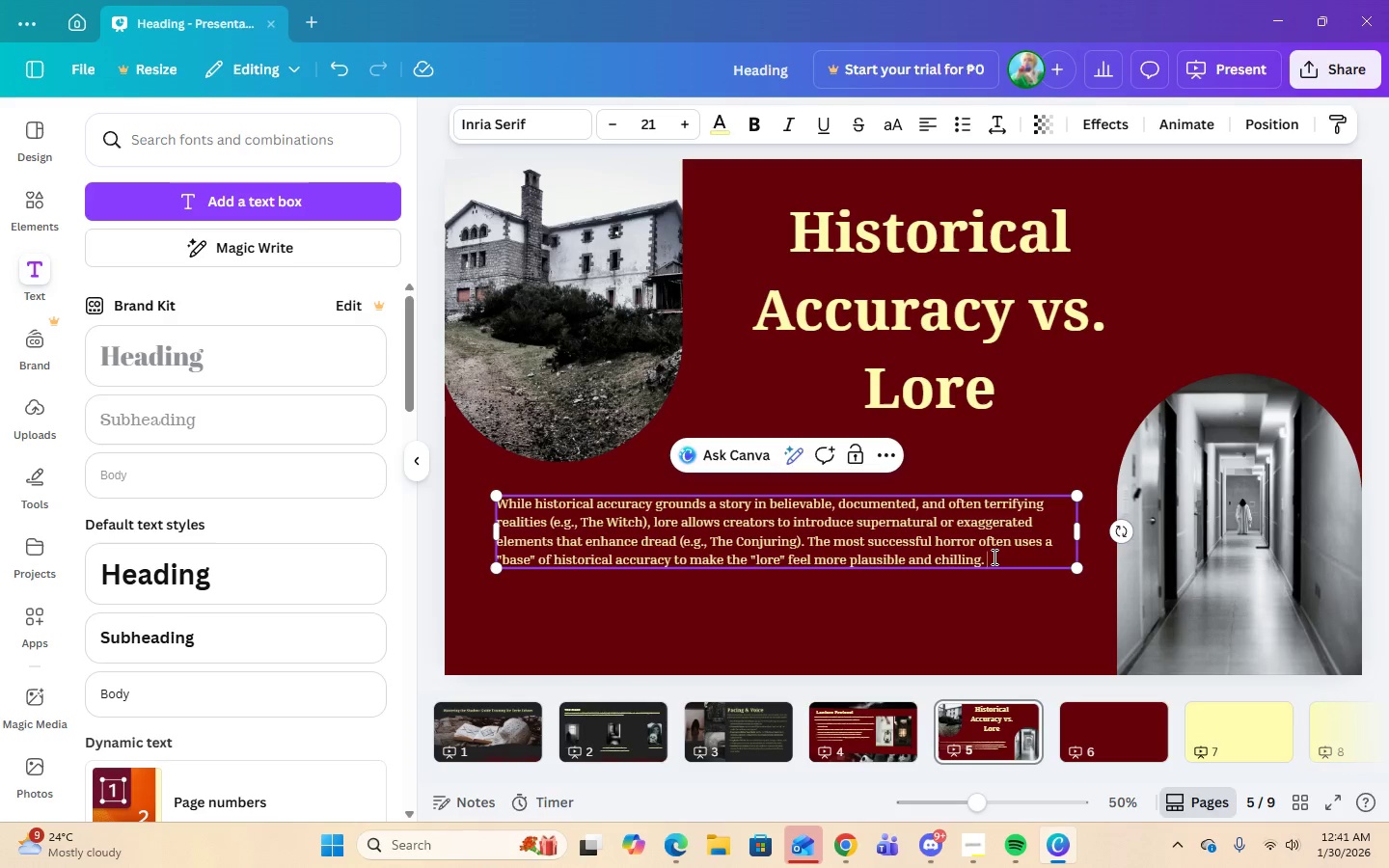 
wait(14.48)
 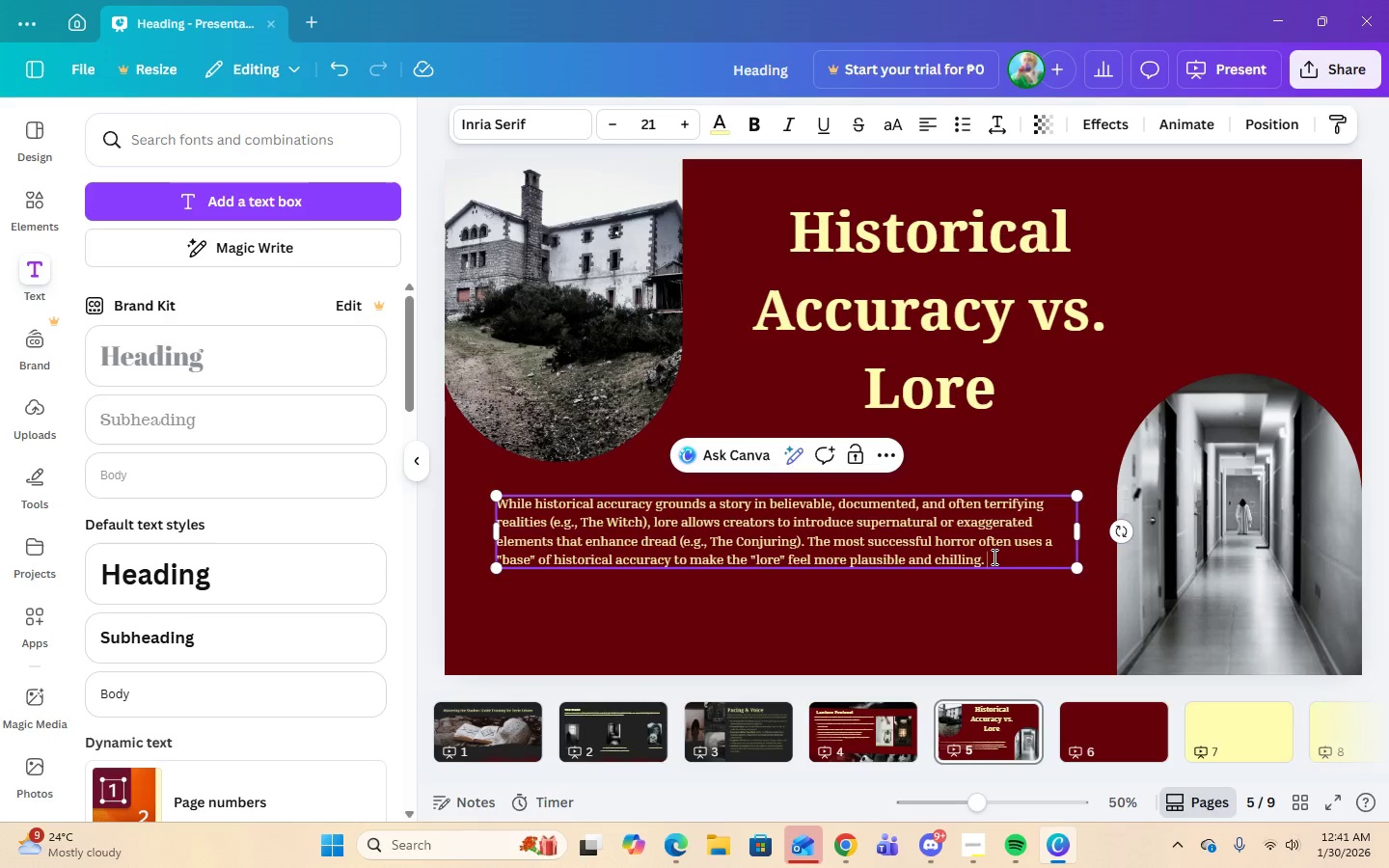 
type(It should e no)
key(Backspace)
key(Backspace)
key(Backspace)
key(Backspace)
type(be noted that not all paranormal )
 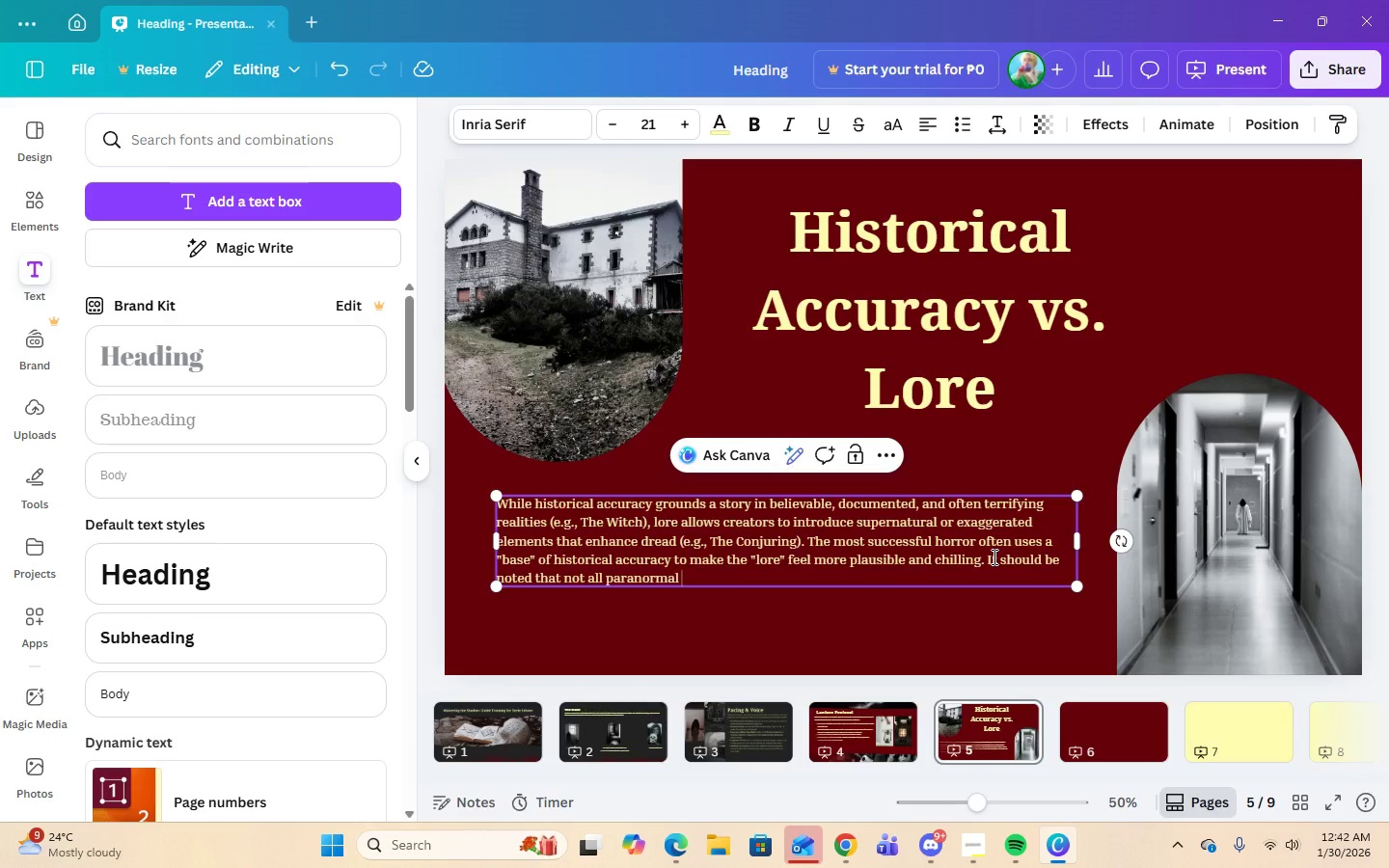 
type(encounters )
 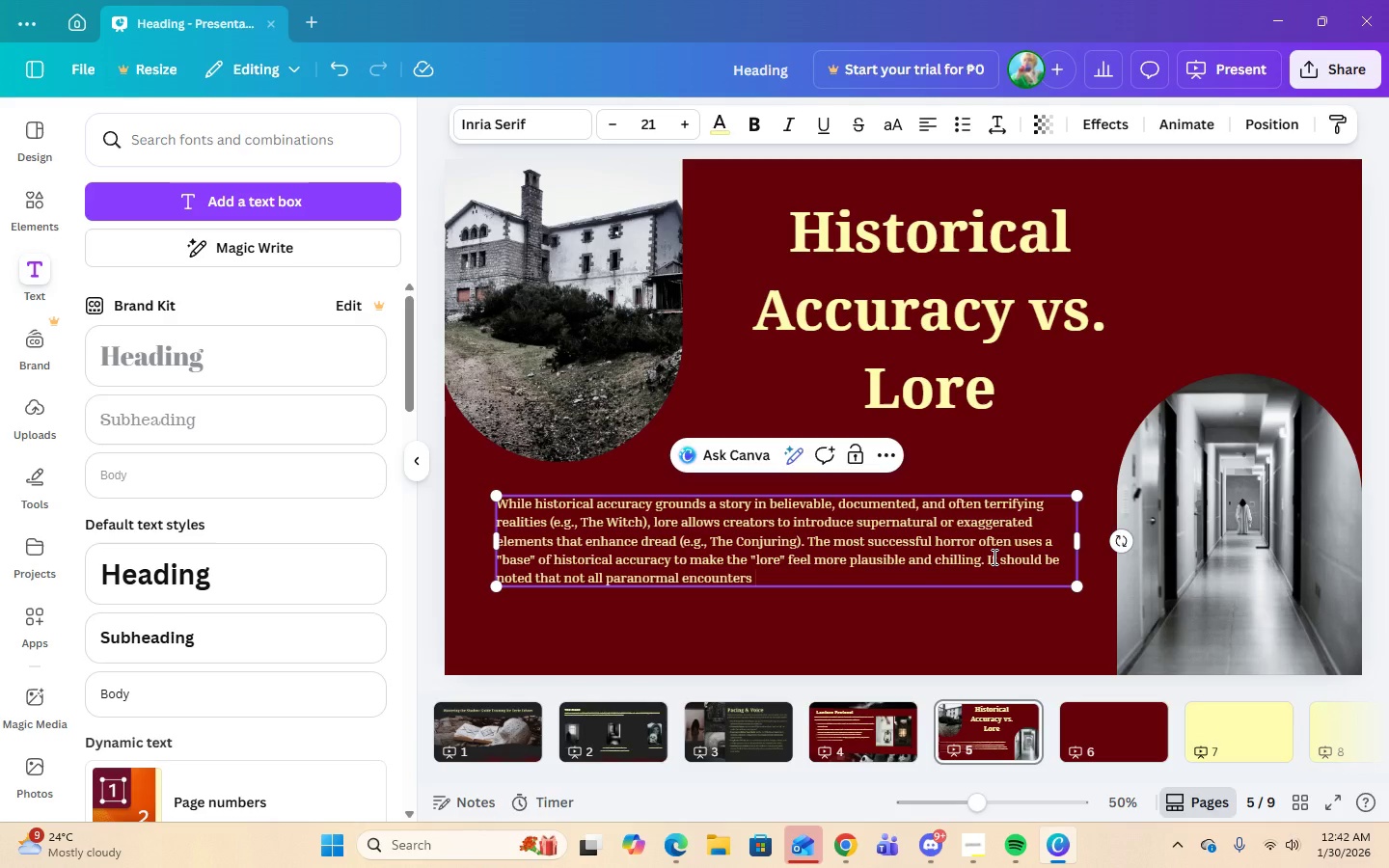 
wait(5.02)
 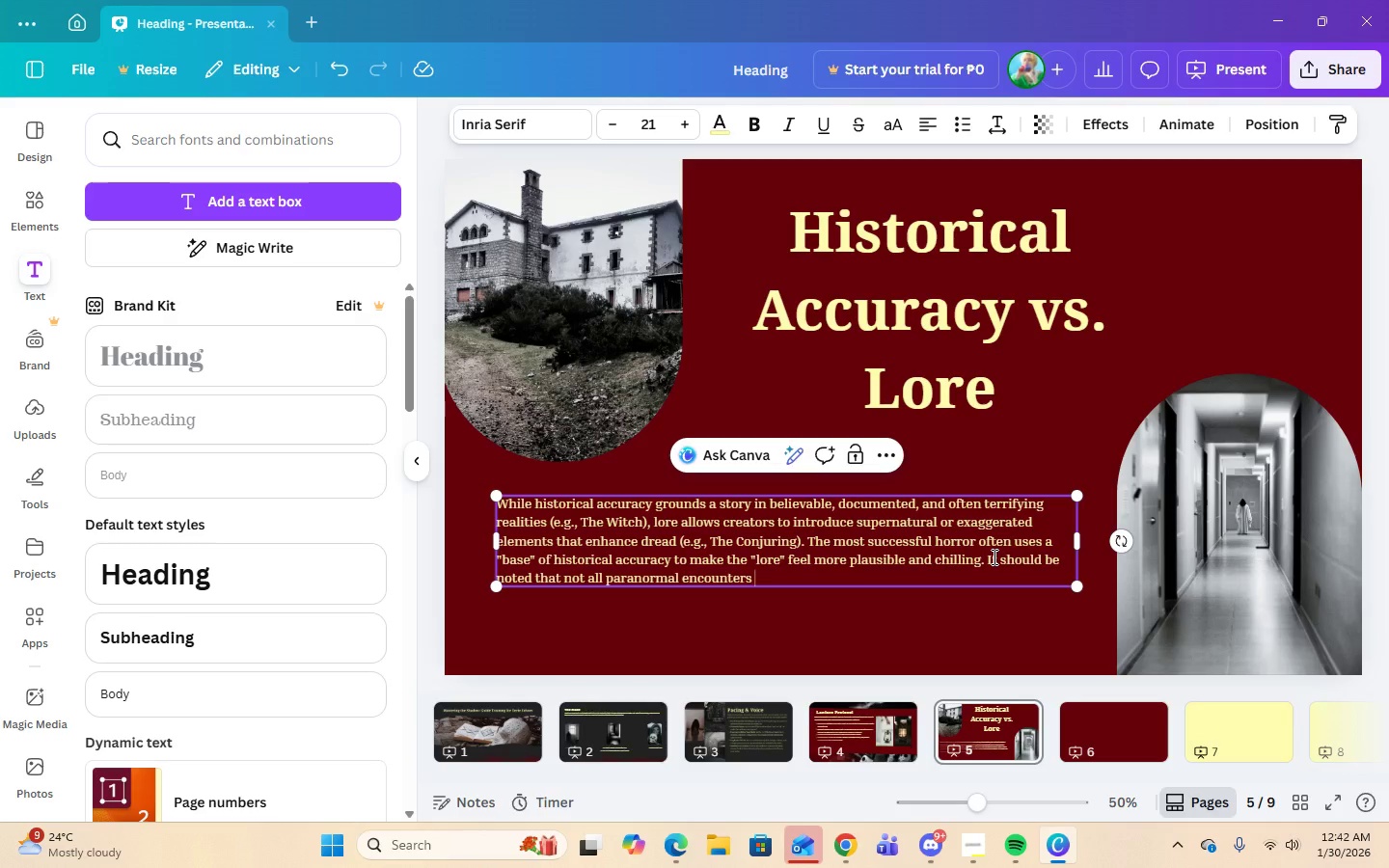 
hold_key(key=Backspace, duration=1.08)
 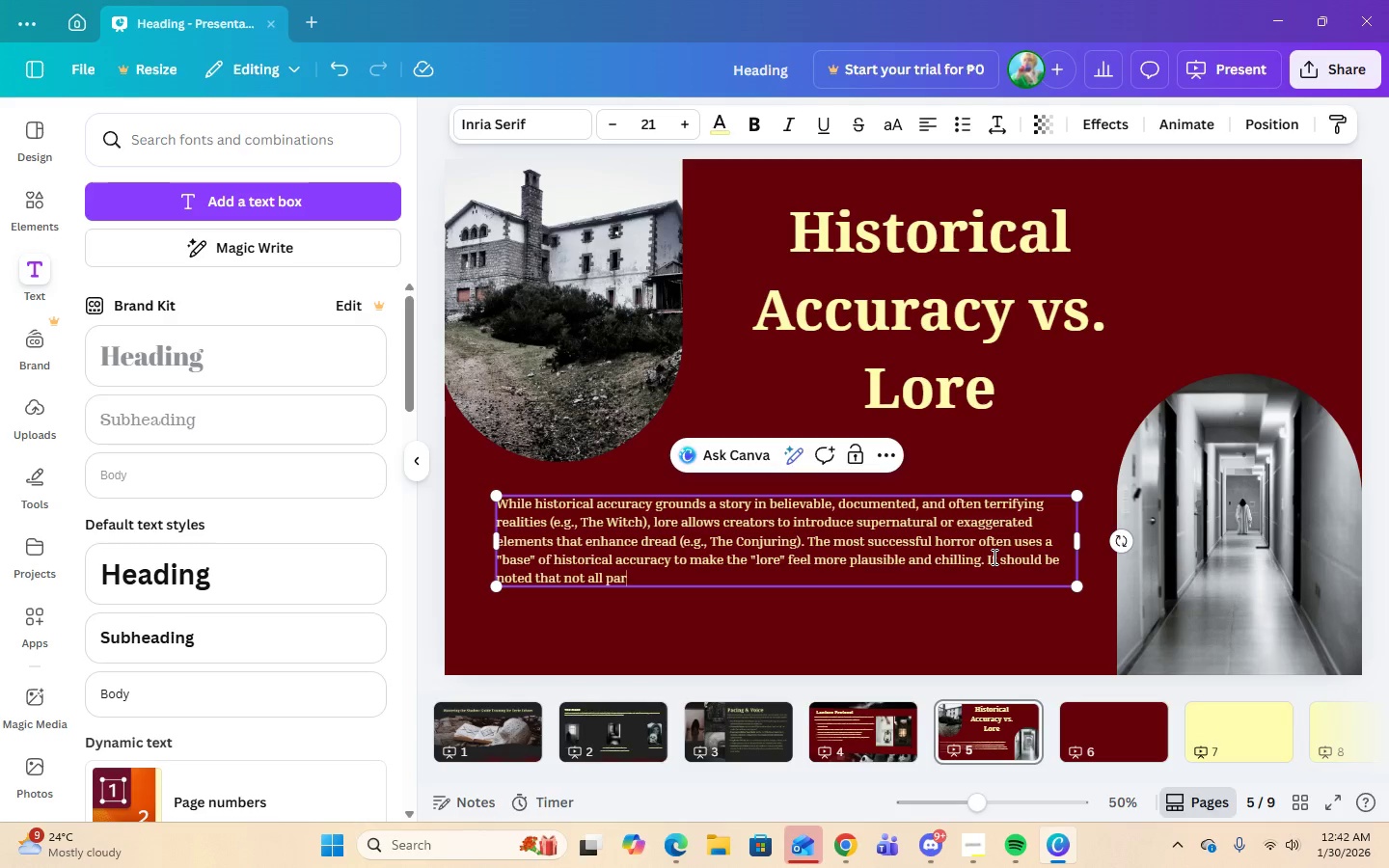 
hold_key(key=Backspace, duration=0.72)
 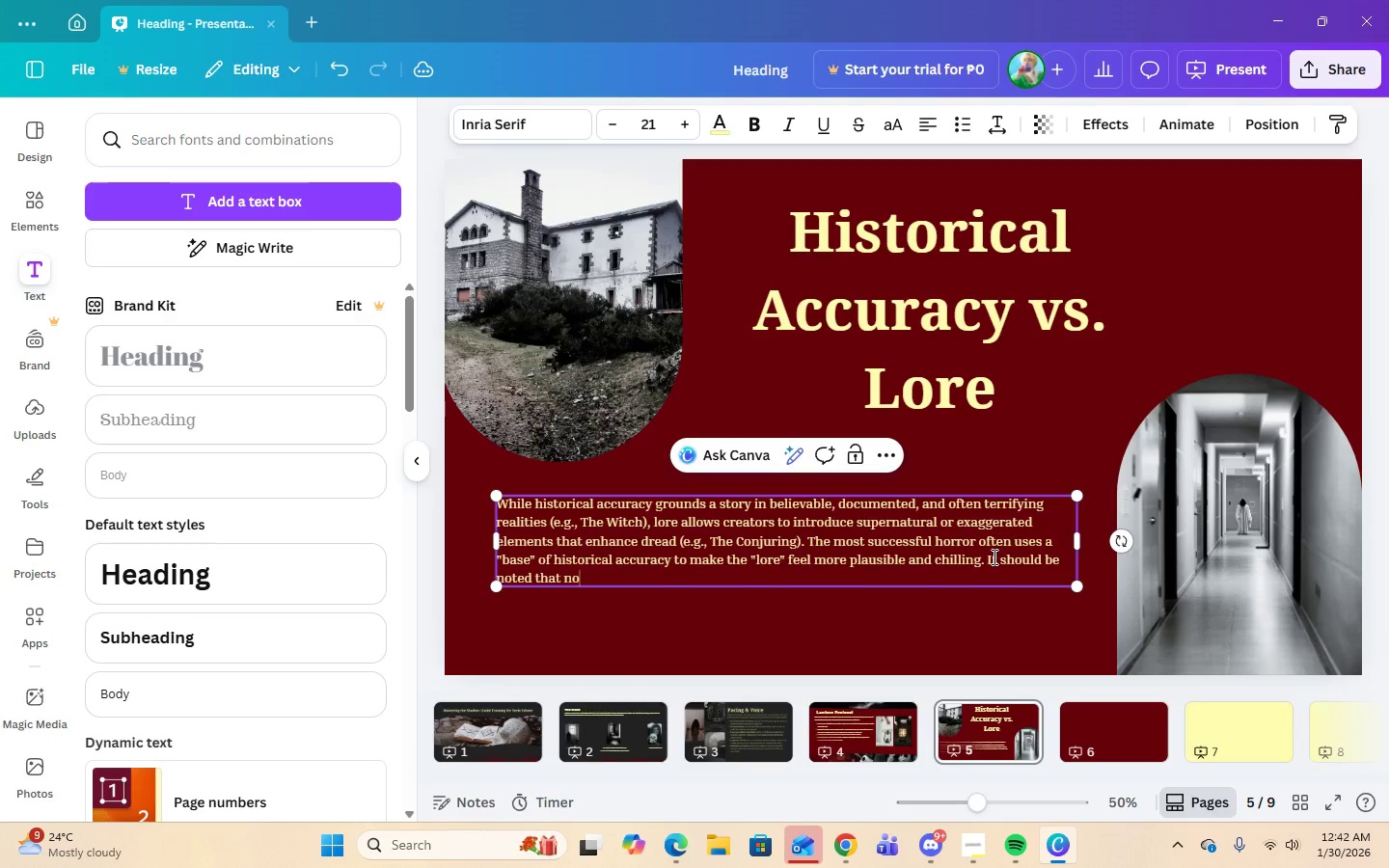 
key(Backspace)
key(Backspace)
key(Backspace)
type(some paranormal encounters could be real, or fictional.)
 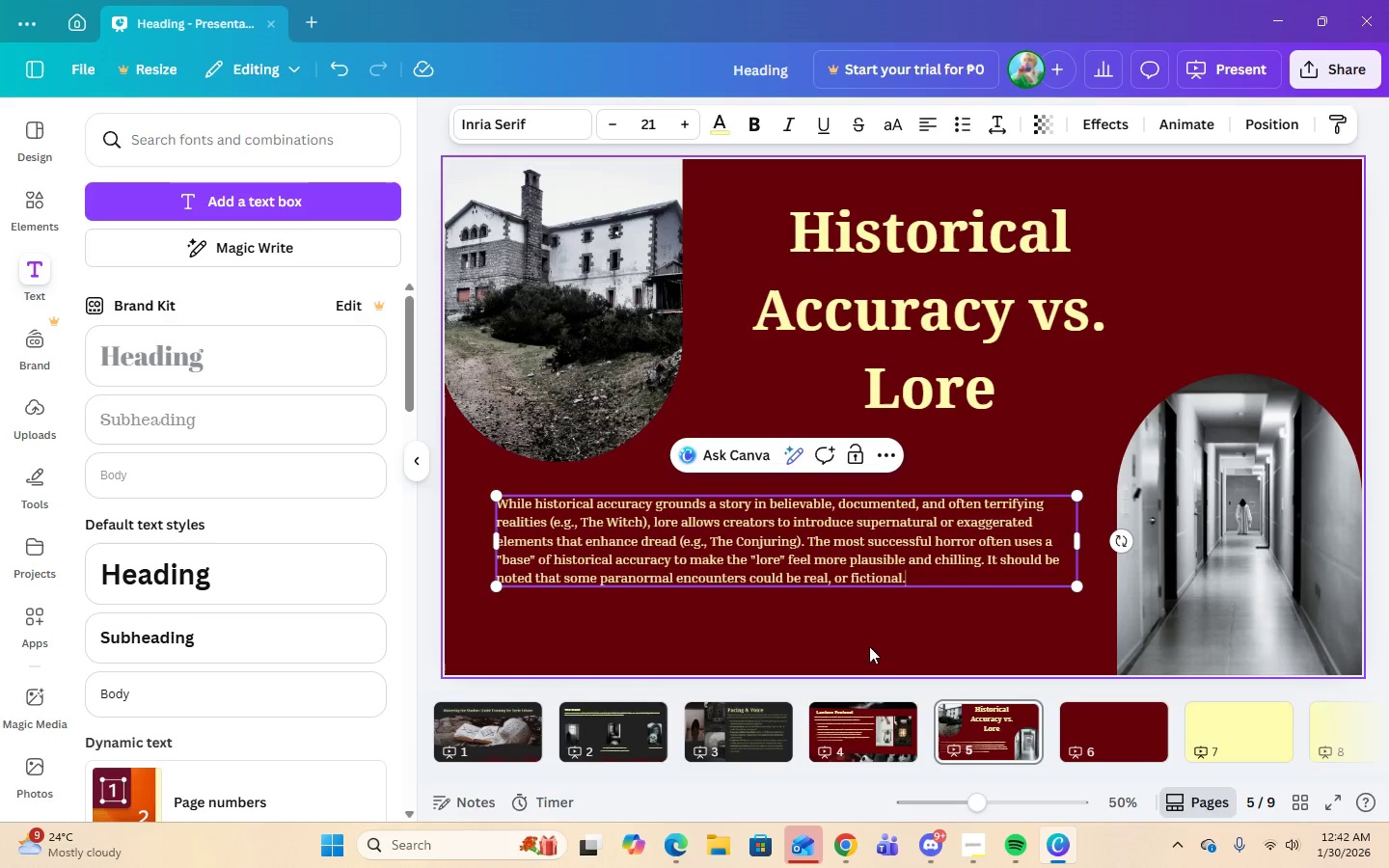 
left_click([890, 655])
 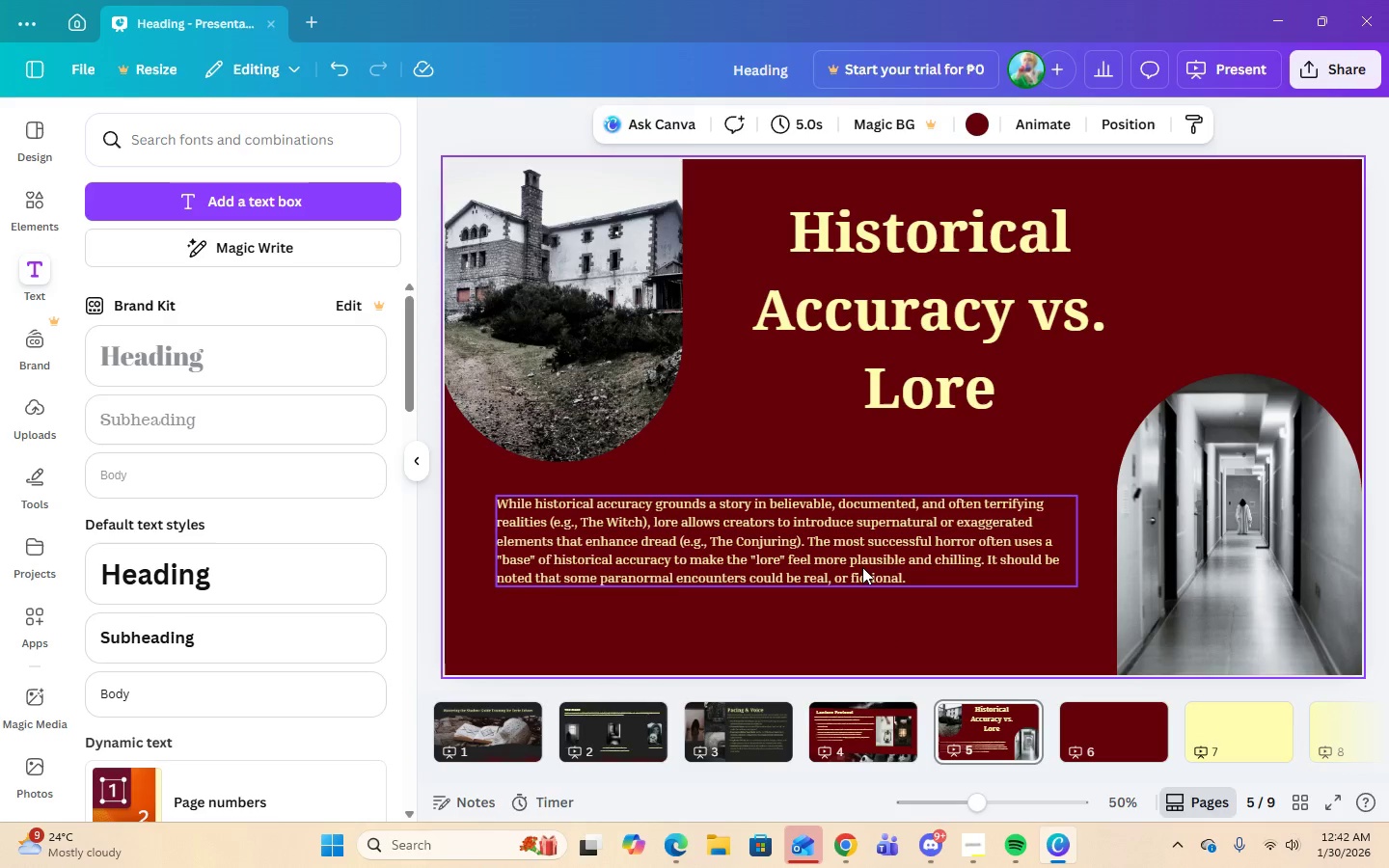 
left_click([862, 567])
 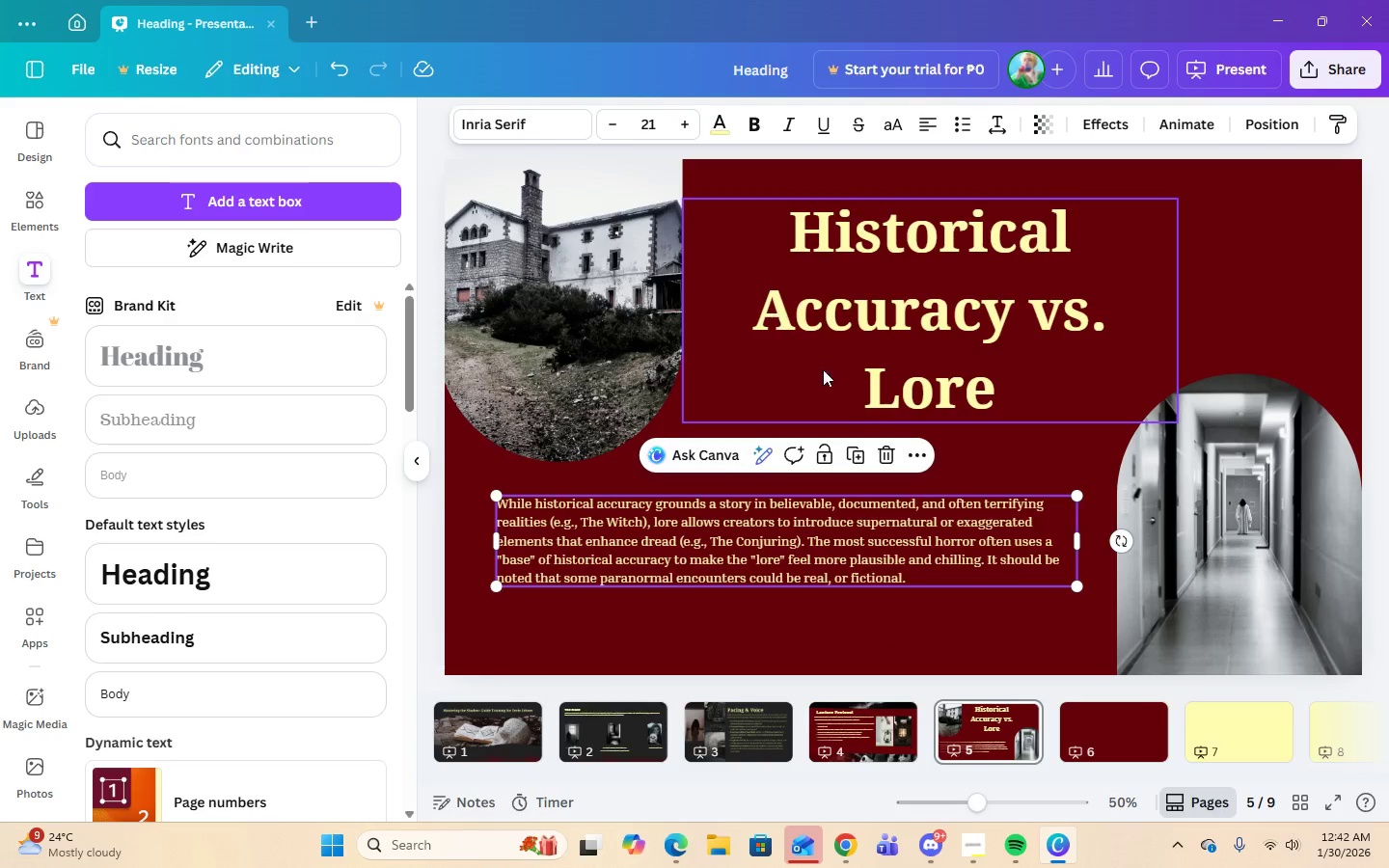 
left_click([870, 367])
 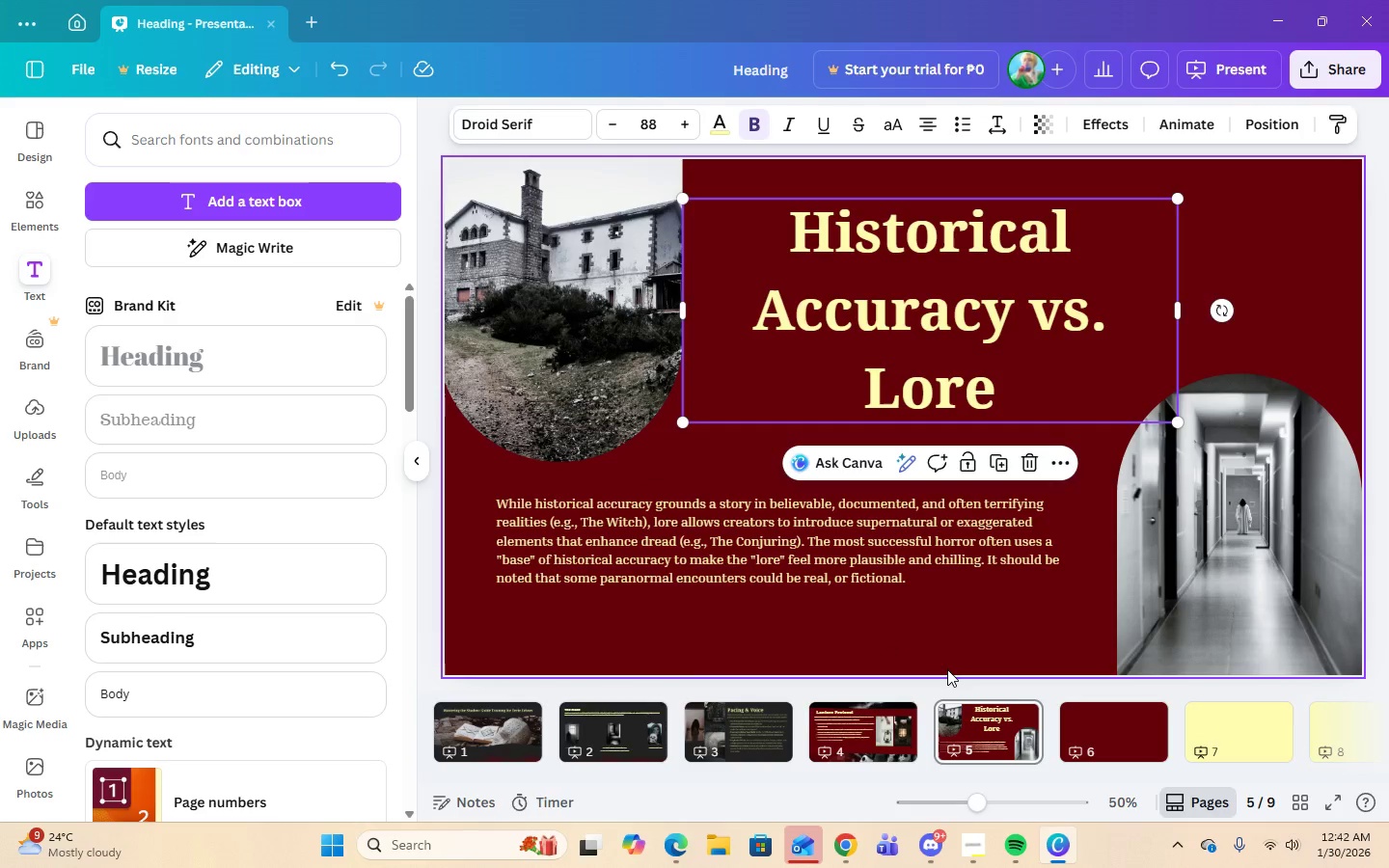 
left_click([947, 669])
 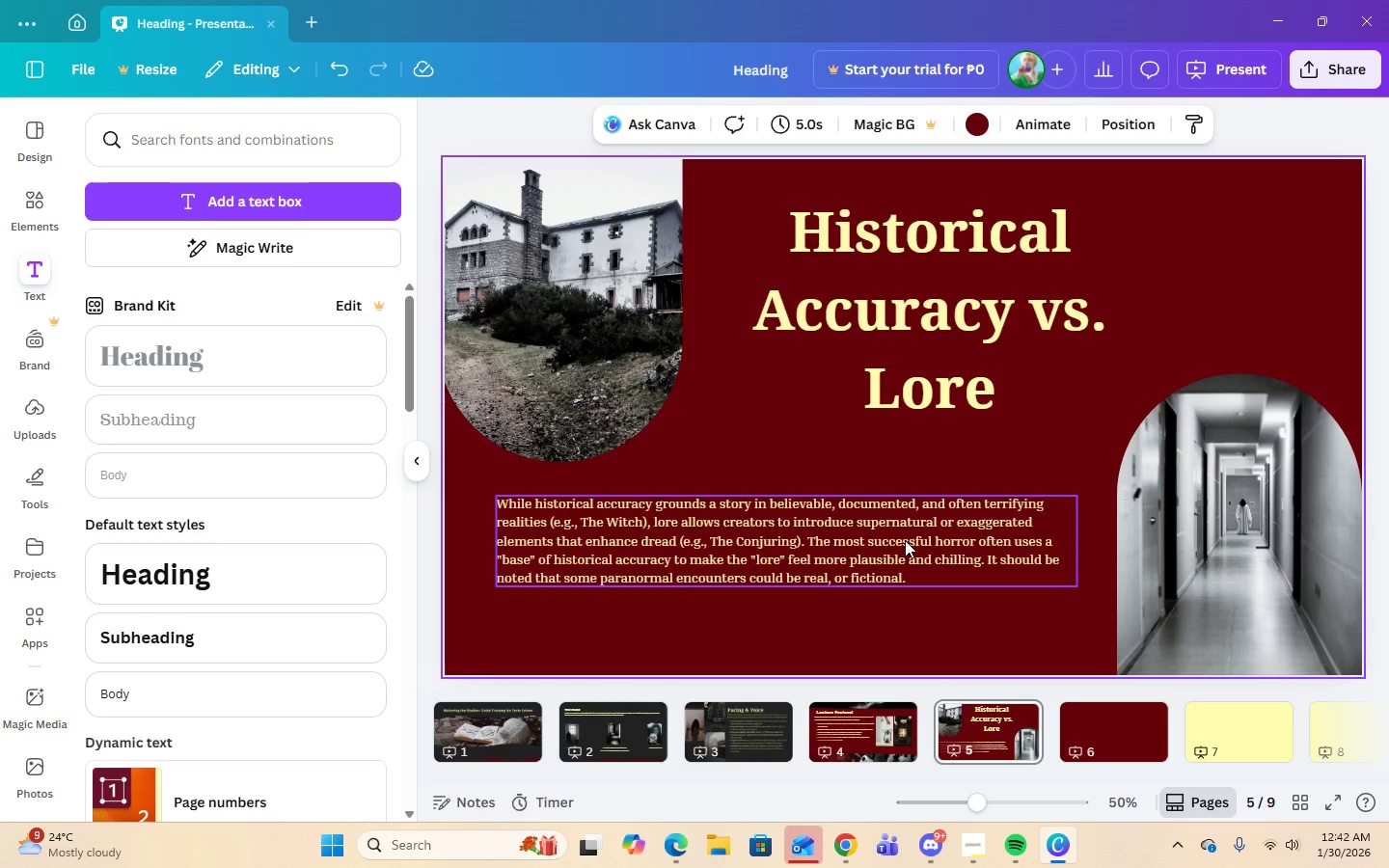 
left_click([905, 540])
 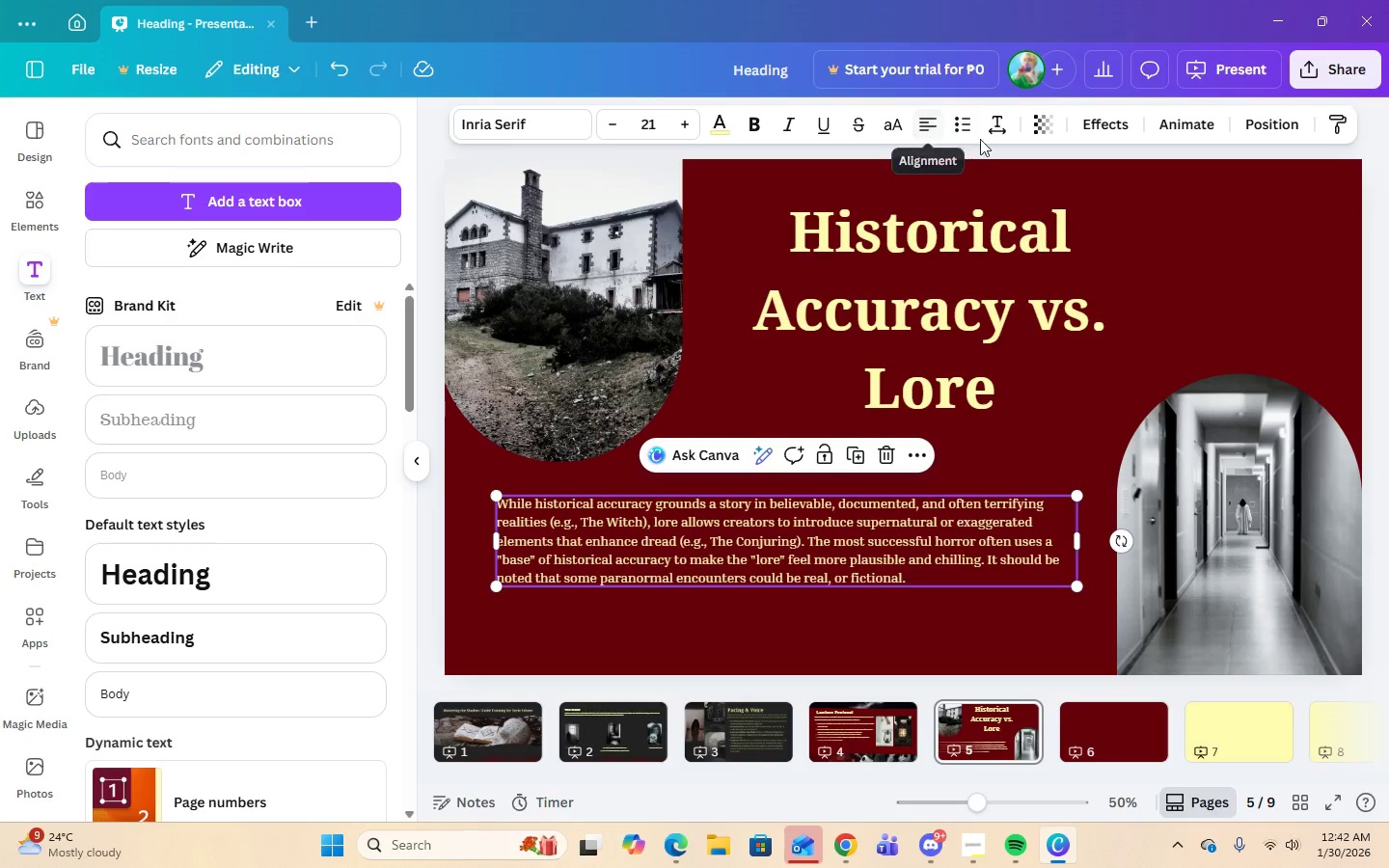 
left_click([990, 136])
 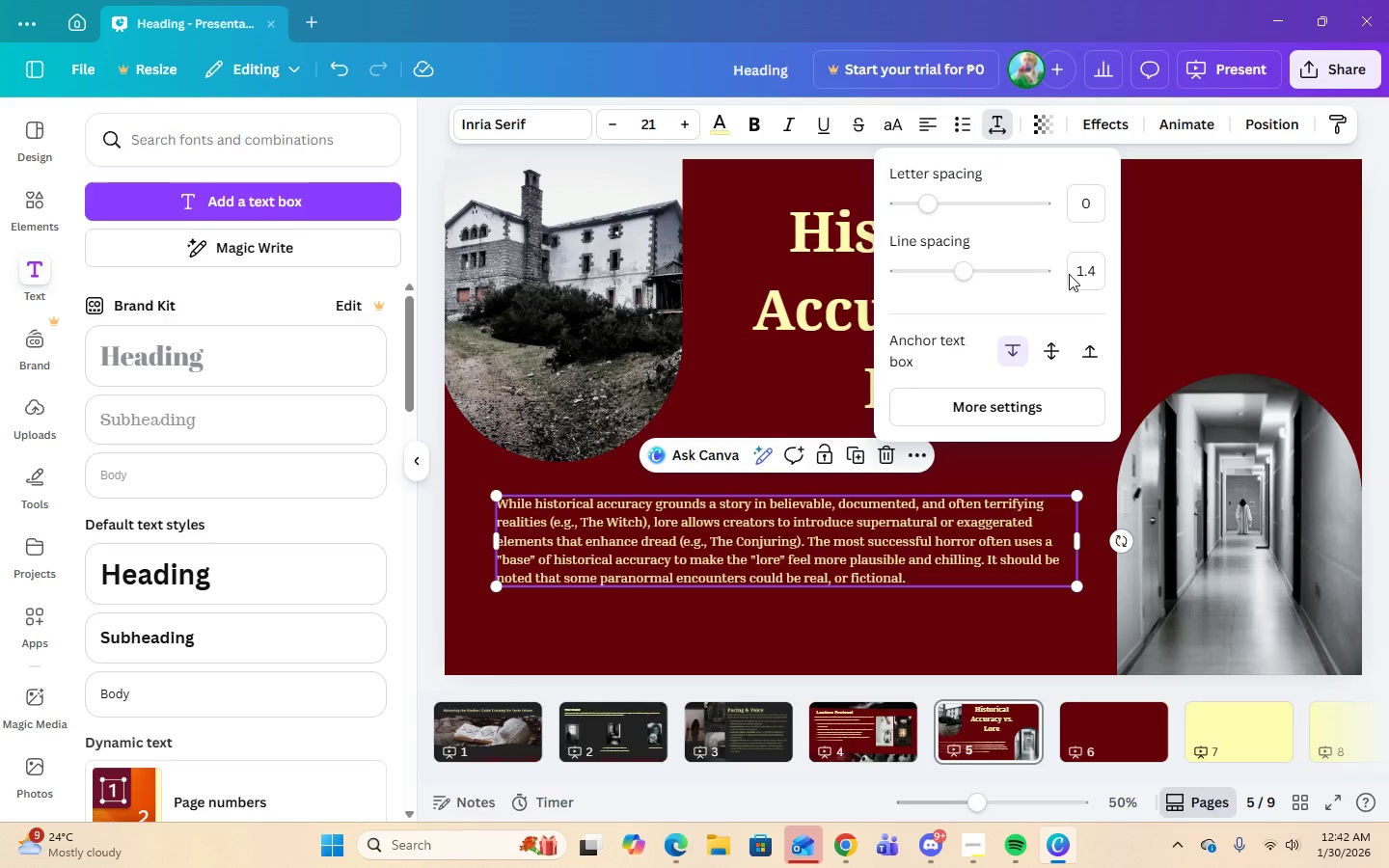 
left_click([1078, 275])
 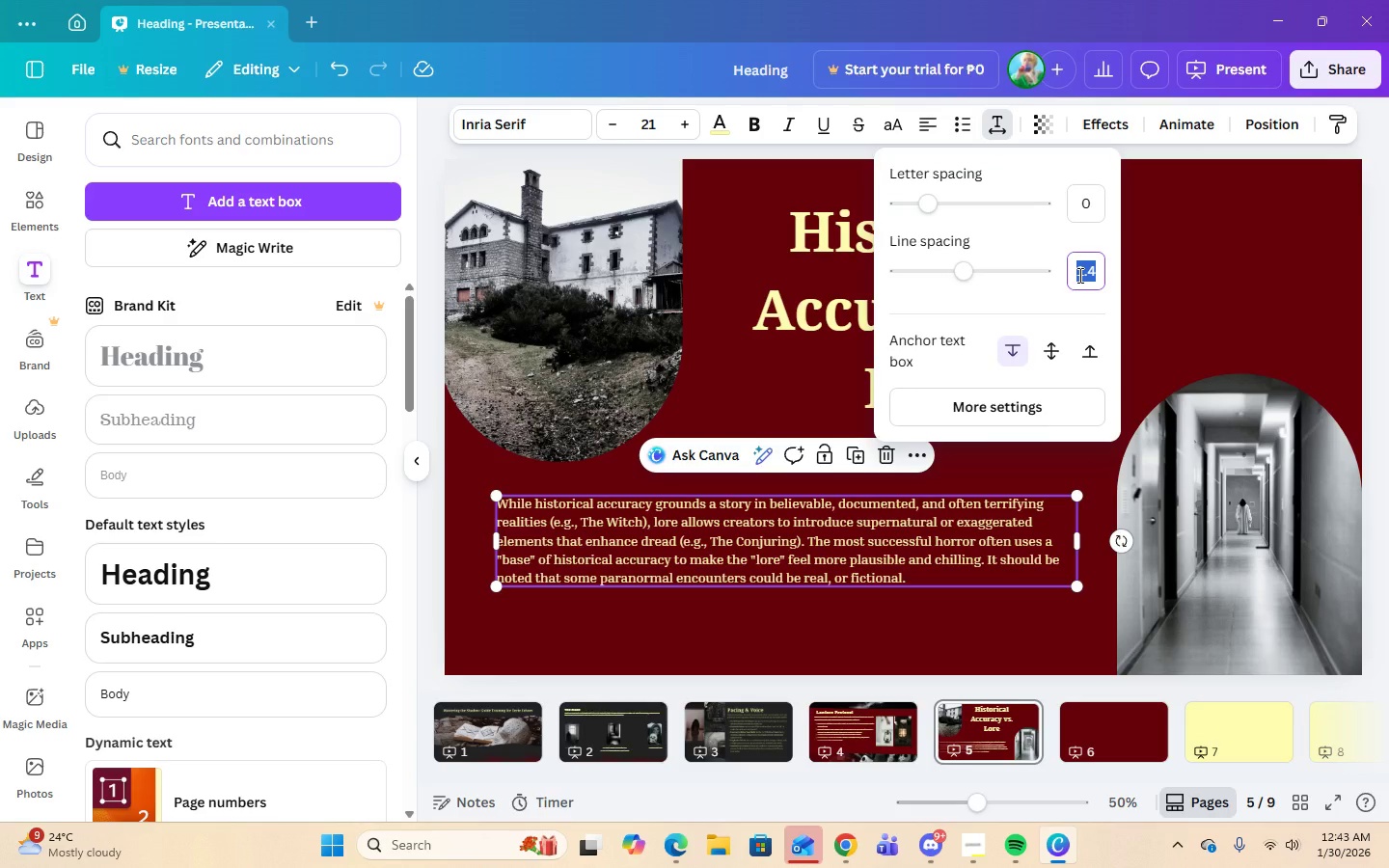 
key(Numpad1)
 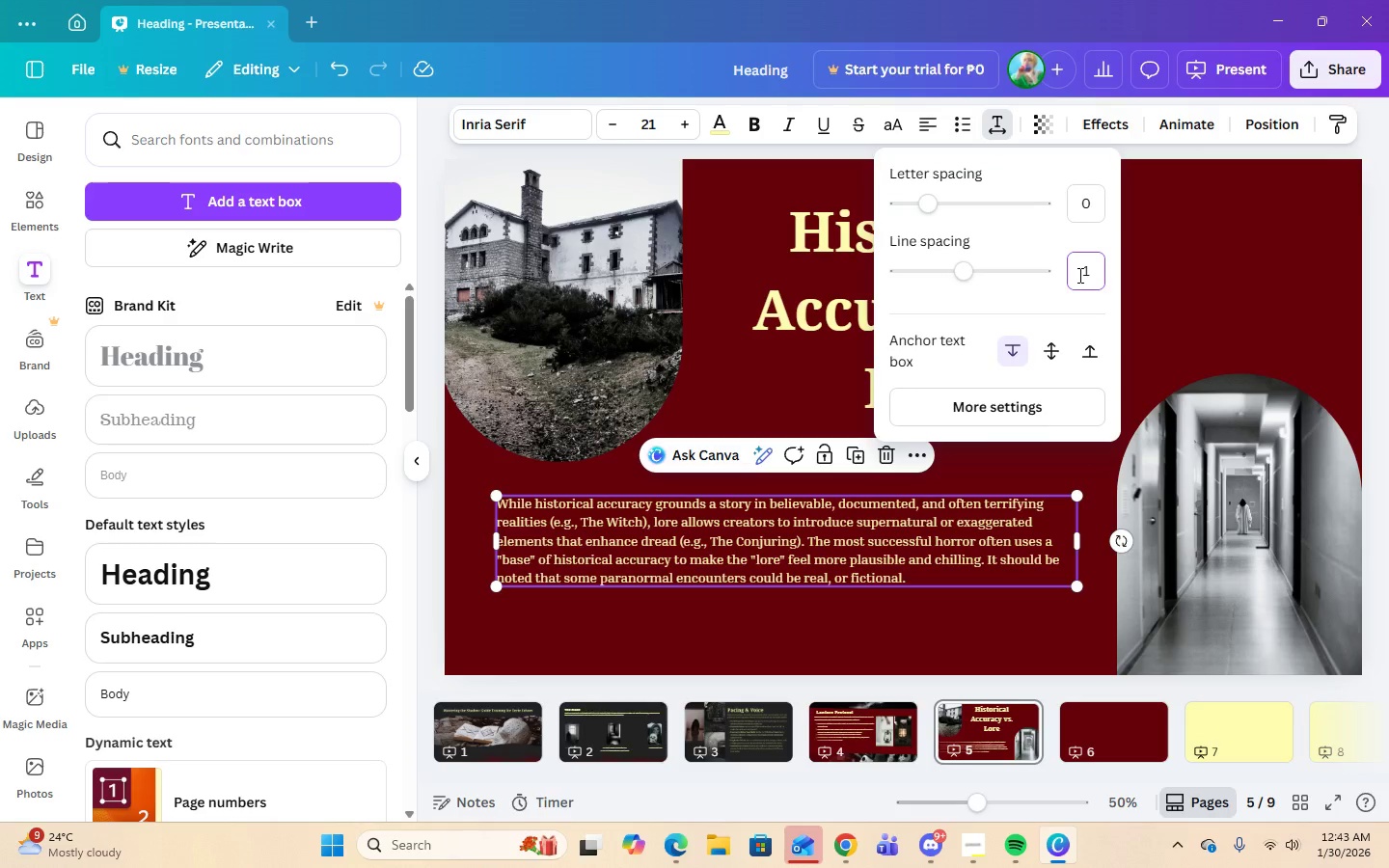 
key(Period)
 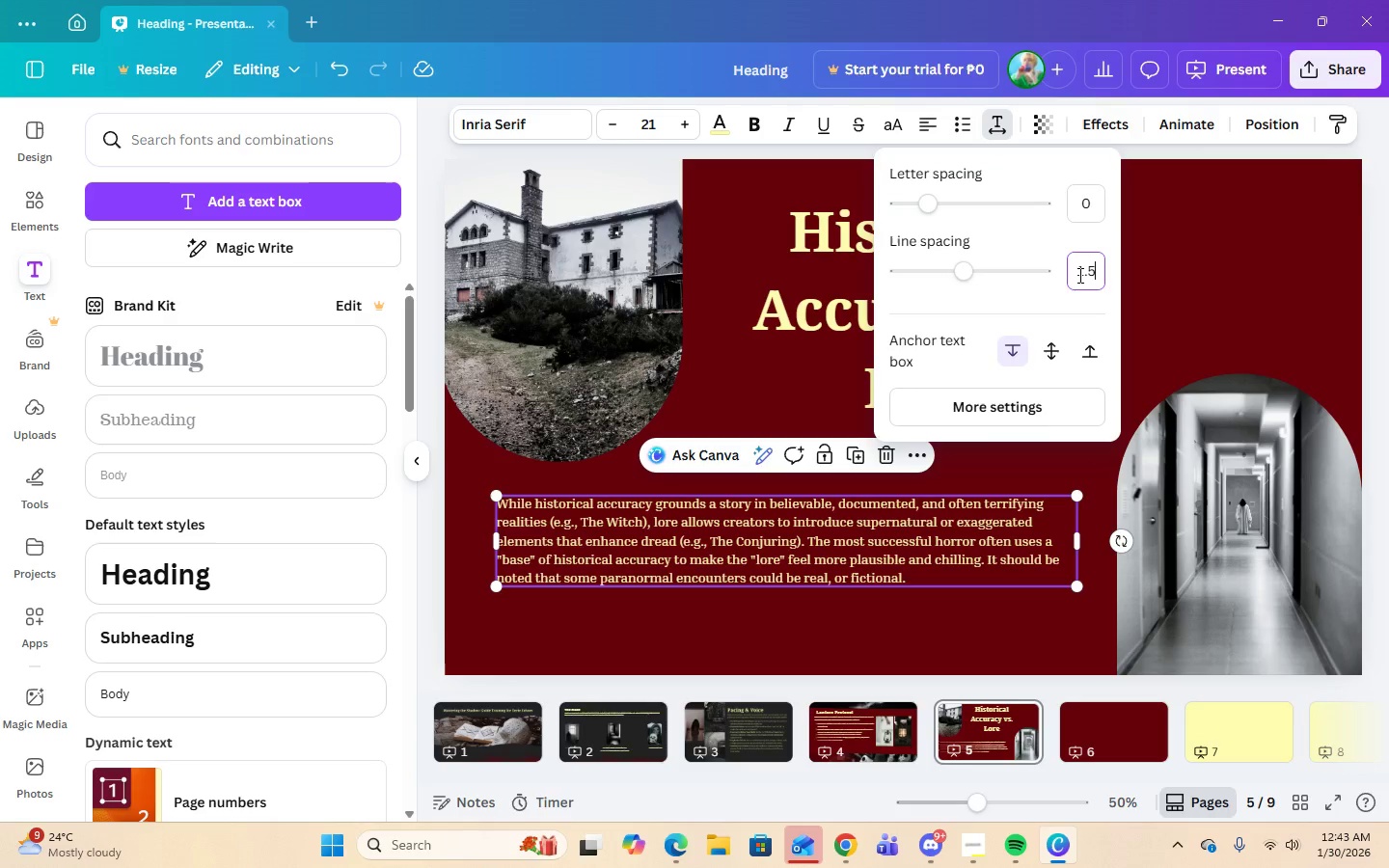 
key(Numpad5)
 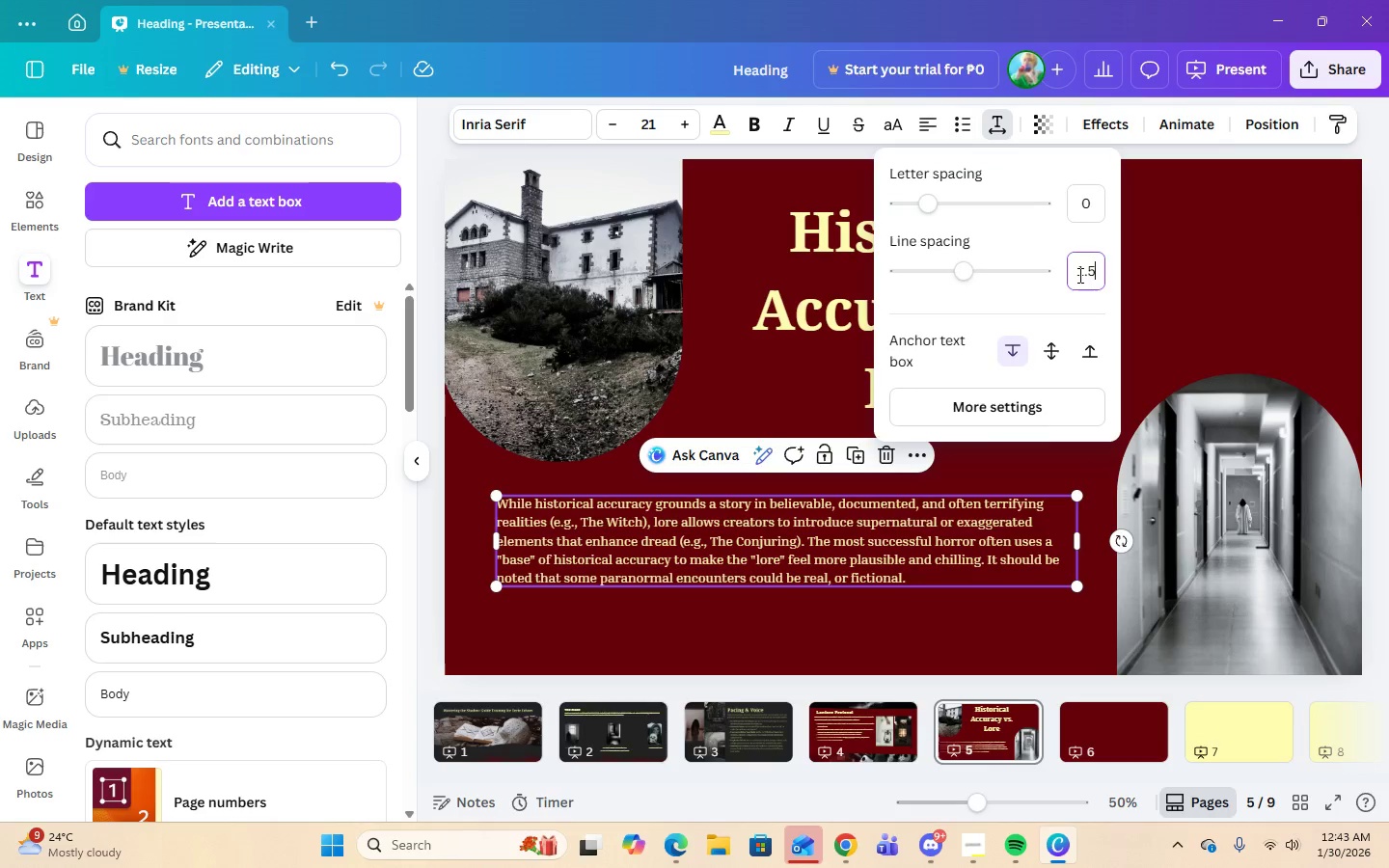 
key(Enter)
 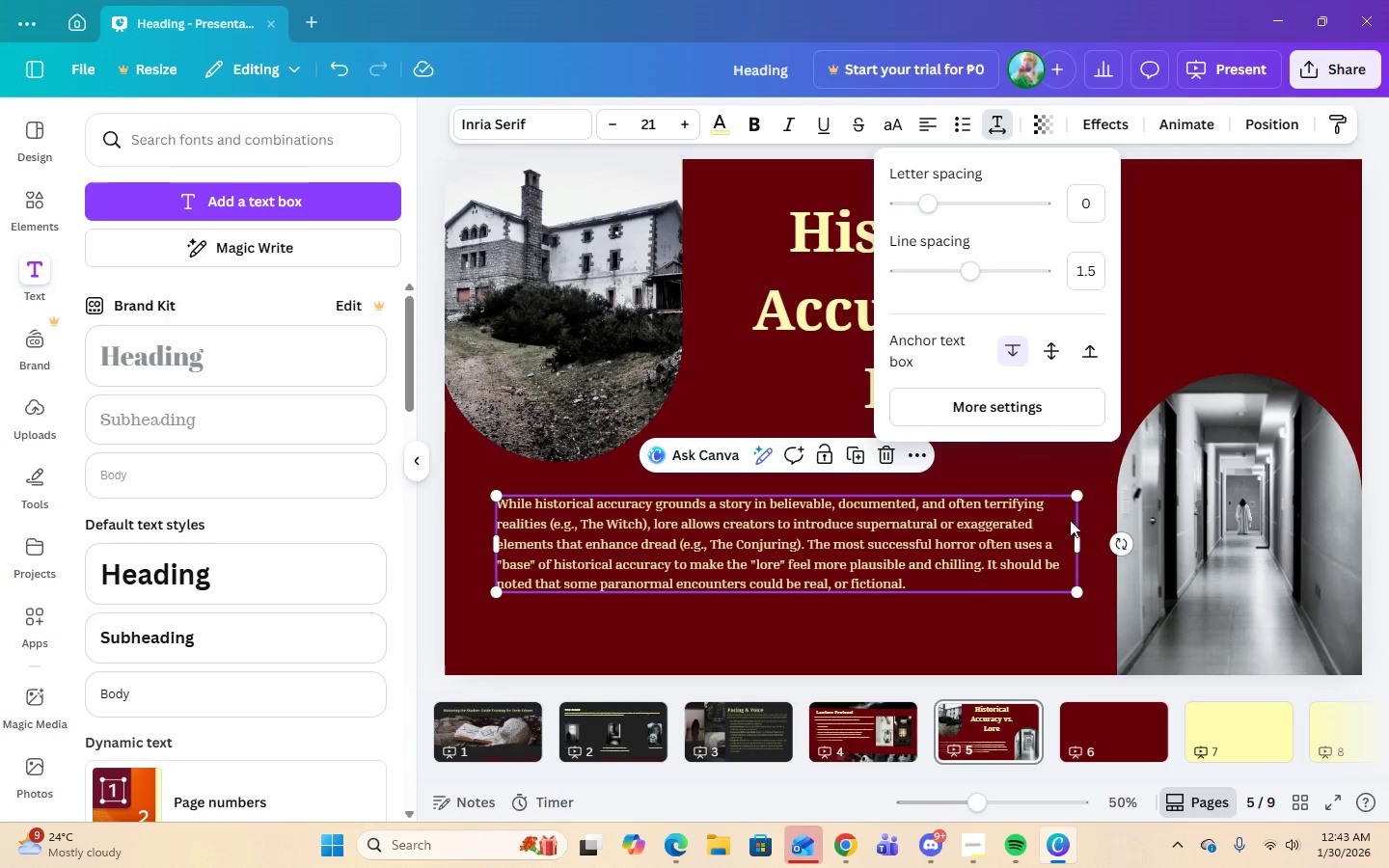 
left_click([968, 649])
 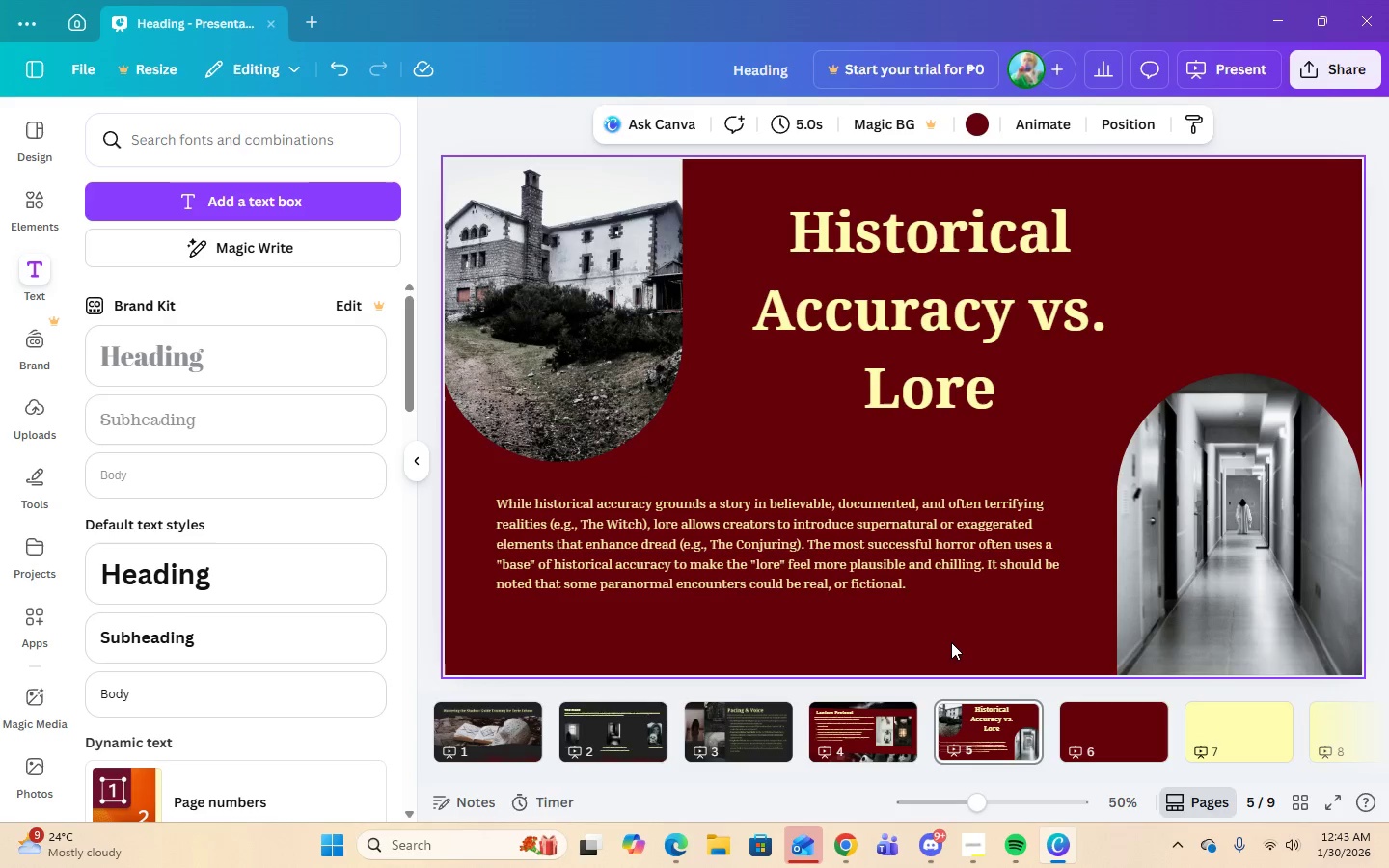 
double_click([912, 557])
 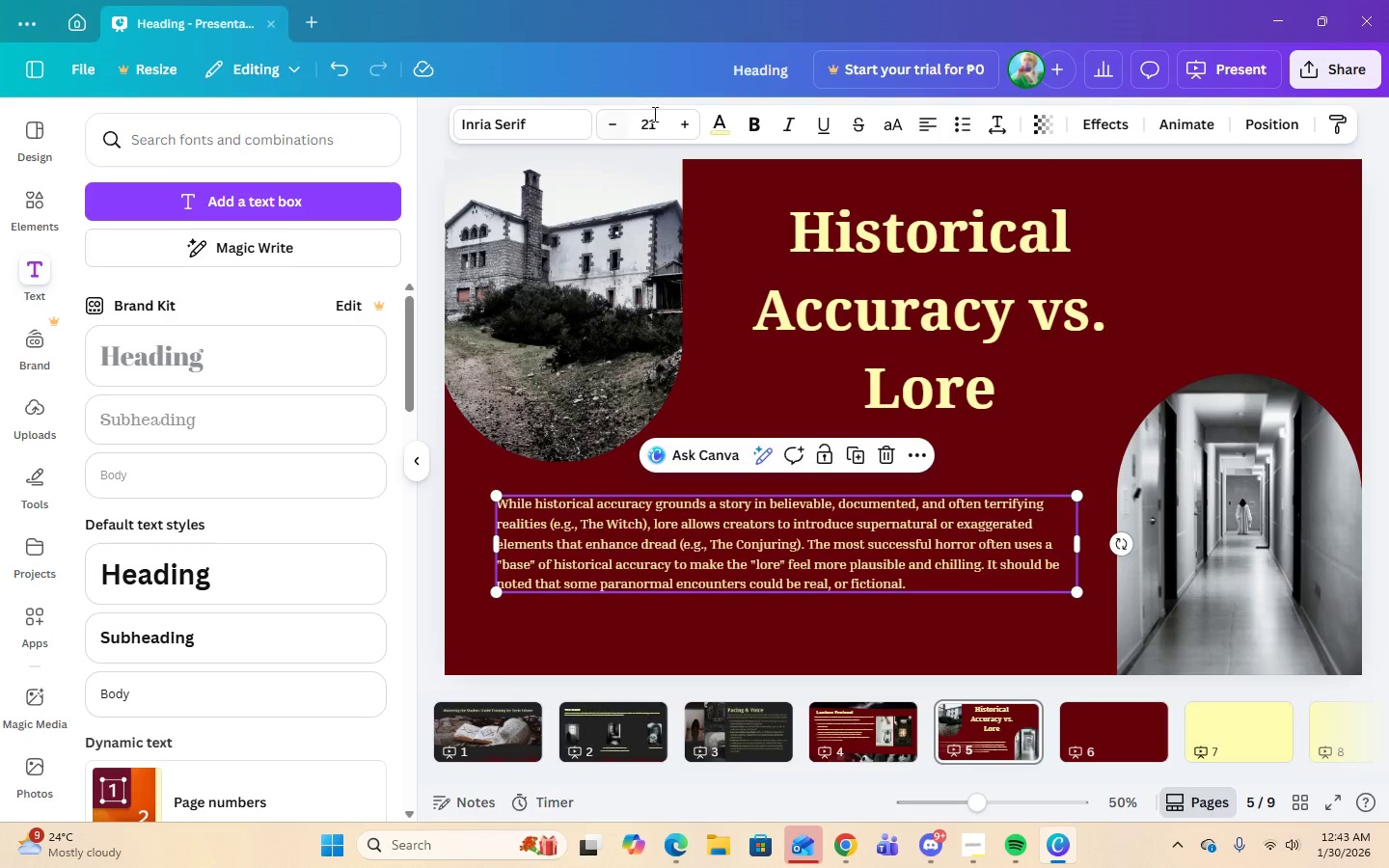 
left_click([656, 126])
 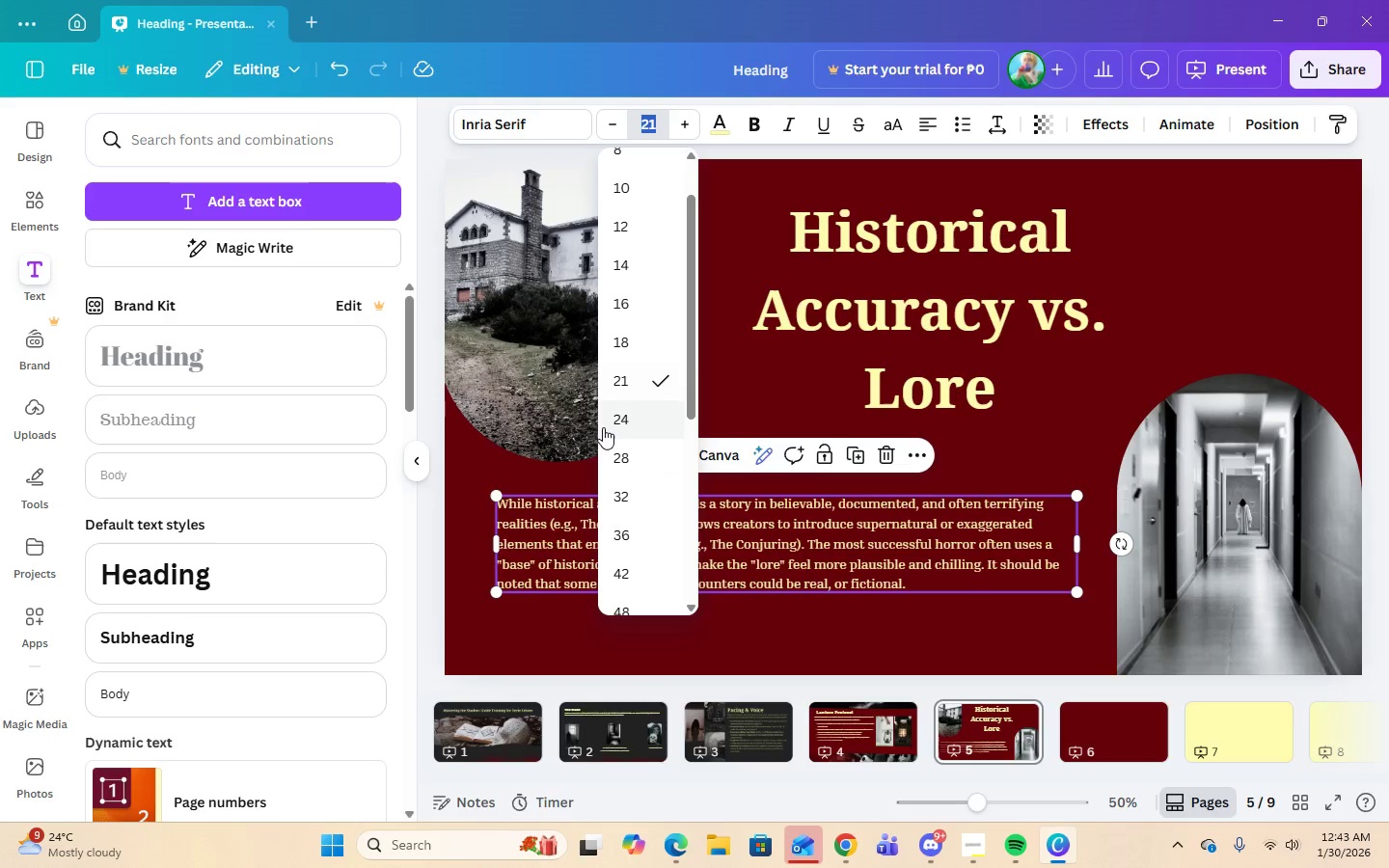 
left_click([610, 423])
 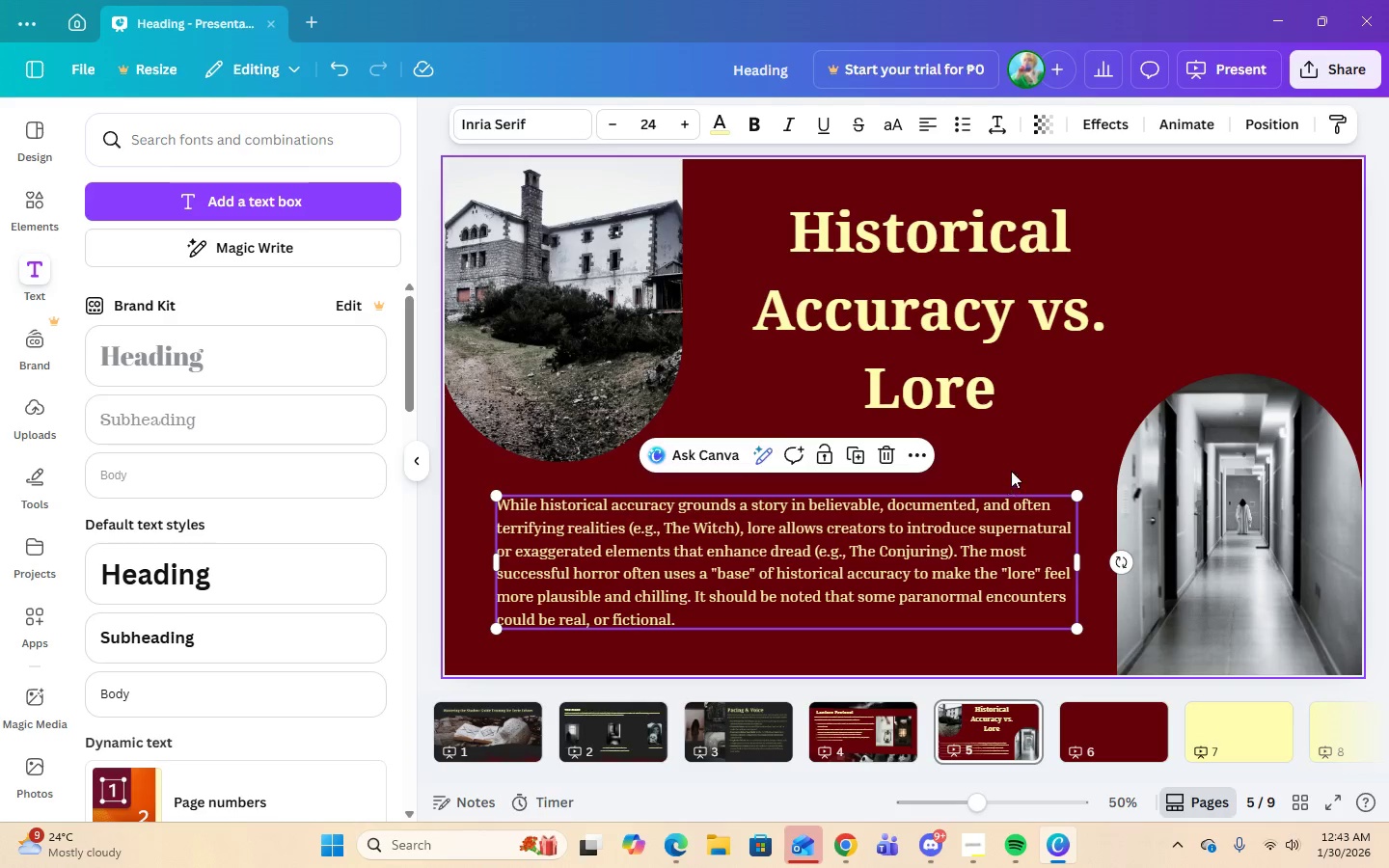 
left_click([1021, 467])
 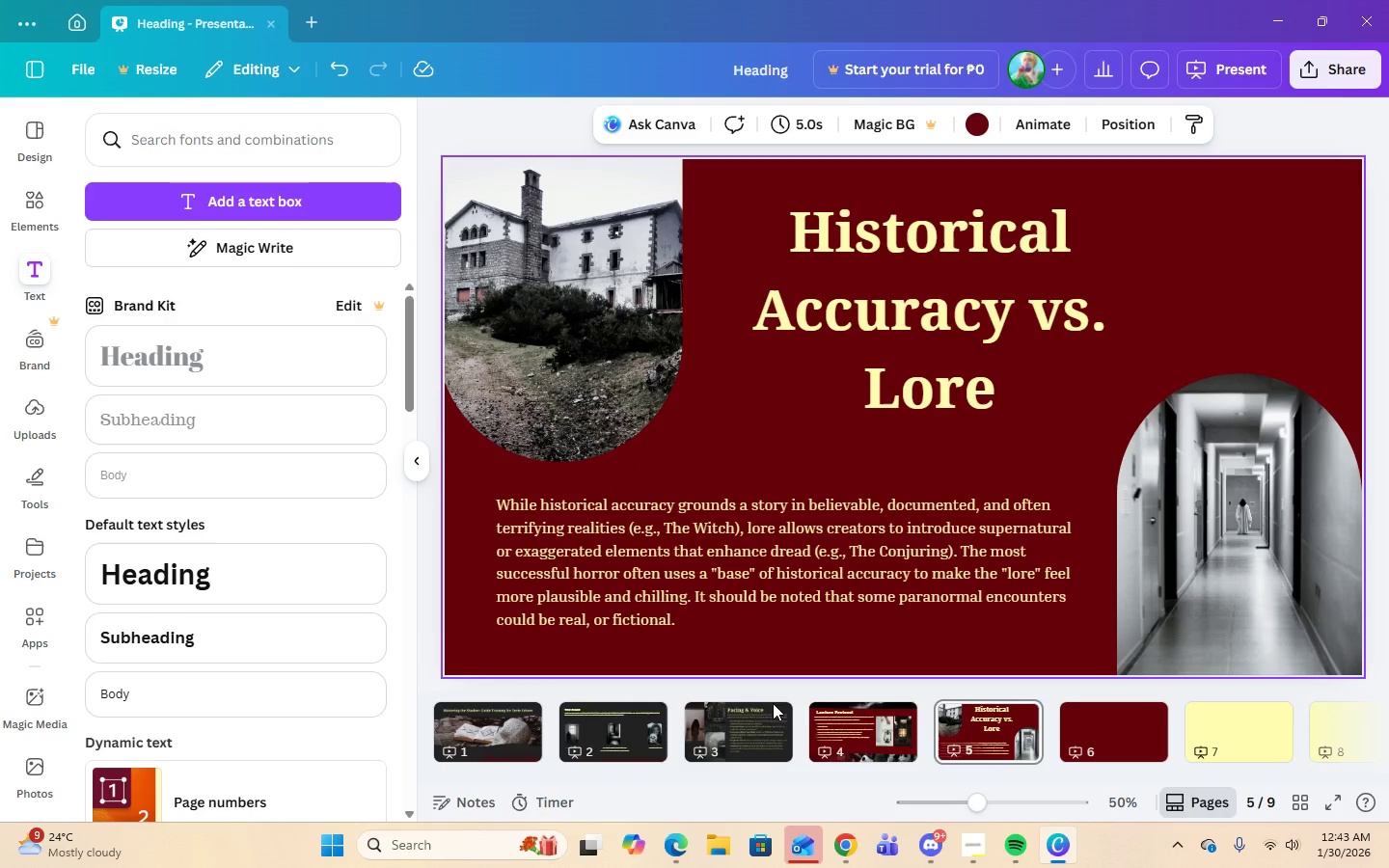 
left_click([848, 729])
 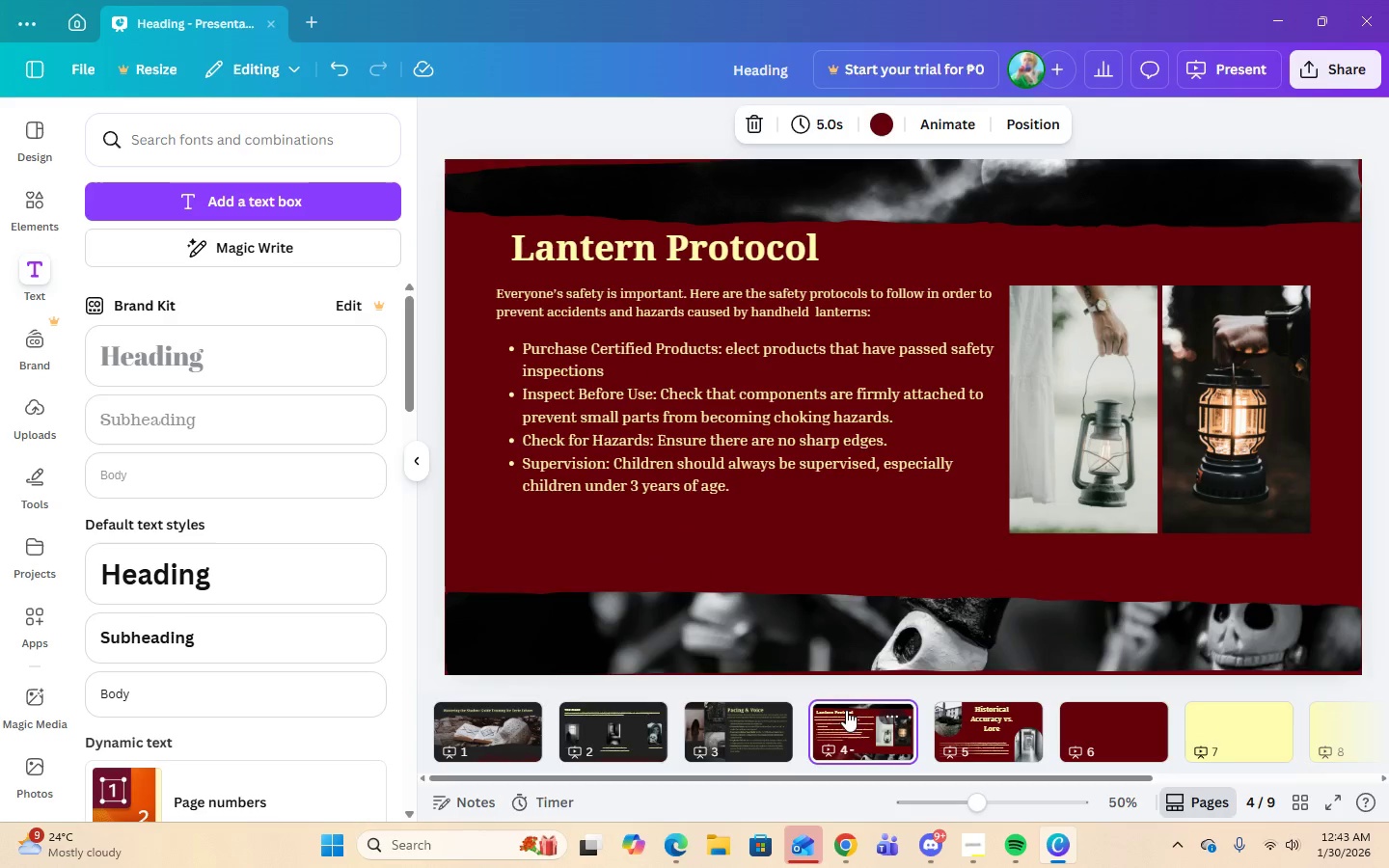 
left_click([811, 391])
 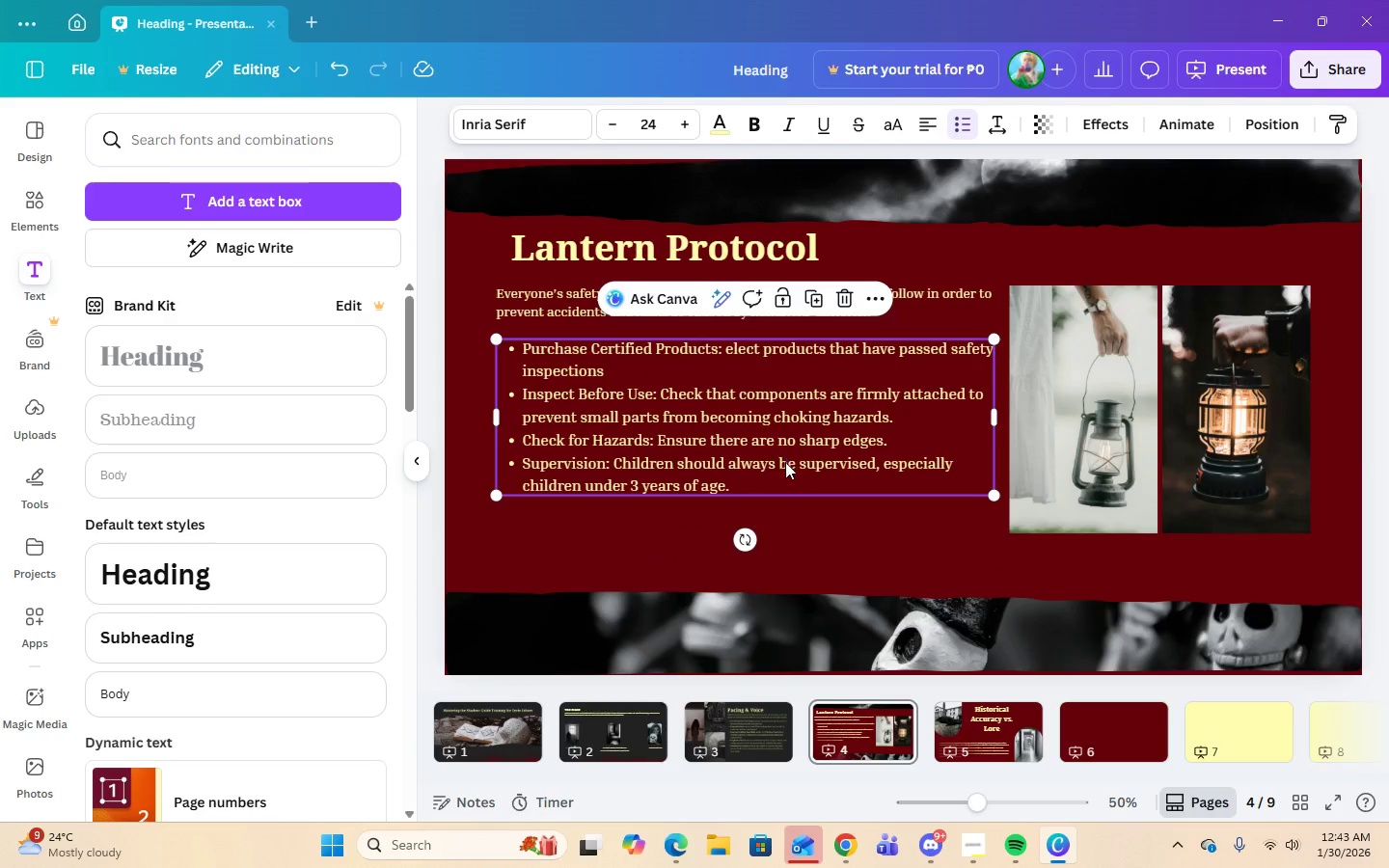 
left_click([762, 737])
 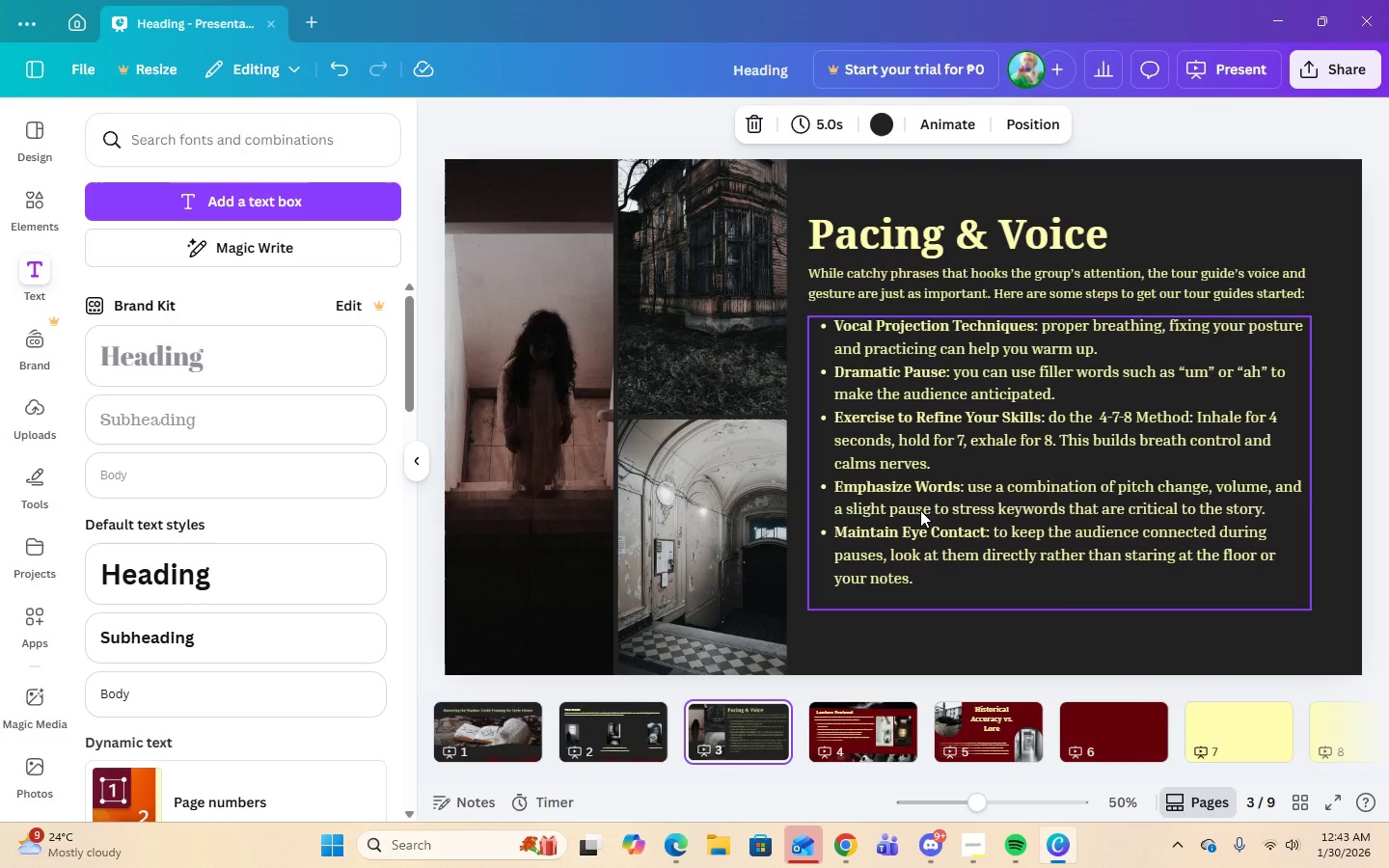 
left_click([947, 491])
 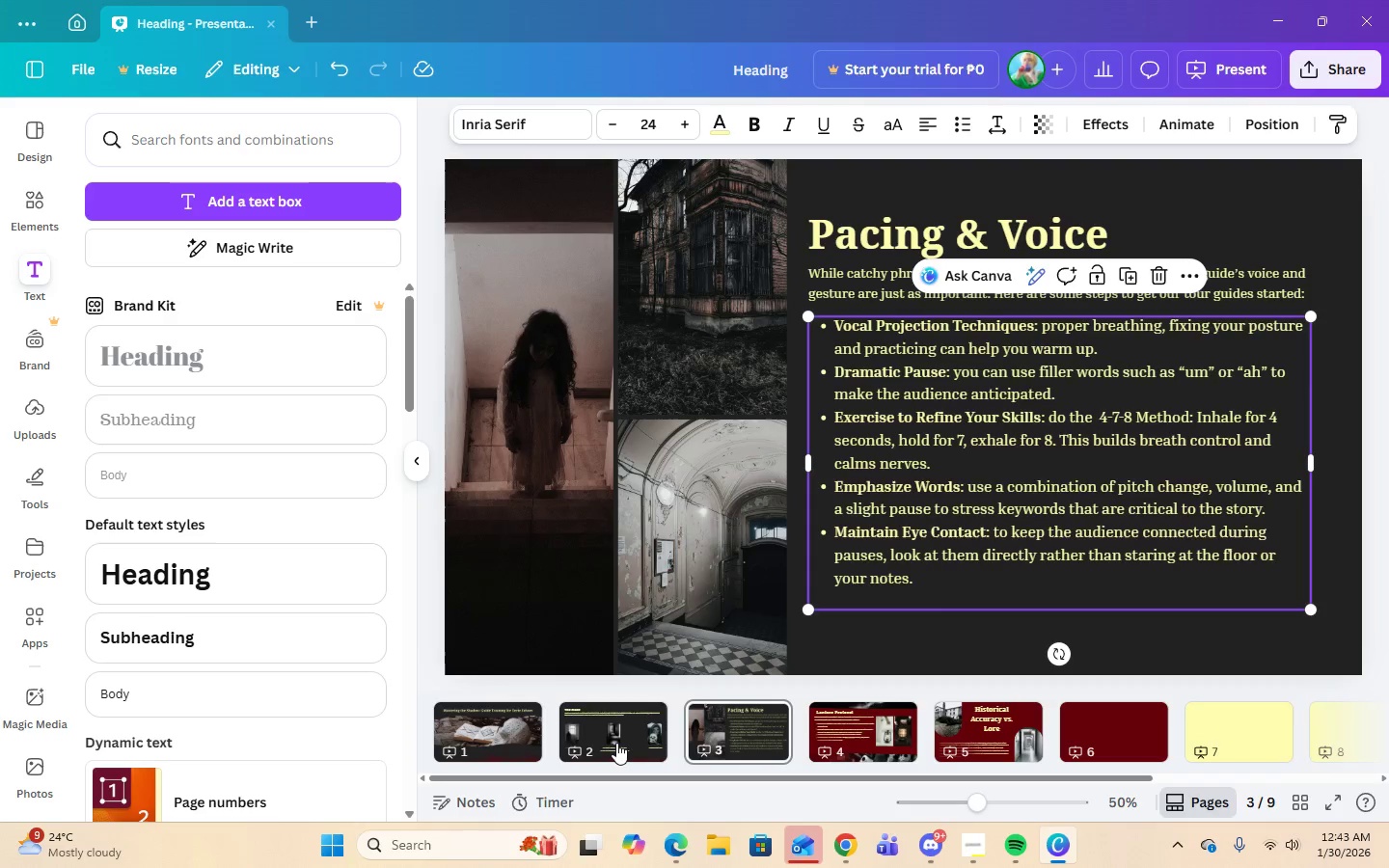 
left_click([616, 743])
 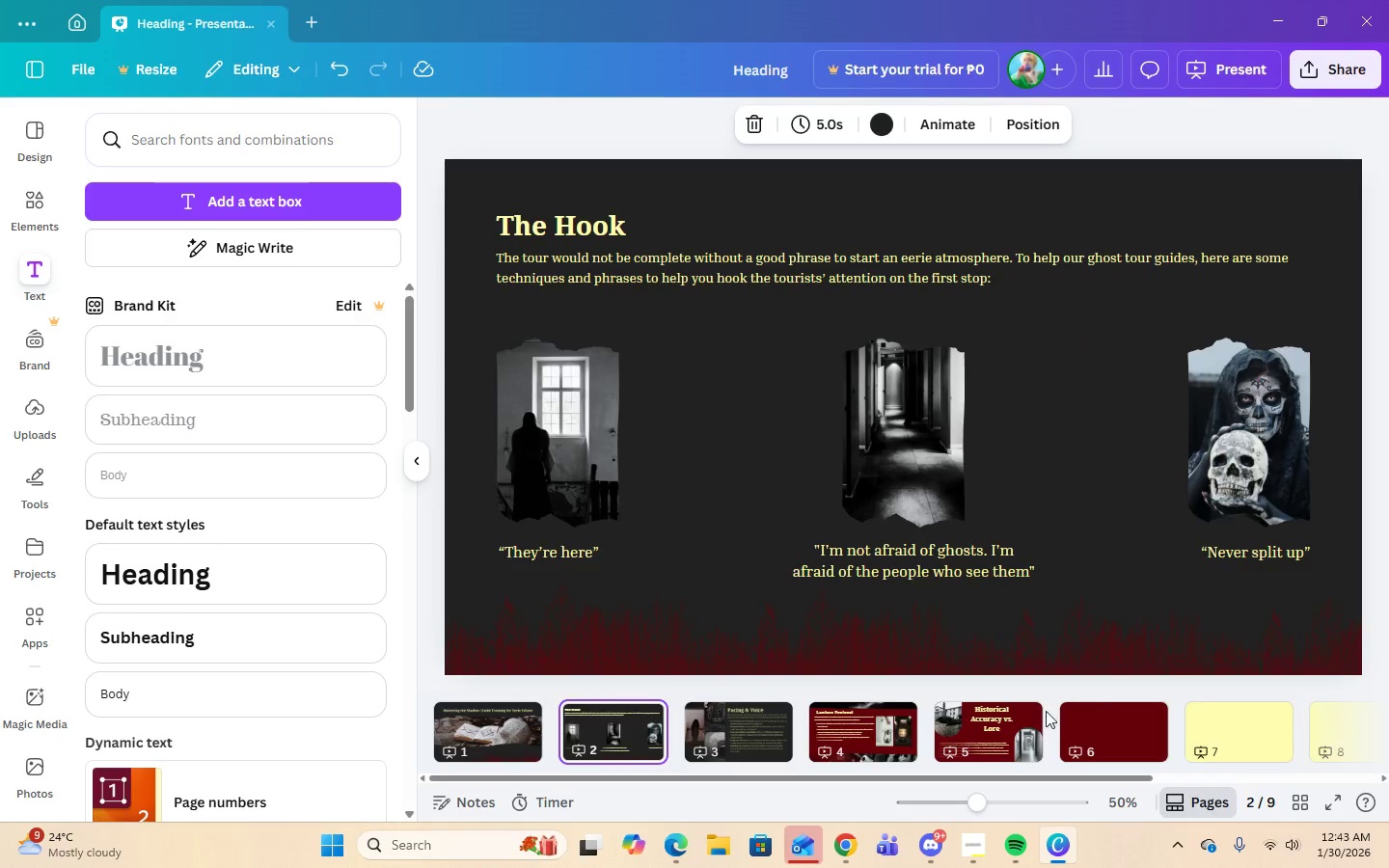 
left_click([1038, 715])
 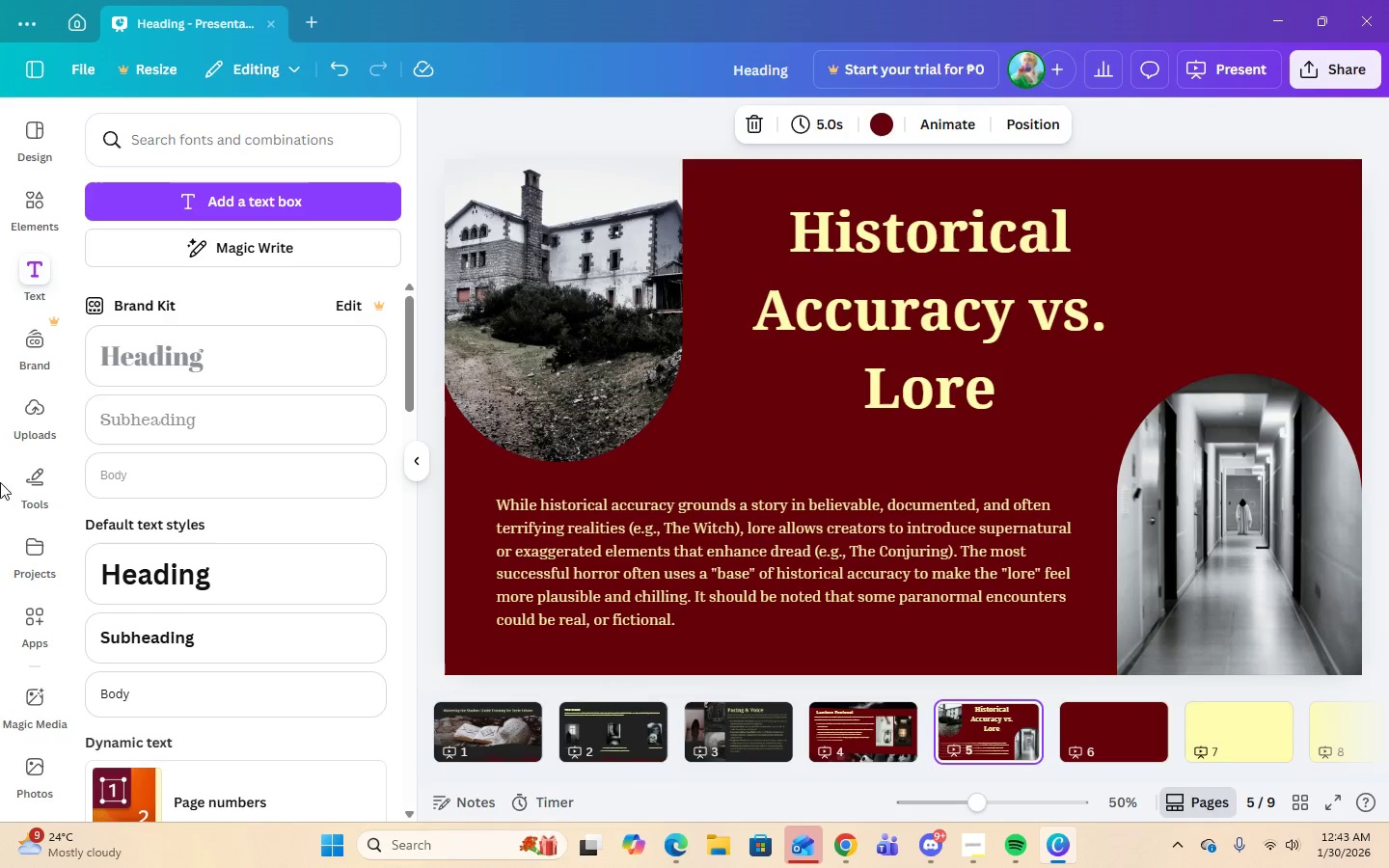 
wait(6.81)
 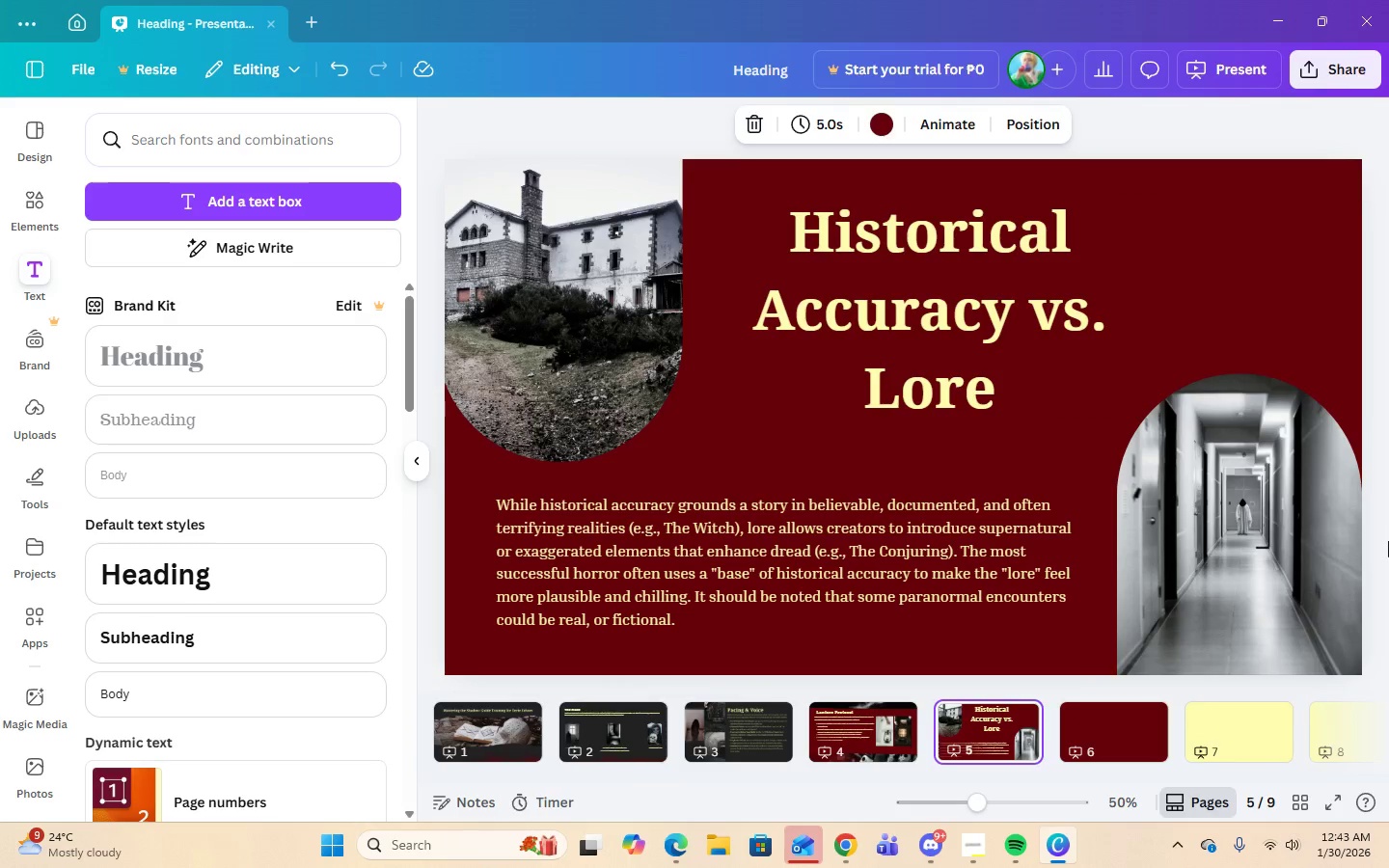 
left_click([33, 210])
 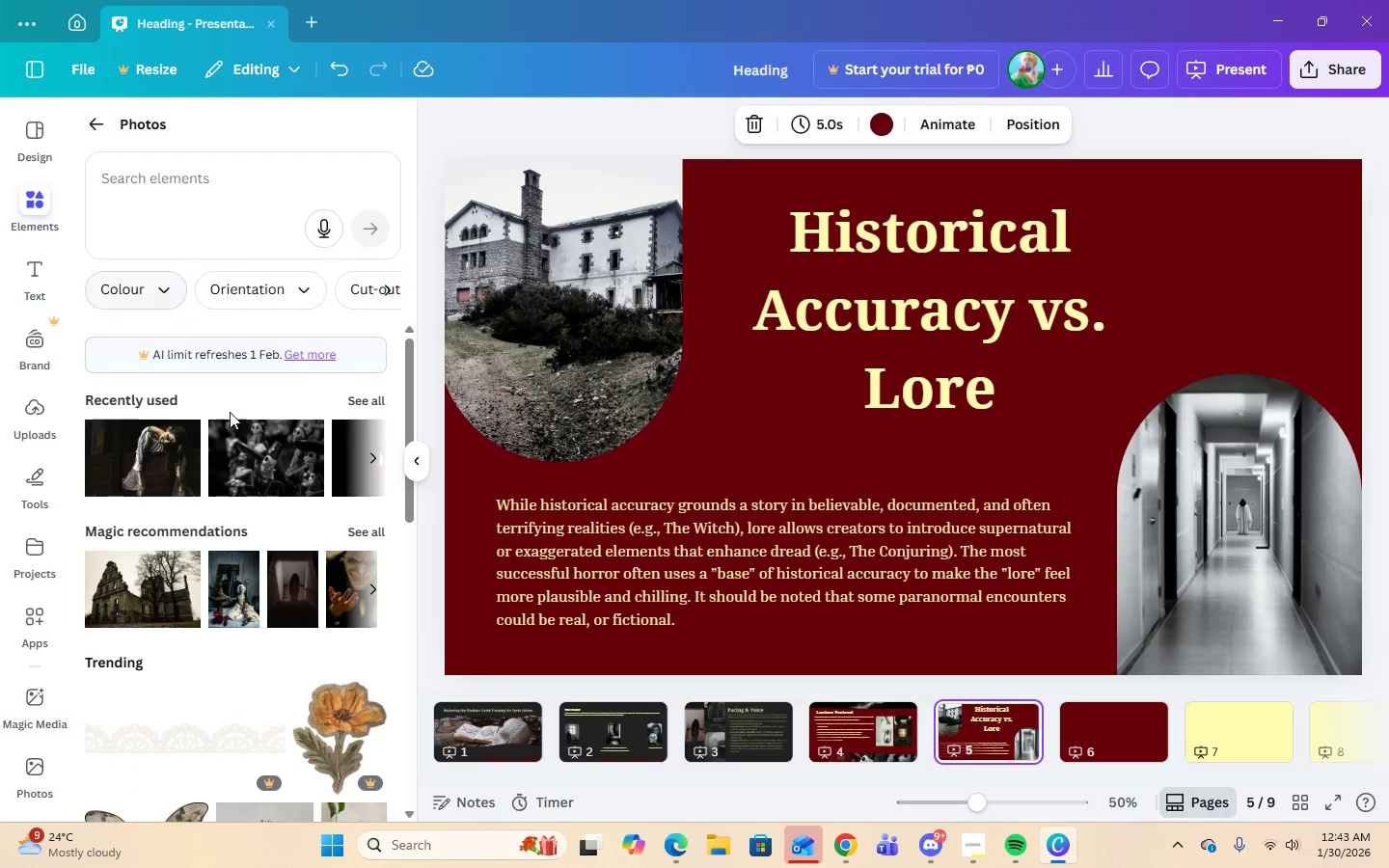 
scroll: coordinate [274, 502], scroll_direction: down, amount: 10.0
 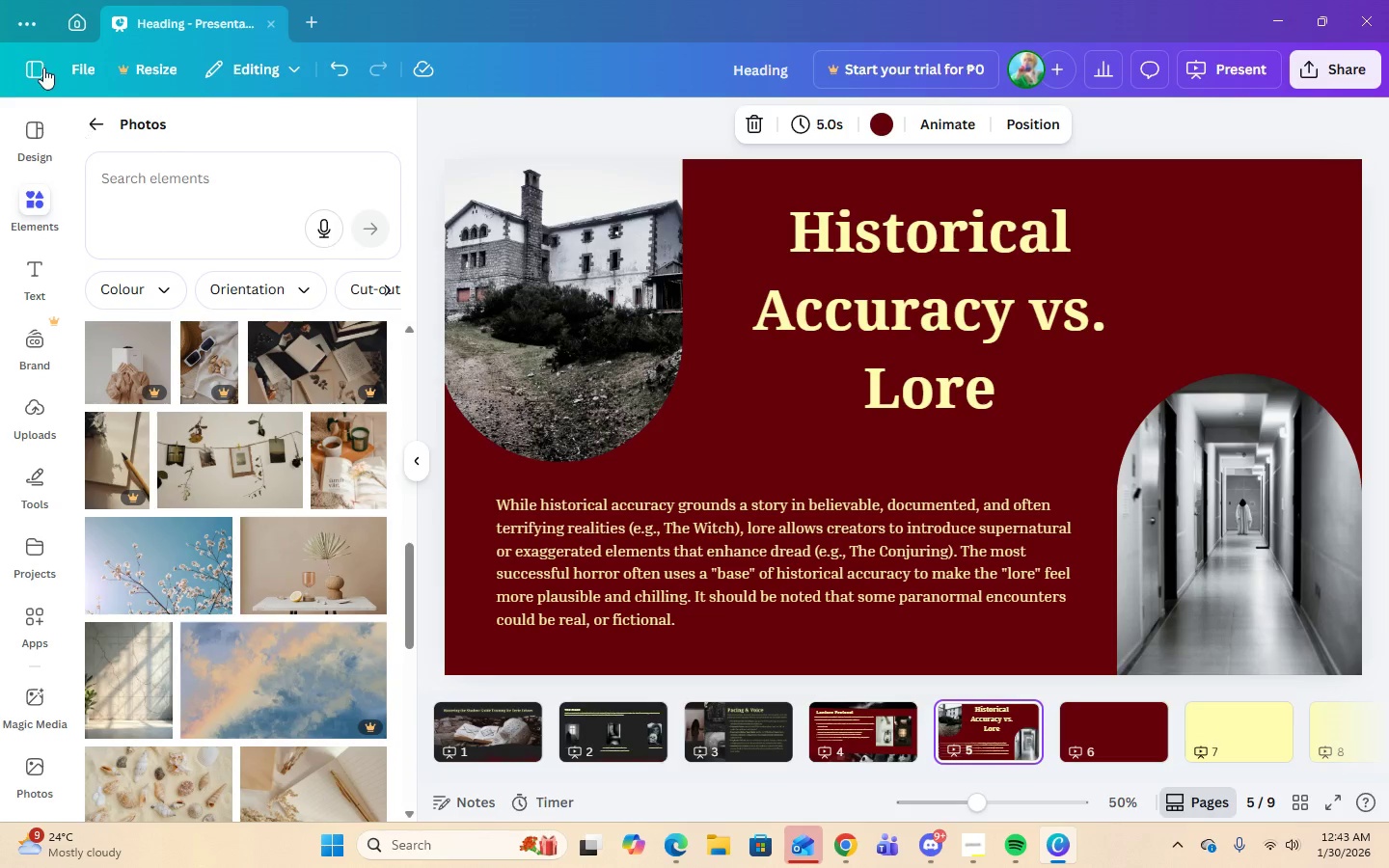 
left_click([95, 129])
 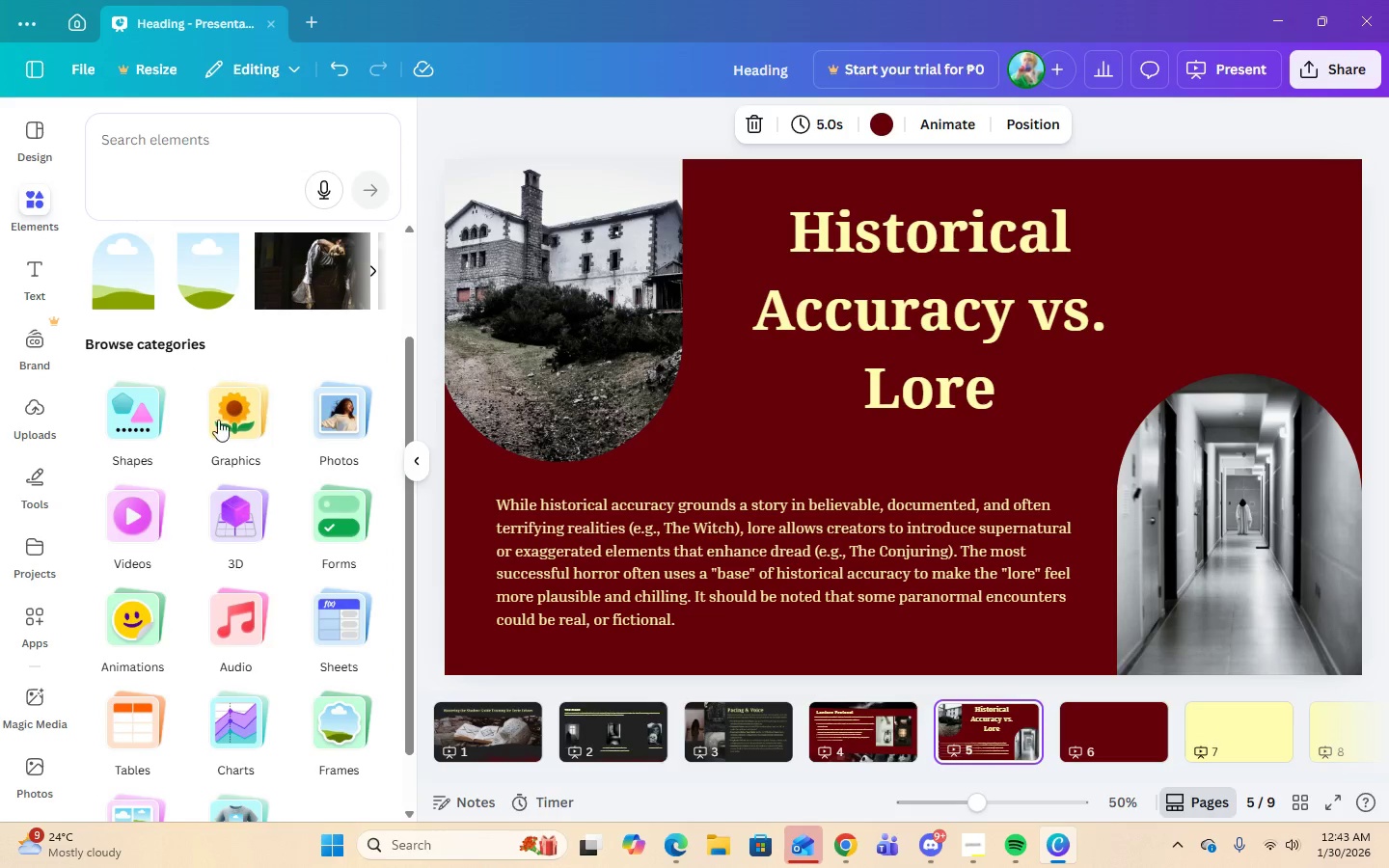 
left_click([226, 425])
 